 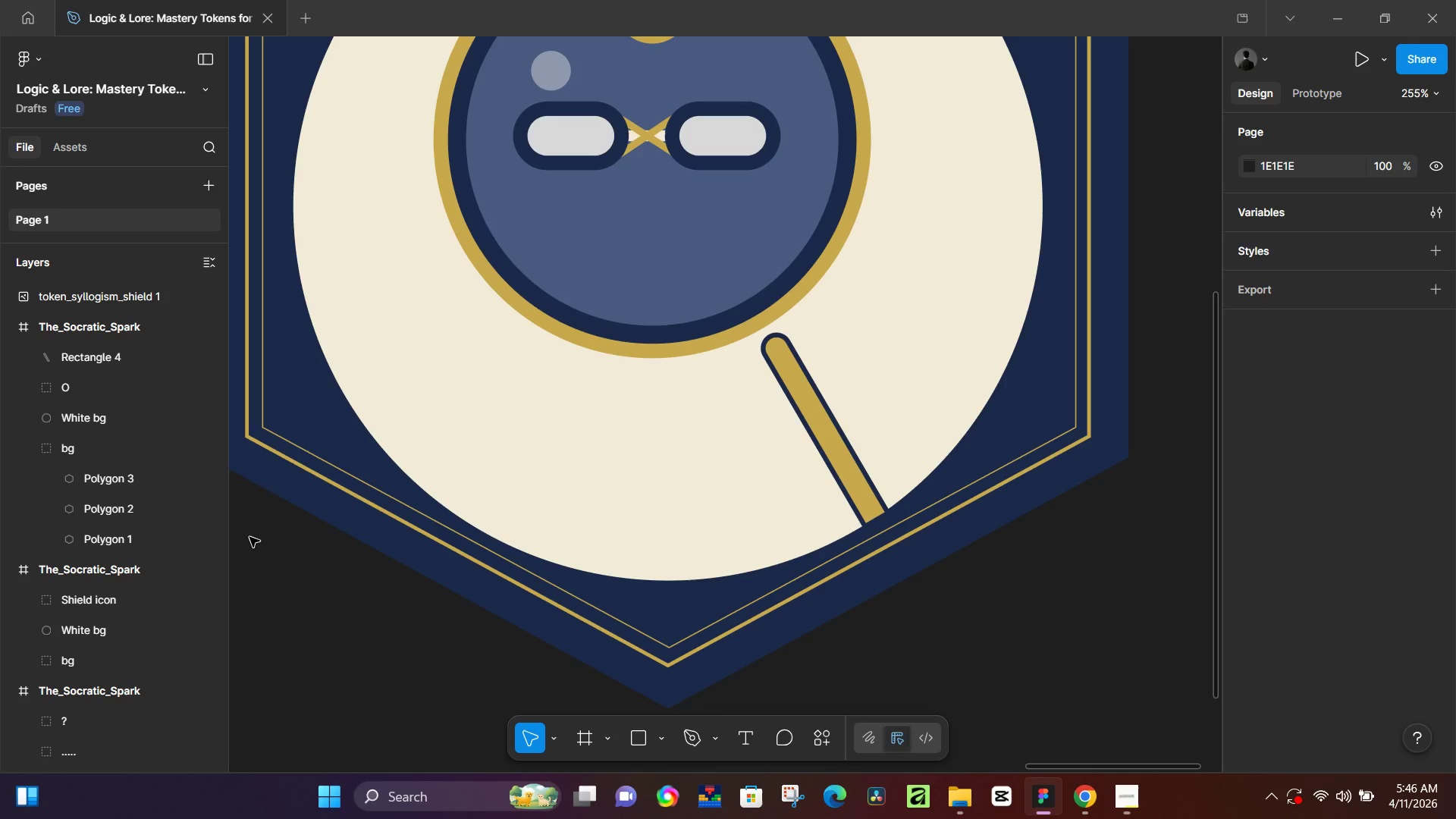 
hold_key(key=ControlLeft, duration=0.64)
scroll: coordinate [558, 468], scroll_direction: down, amount: 6.0
 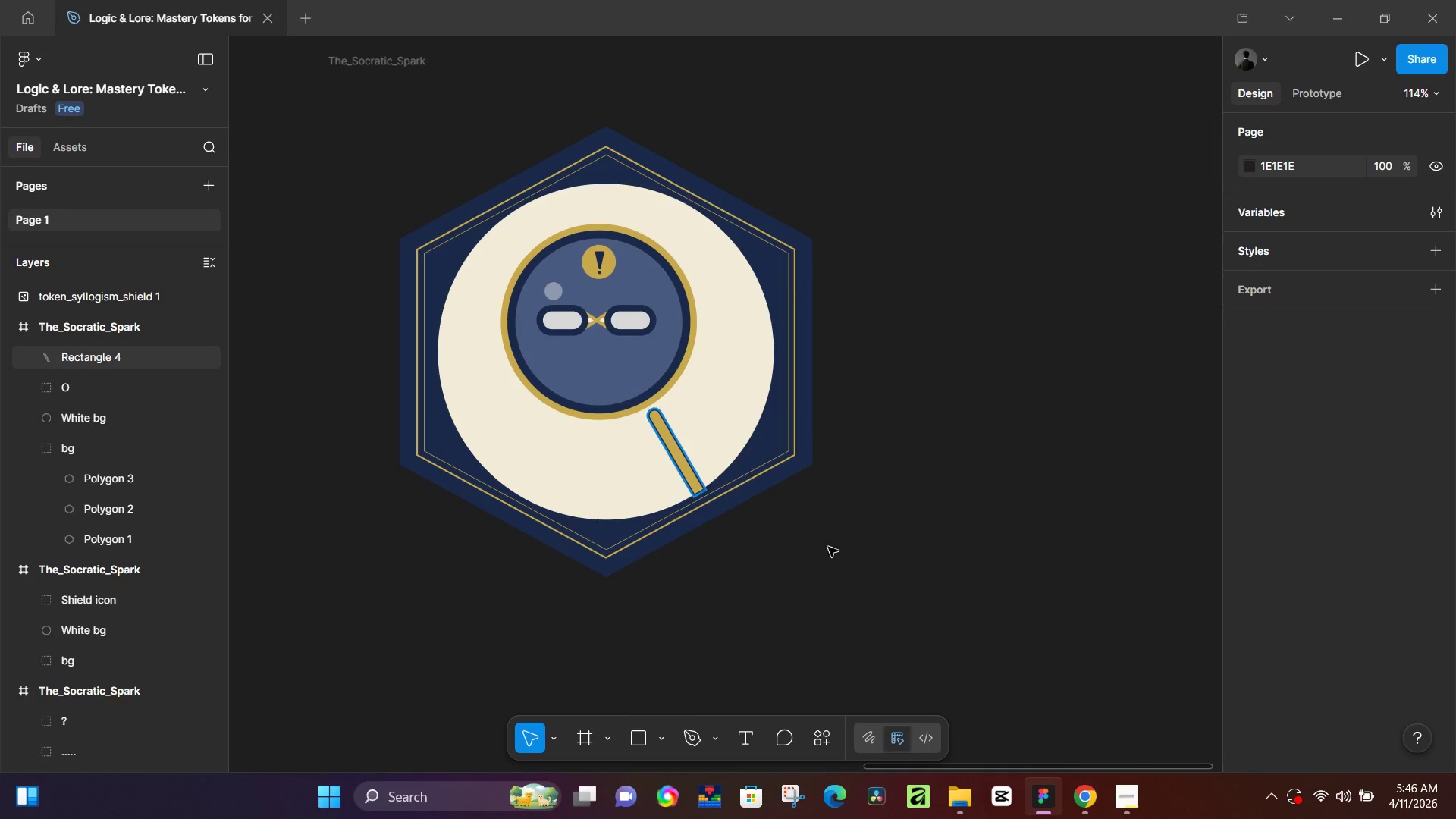 
left_click([890, 559])
 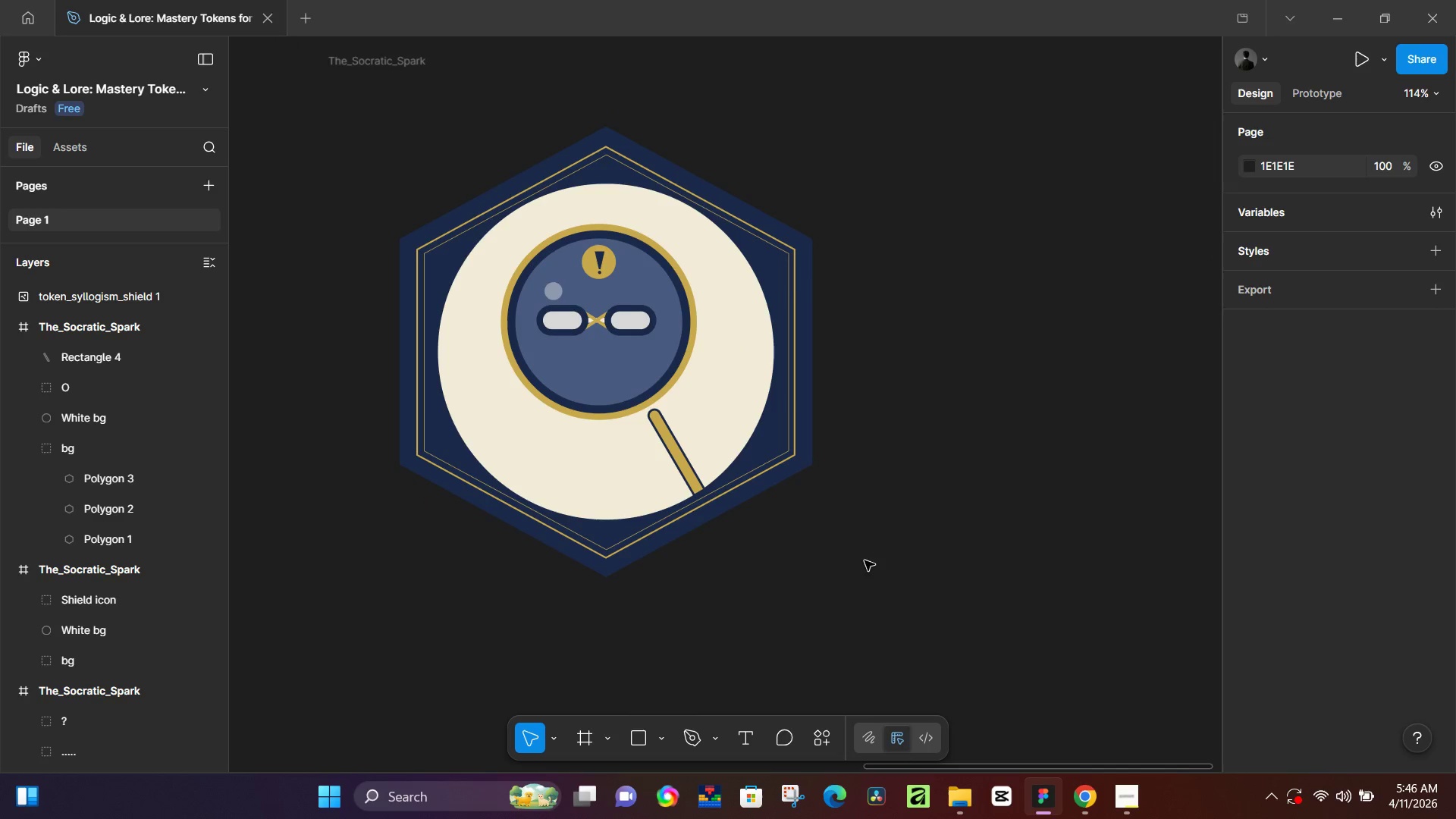 
left_click([1076, 801])
 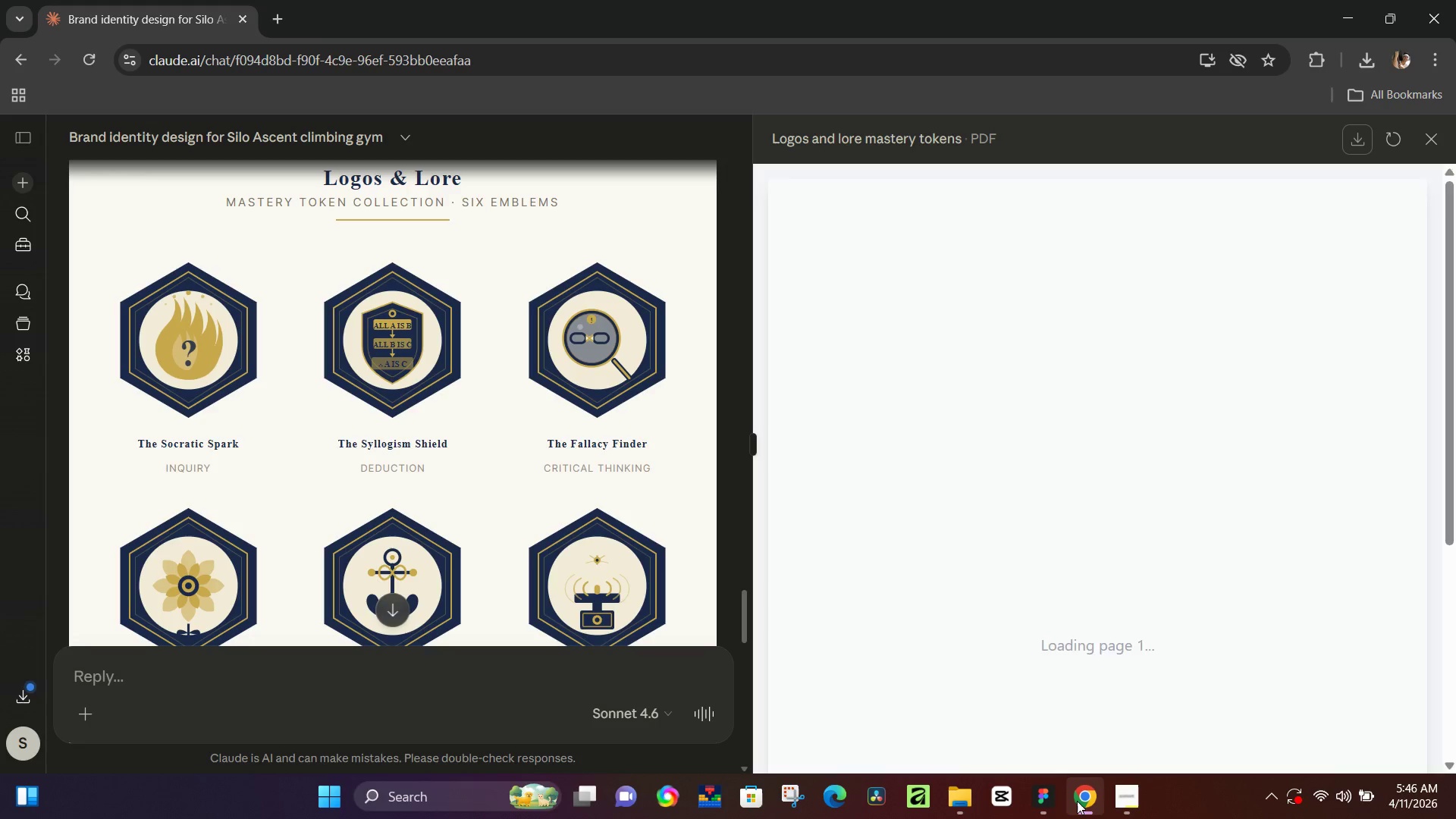 
left_click([1080, 799])
 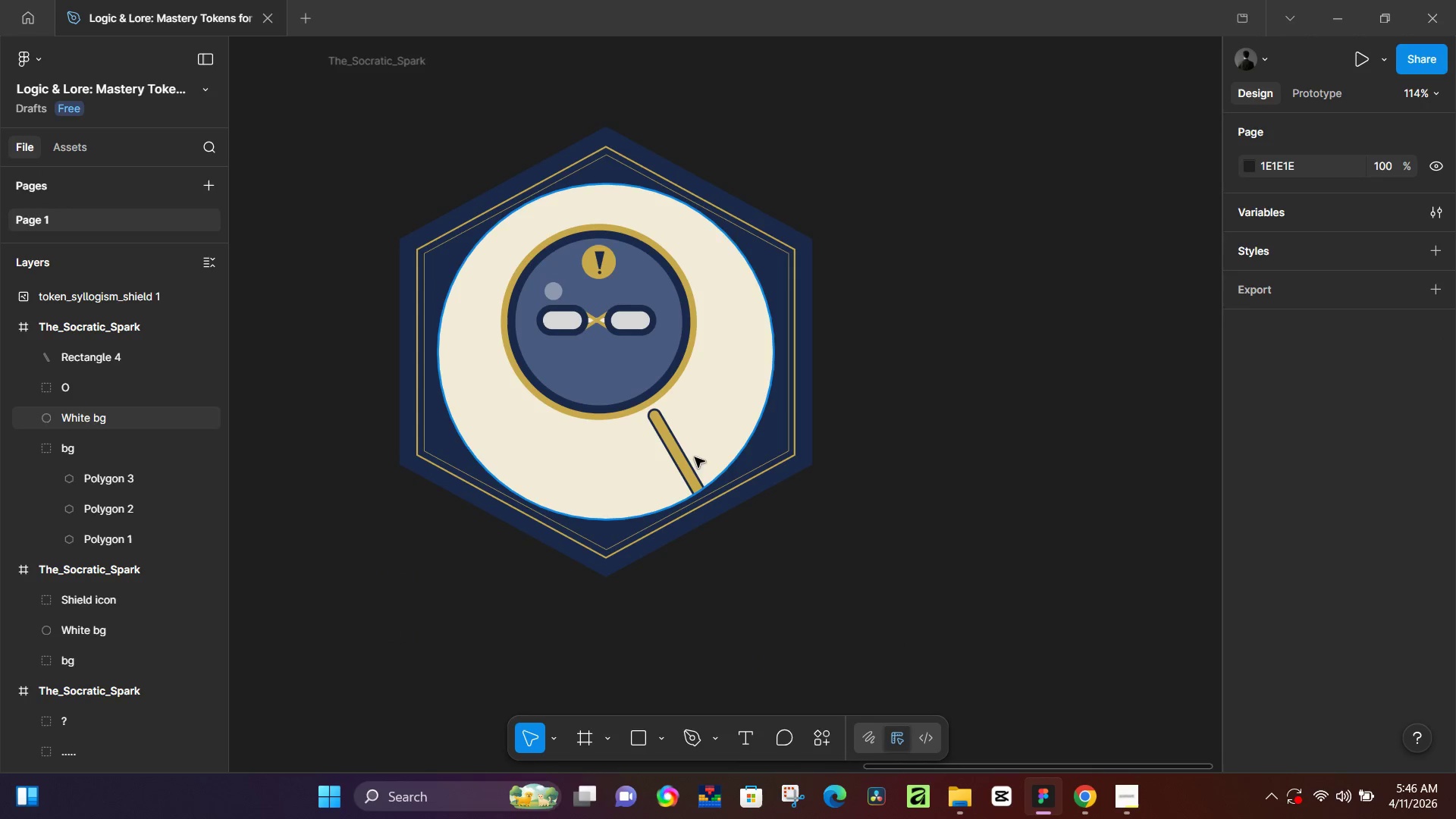 
left_click([692, 460])
 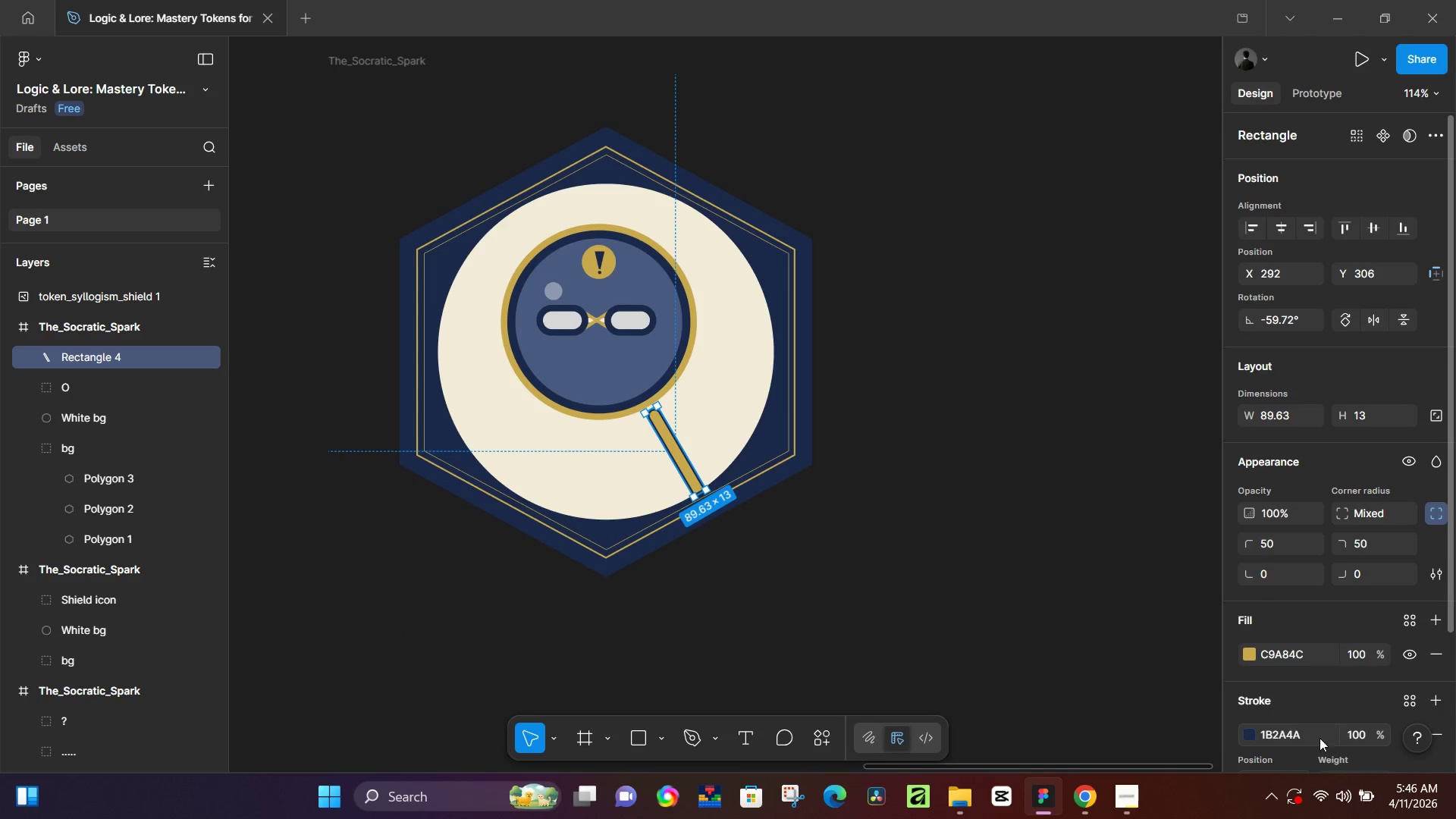 
scroll: coordinate [1332, 726], scroll_direction: down, amount: 2.0
 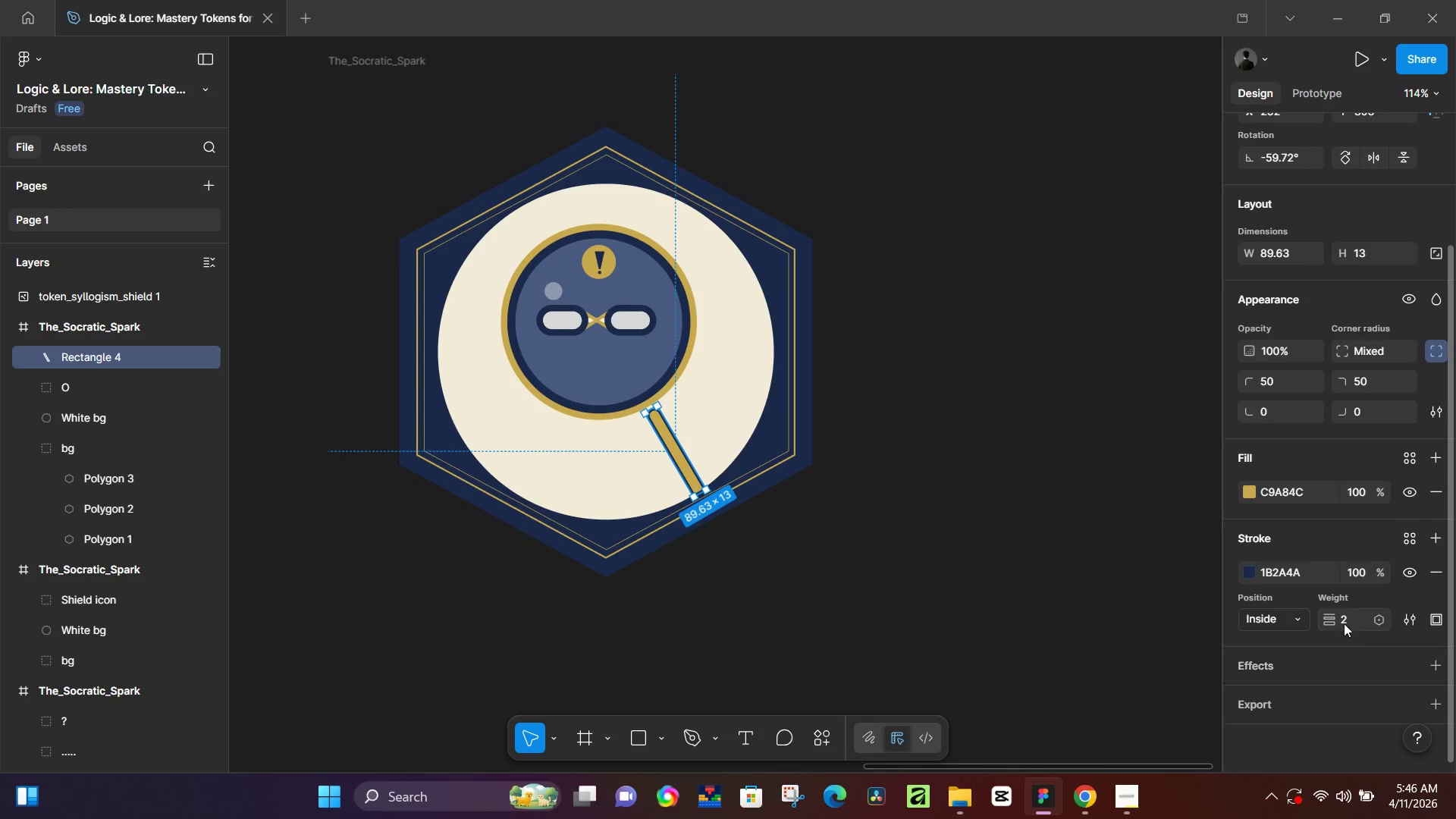 
left_click([1344, 616])
 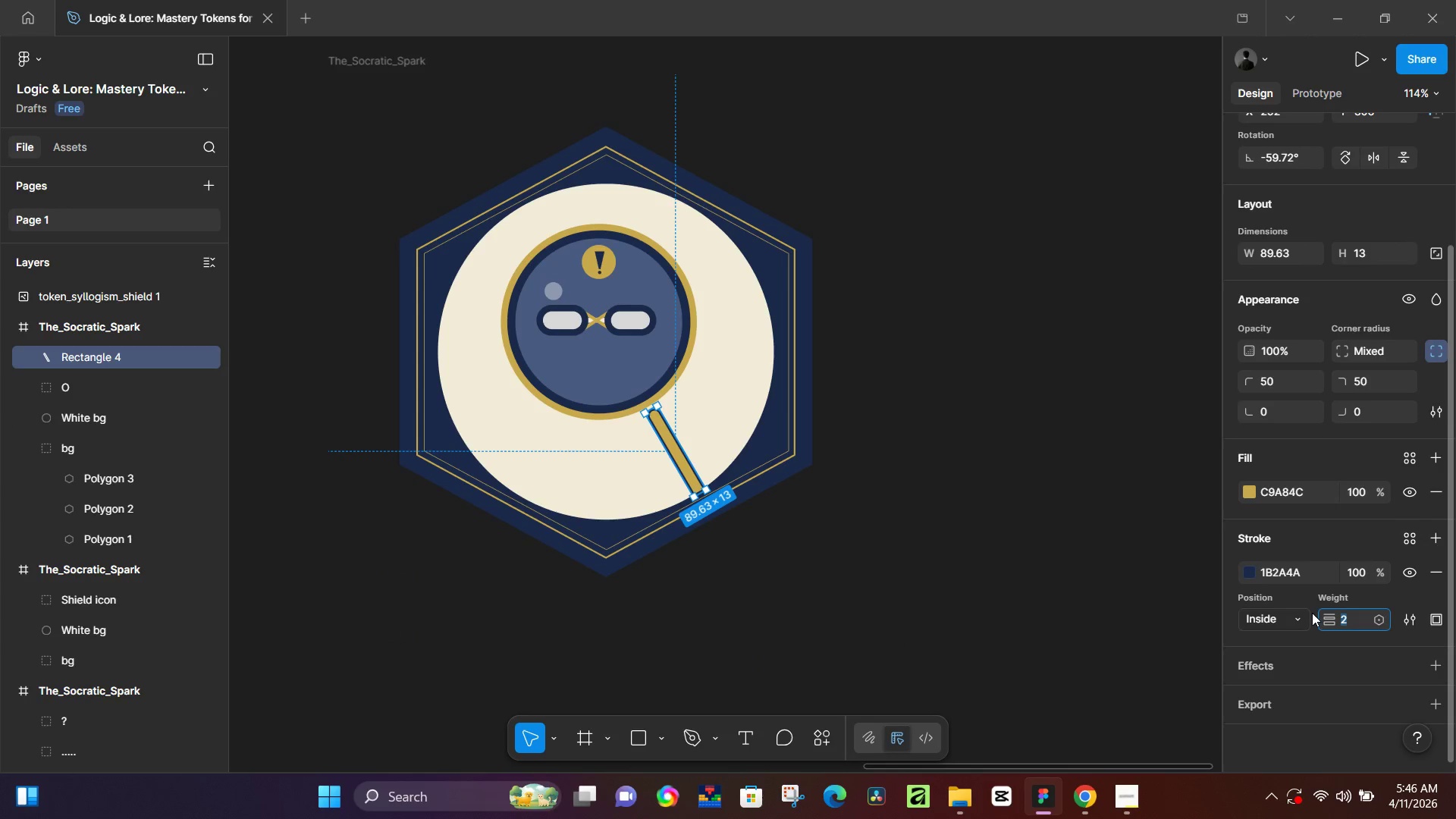 
key(3)
 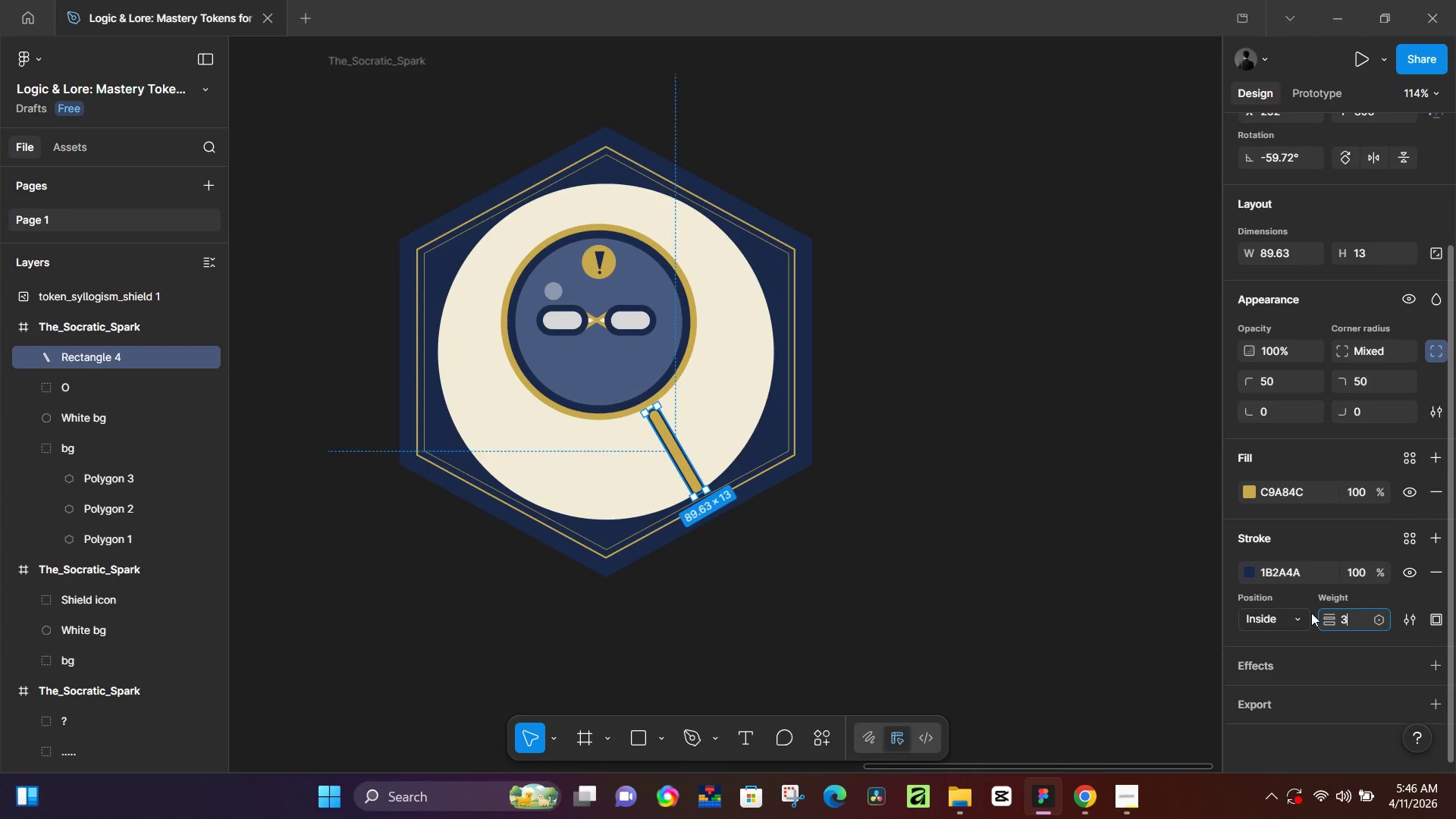 
key(NumpadEnter)
 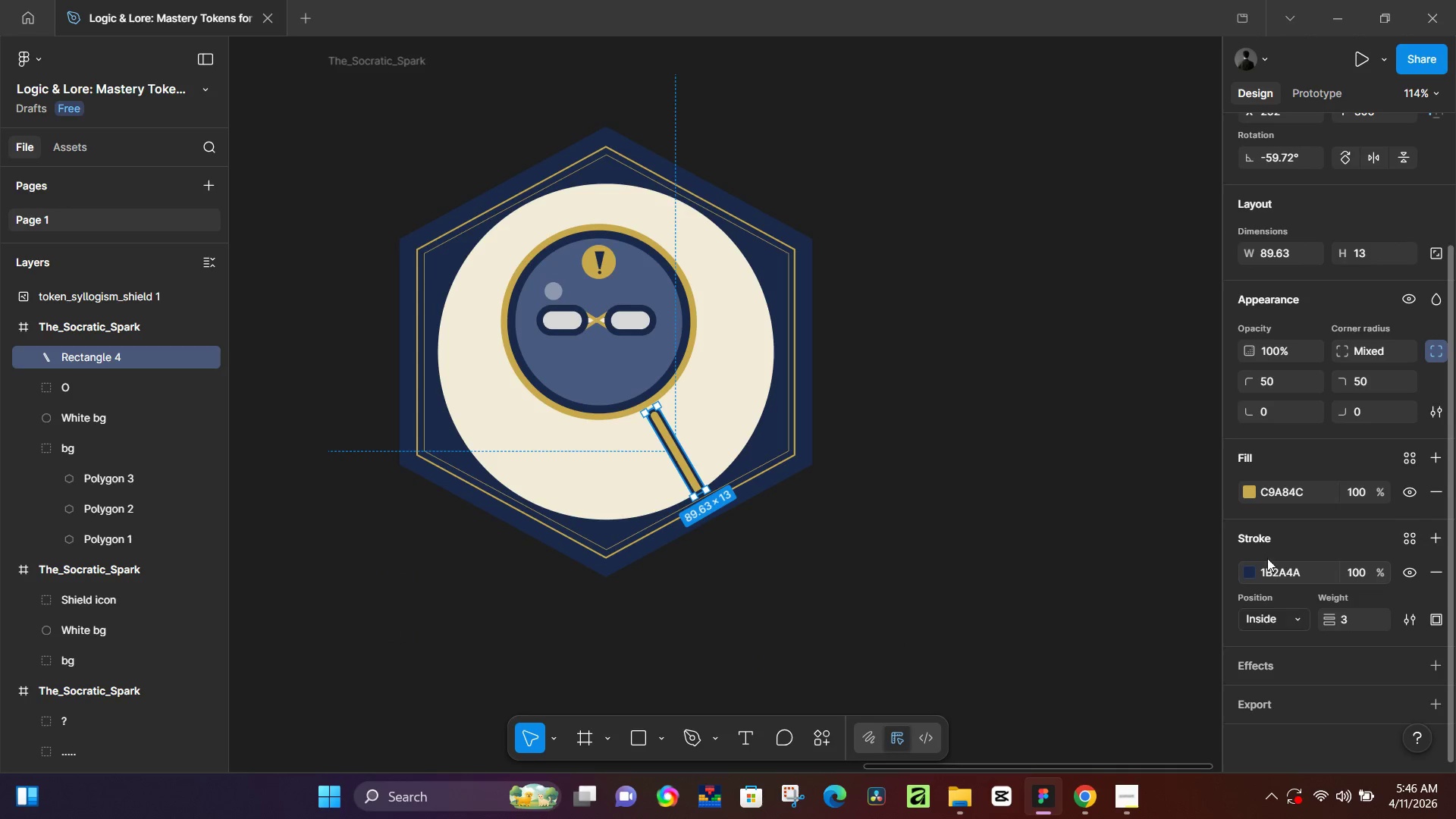 
hold_key(key=ControlLeft, duration=0.47)
 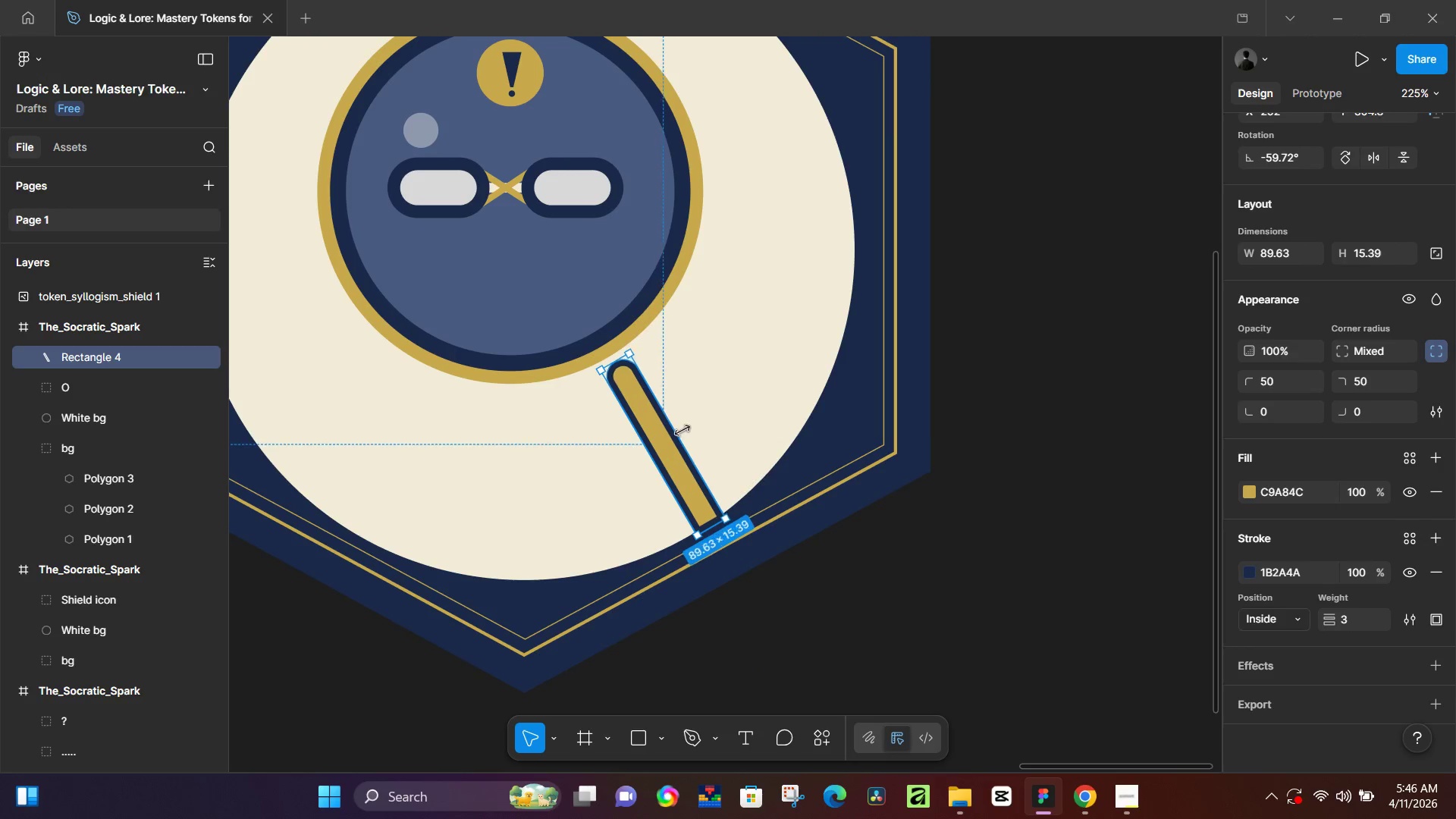 
left_click_drag(start_coordinate=[672, 437], to_coordinate=[702, 415])
 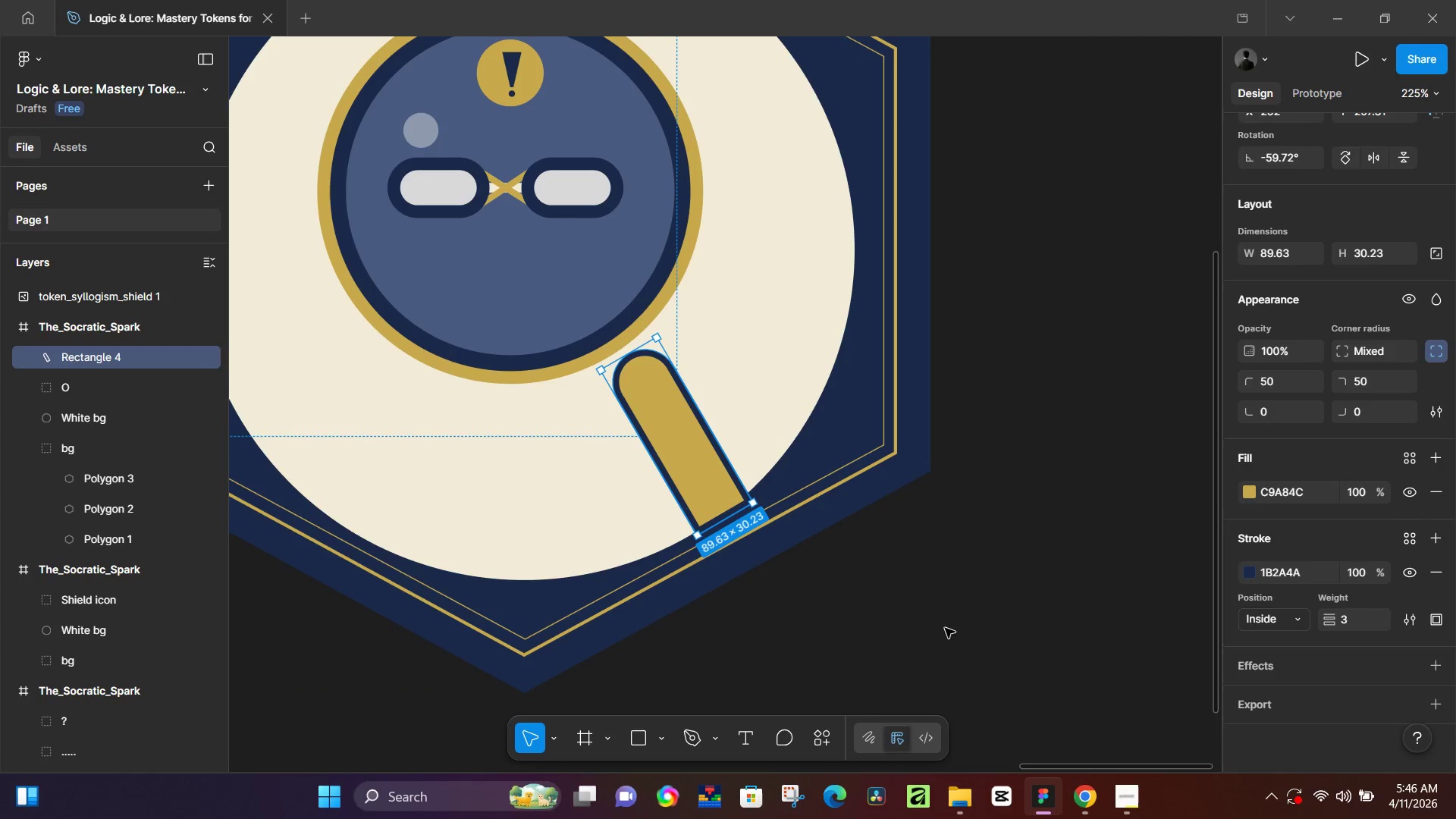 
scroll: coordinate [670, 454], scroll_direction: up, amount: 6.0
 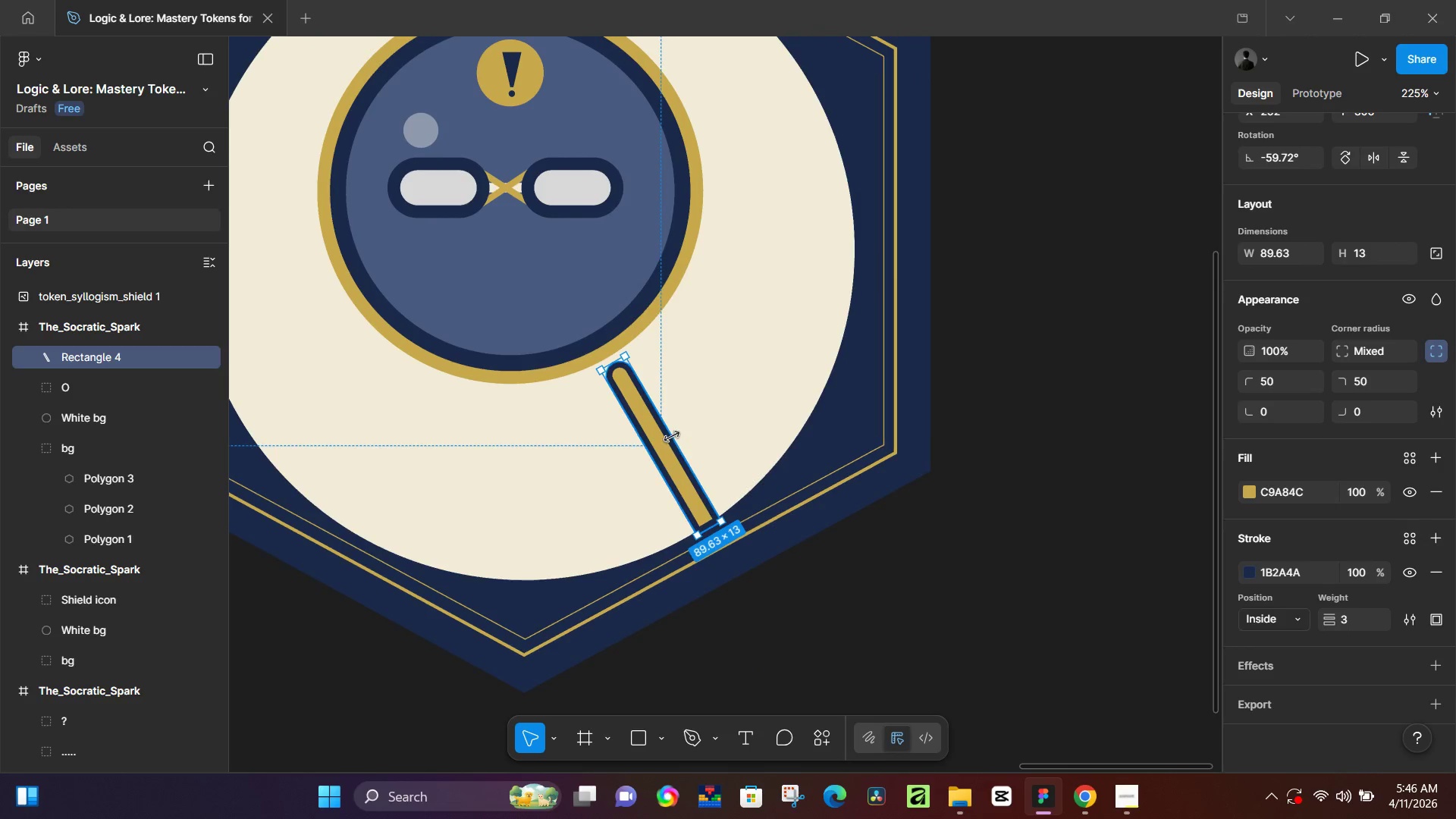 
left_click([945, 628])
 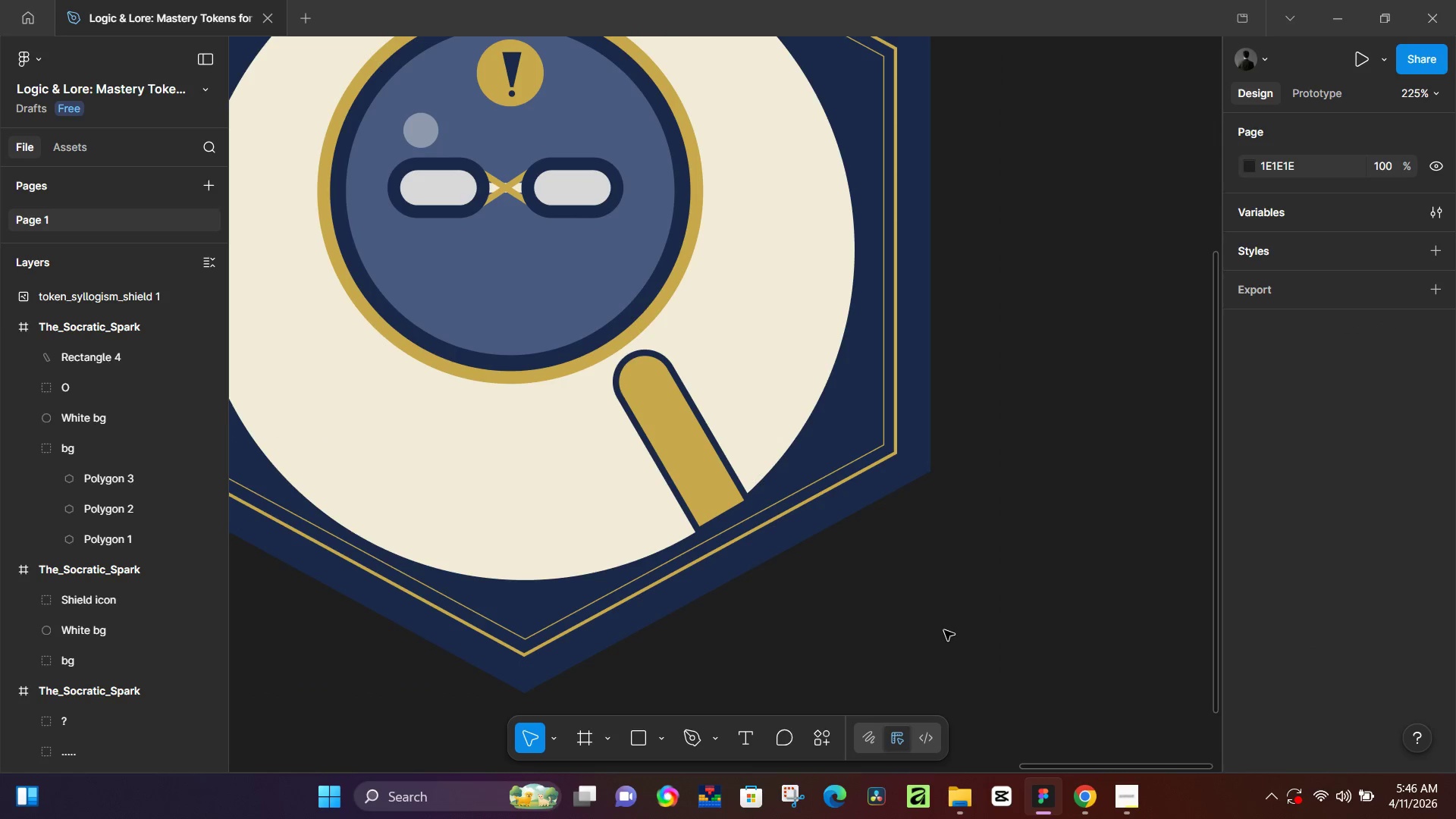 
hold_key(key=ControlLeft, duration=1.5)
scroll: coordinate [944, 630], scroll_direction: down, amount: 5.0
 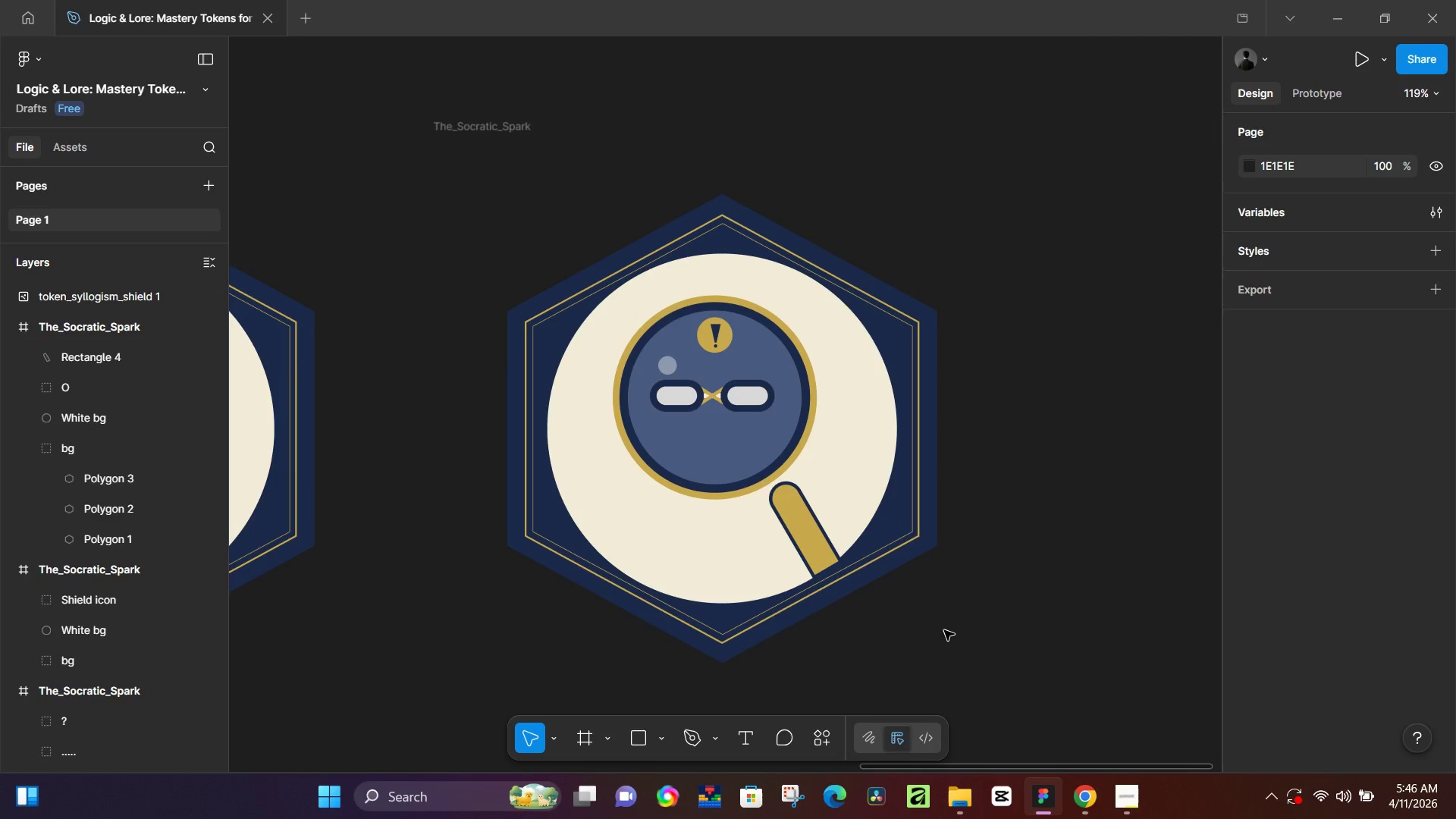 
hold_key(key=ControlLeft, duration=0.66)
 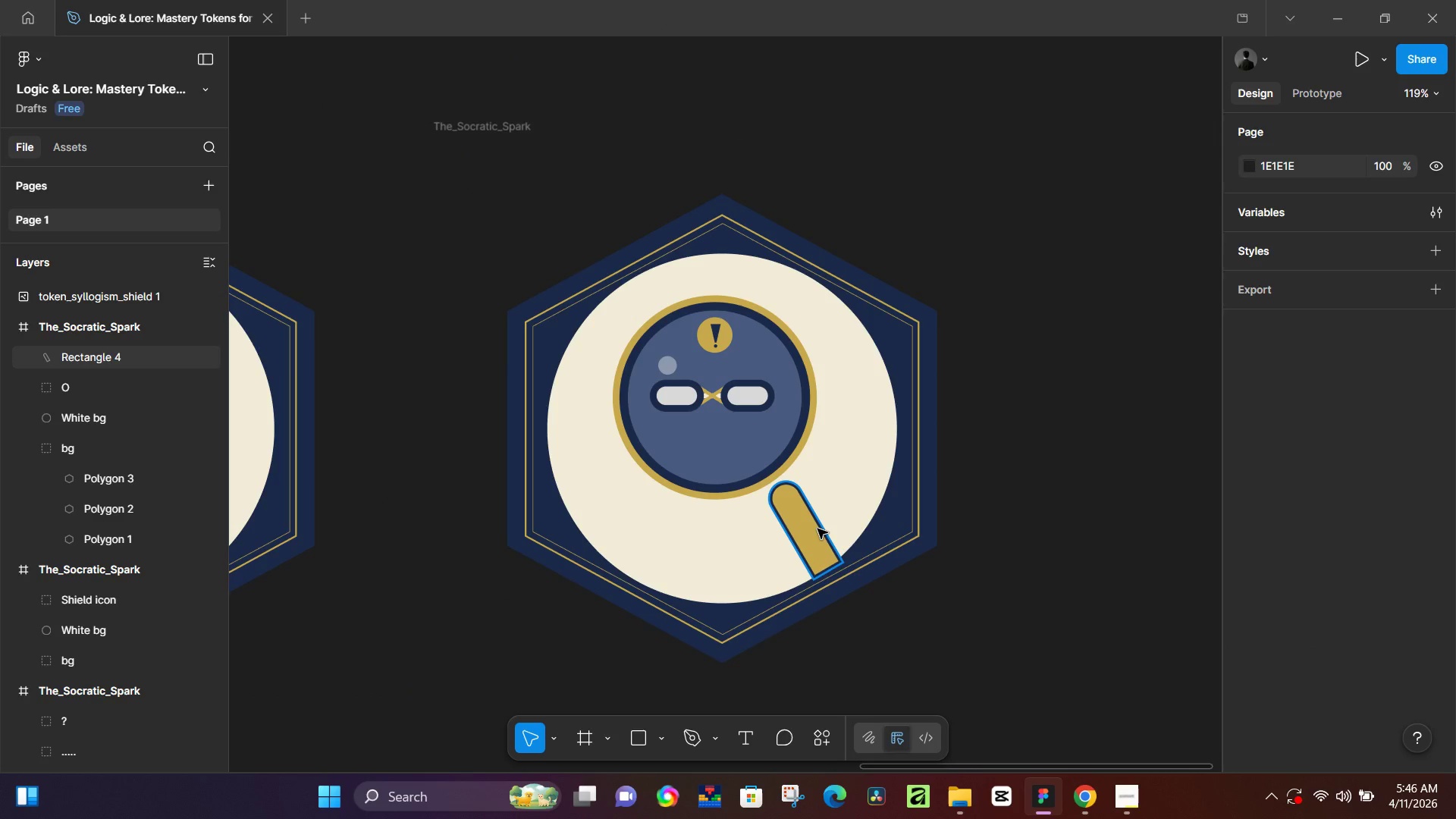 
left_click([817, 529])
 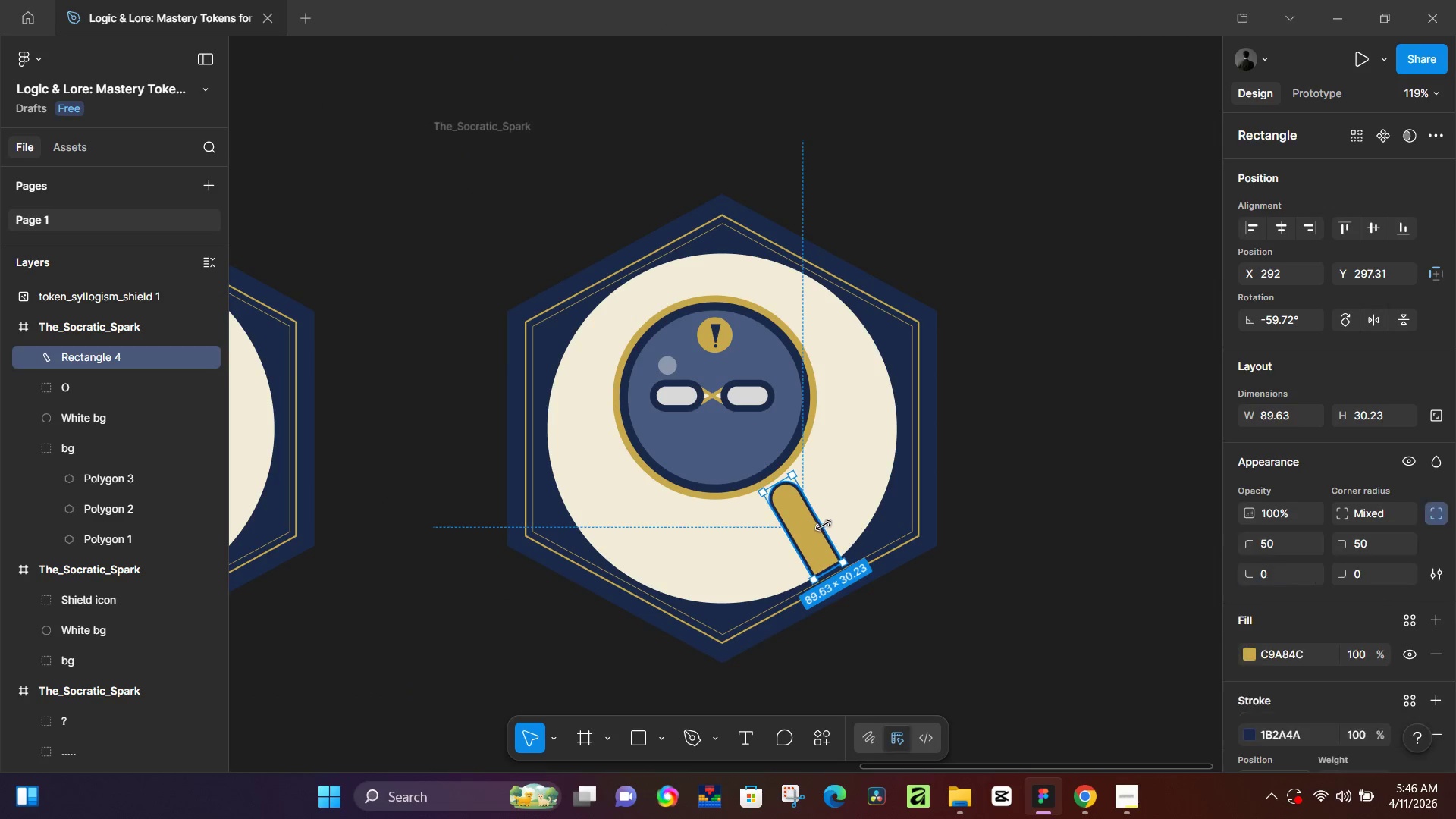 
left_click_drag(start_coordinate=[824, 526], to_coordinate=[815, 527])
 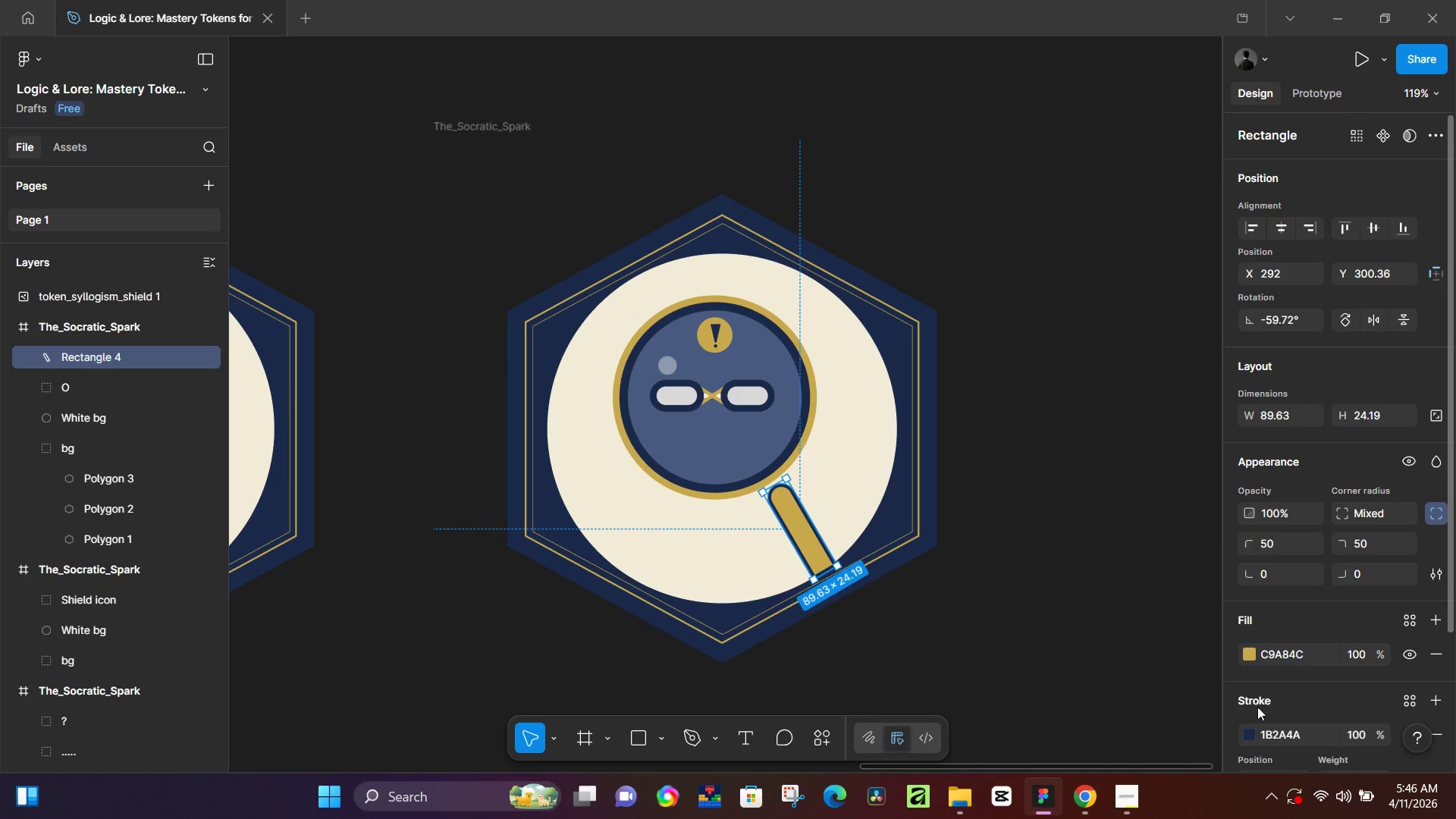 
scroll: coordinate [1257, 707], scroll_direction: down, amount: 1.0
 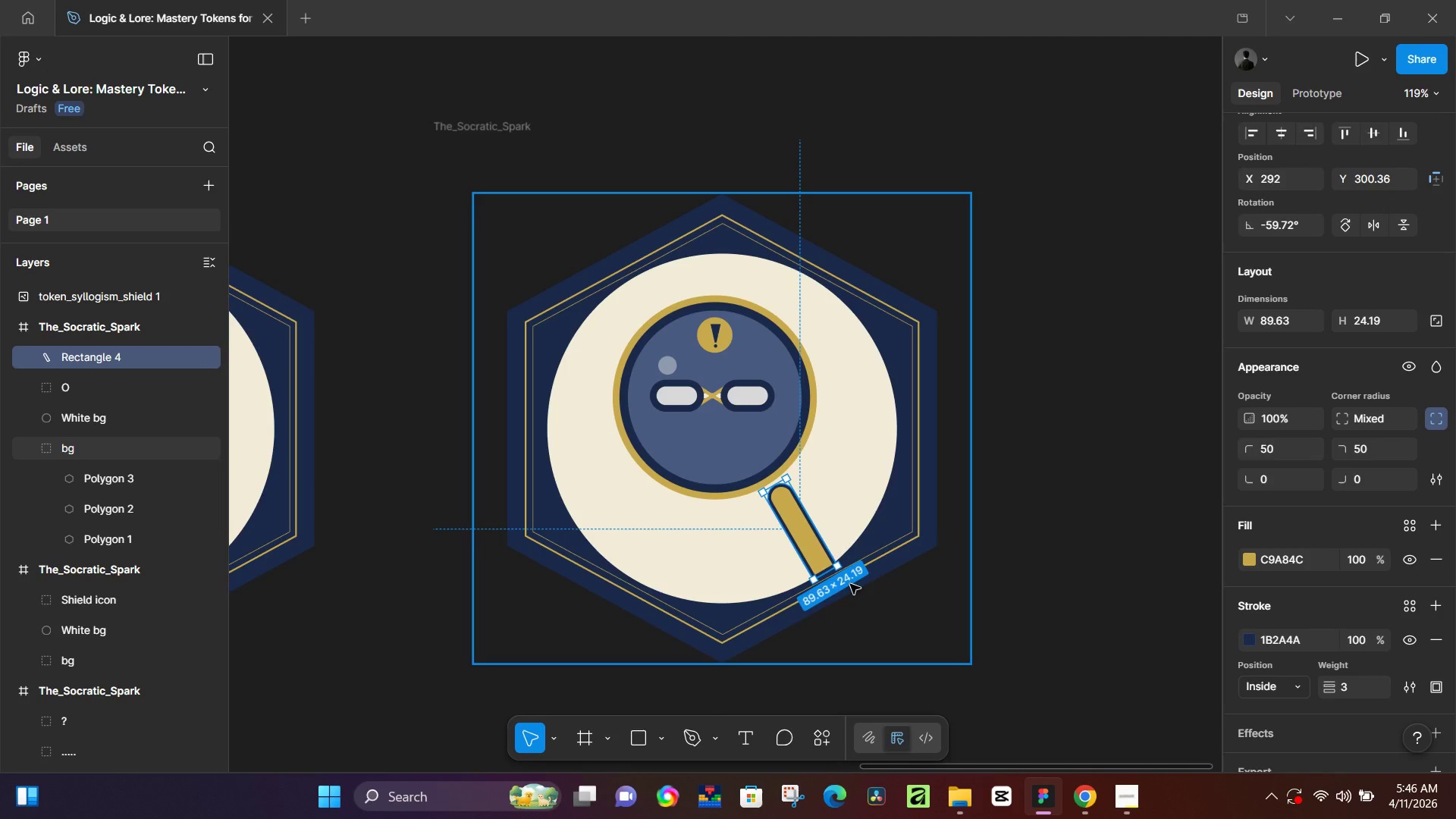 
hold_key(key=ControlLeft, duration=1.14)
scroll: coordinate [839, 568], scroll_direction: up, amount: 13.0
 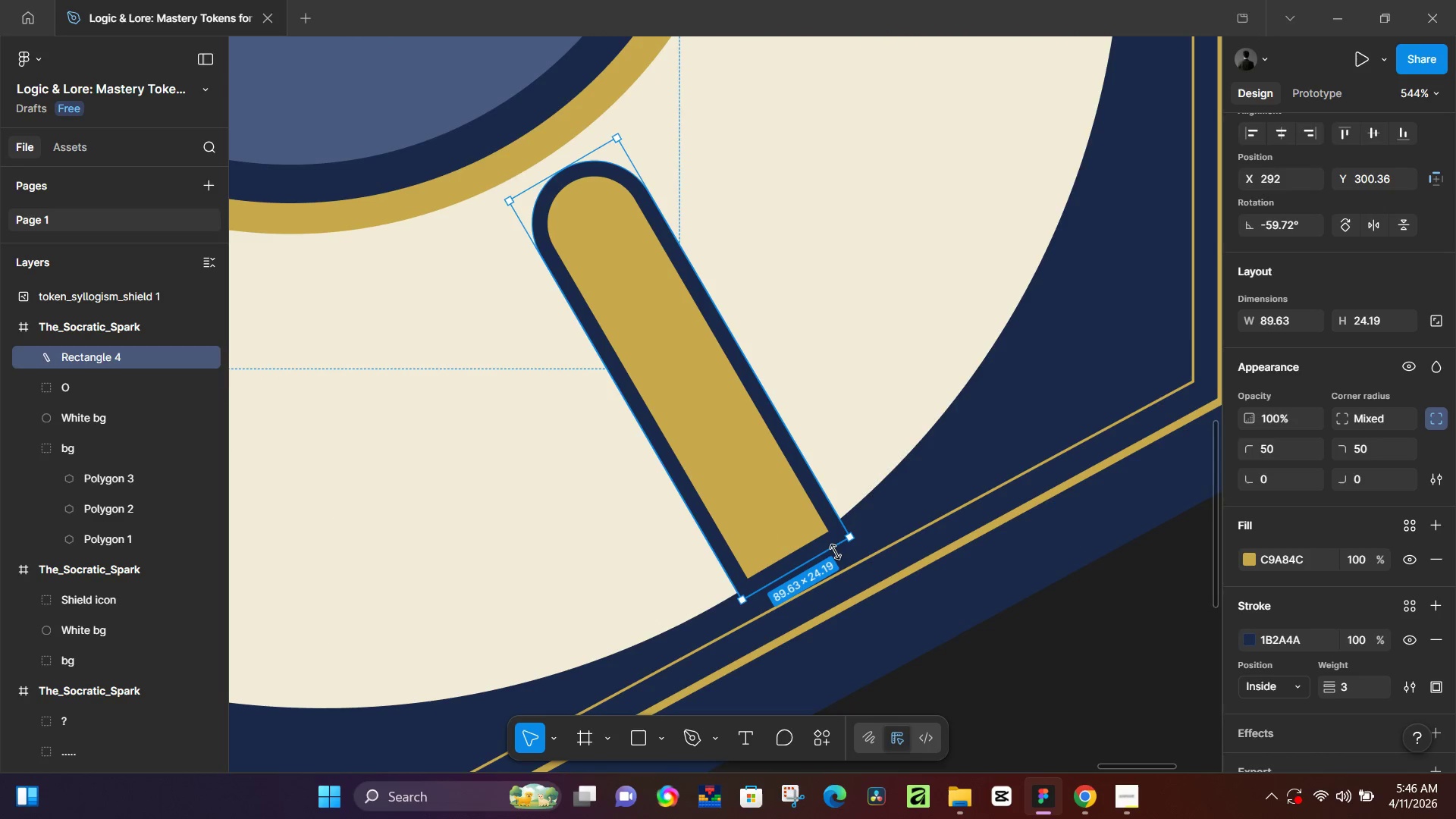 
left_click_drag(start_coordinate=[835, 551], to_coordinate=[839, 538])
 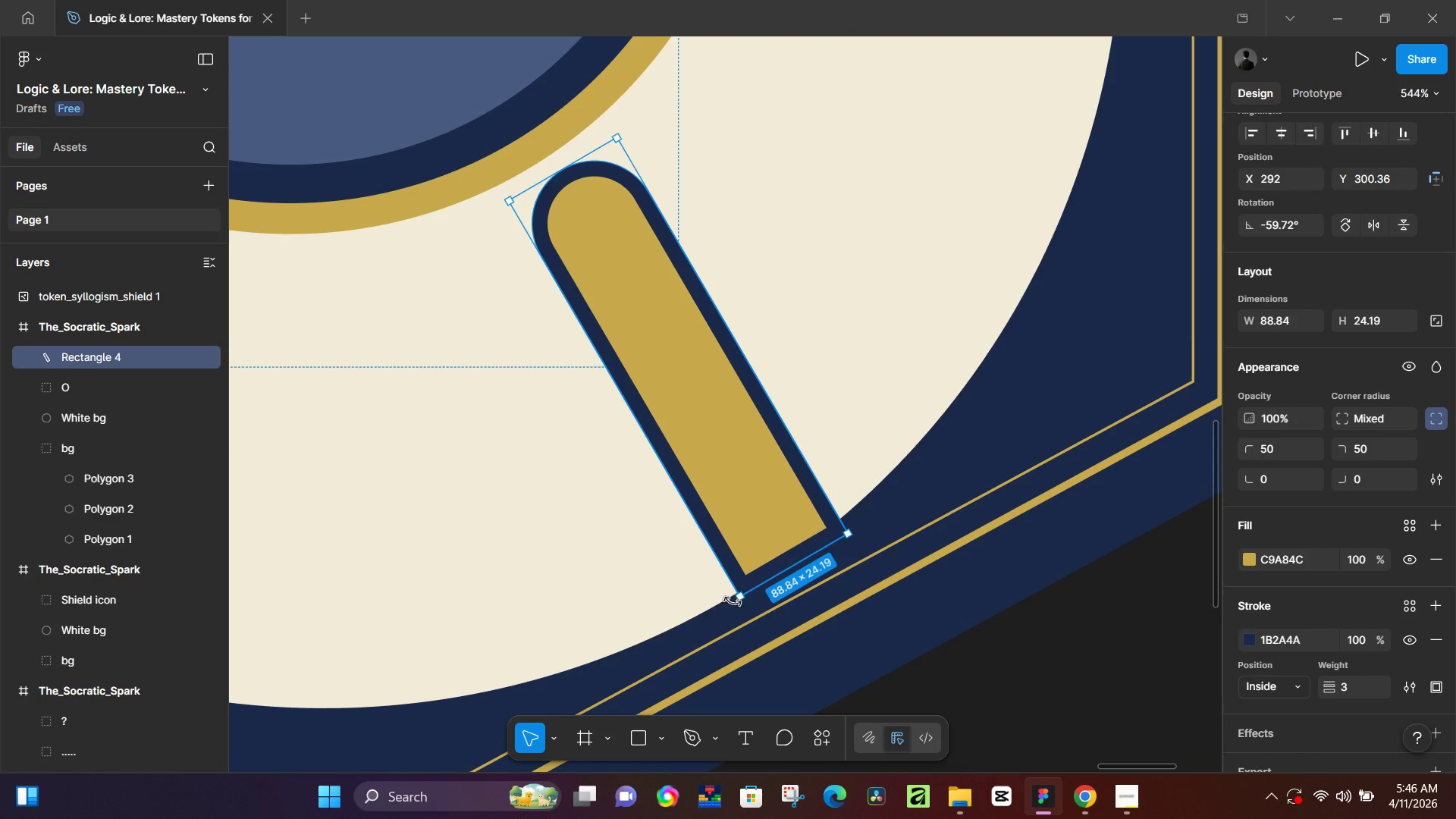 
left_click_drag(start_coordinate=[734, 601], to_coordinate=[742, 603])
 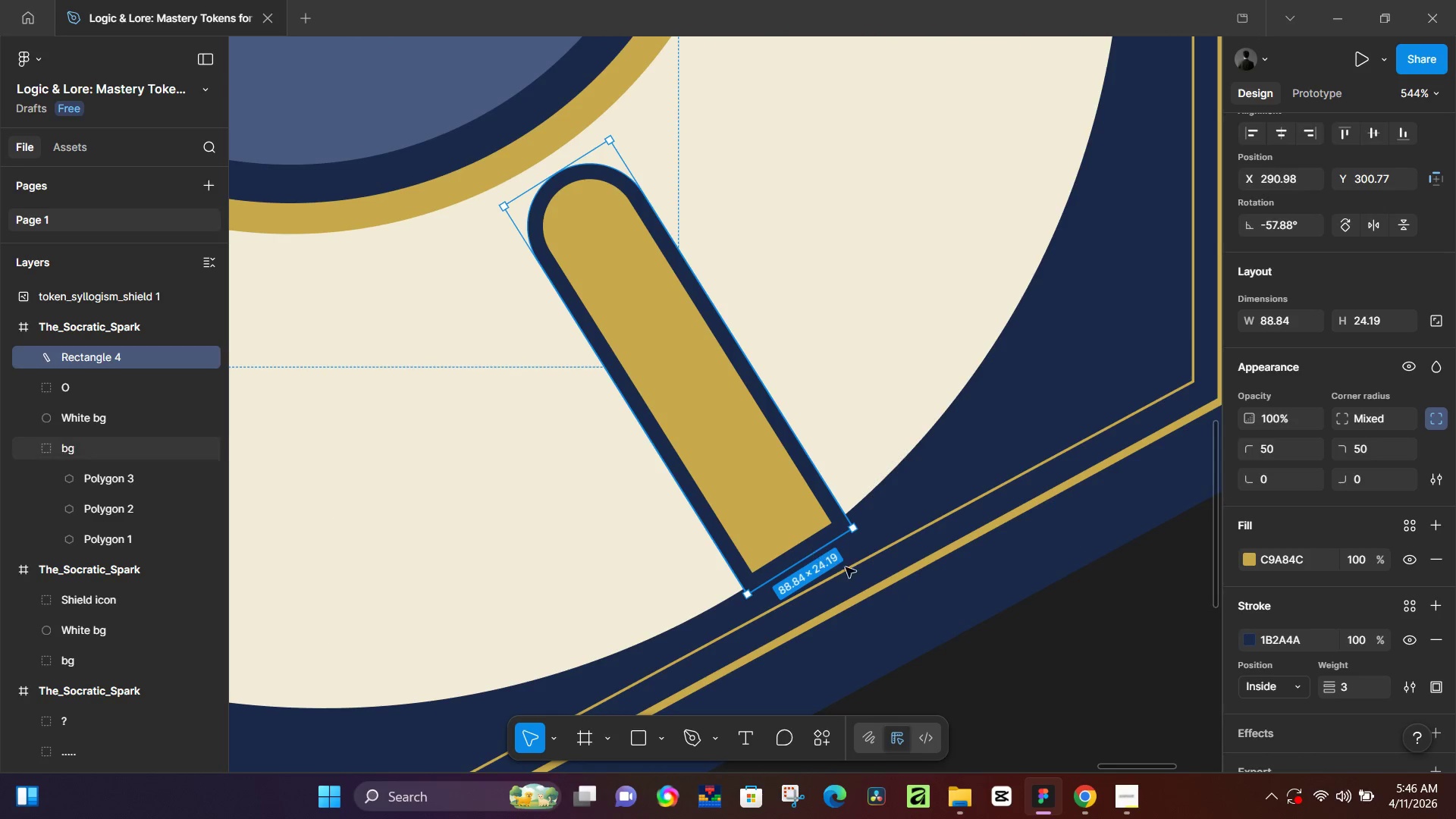 
left_click([990, 655])
 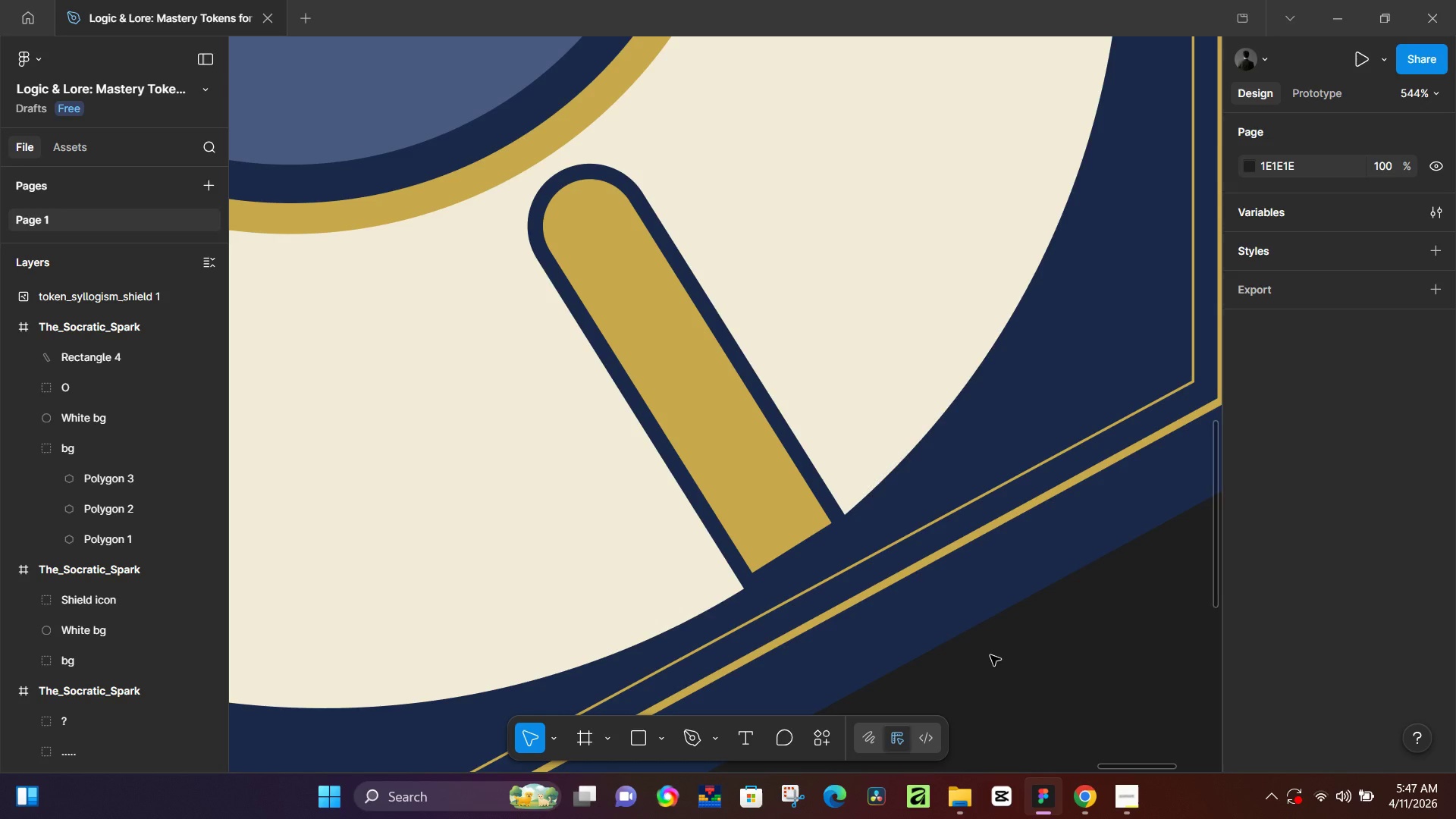 
wait(65.99)
 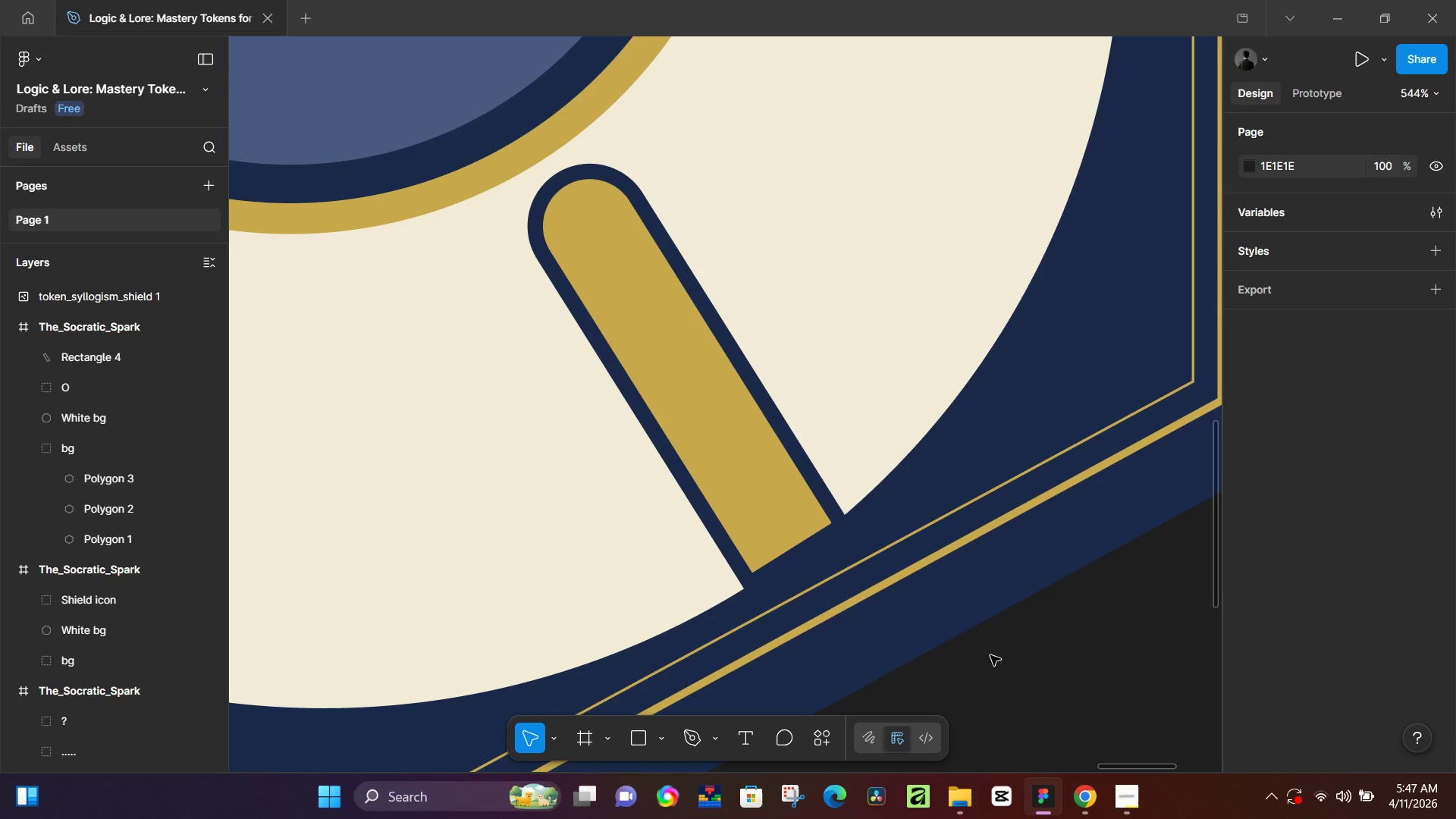 
scroll: coordinate [774, 604], scroll_direction: down, amount: 1.0
 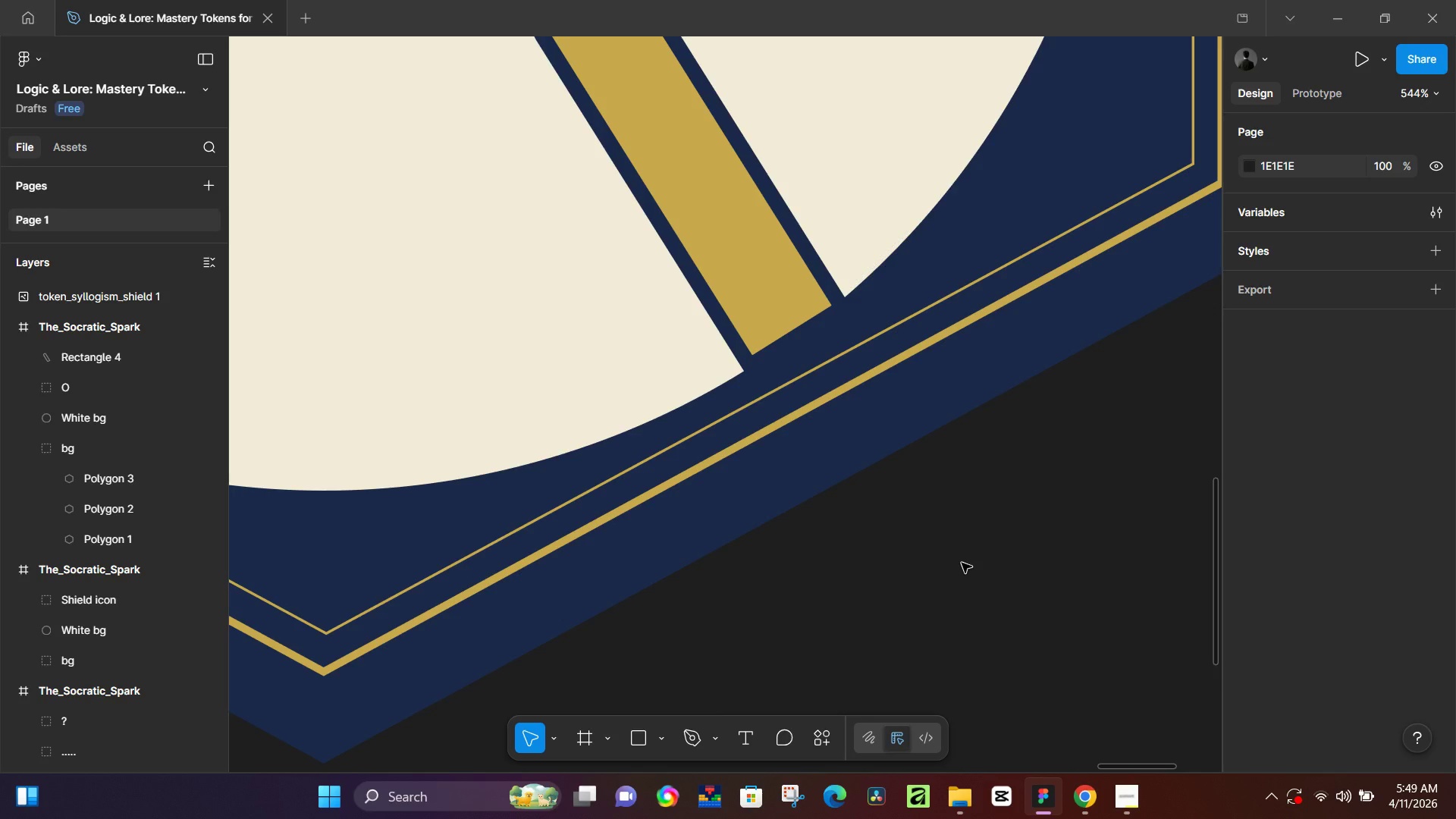 
wait(71.34)
 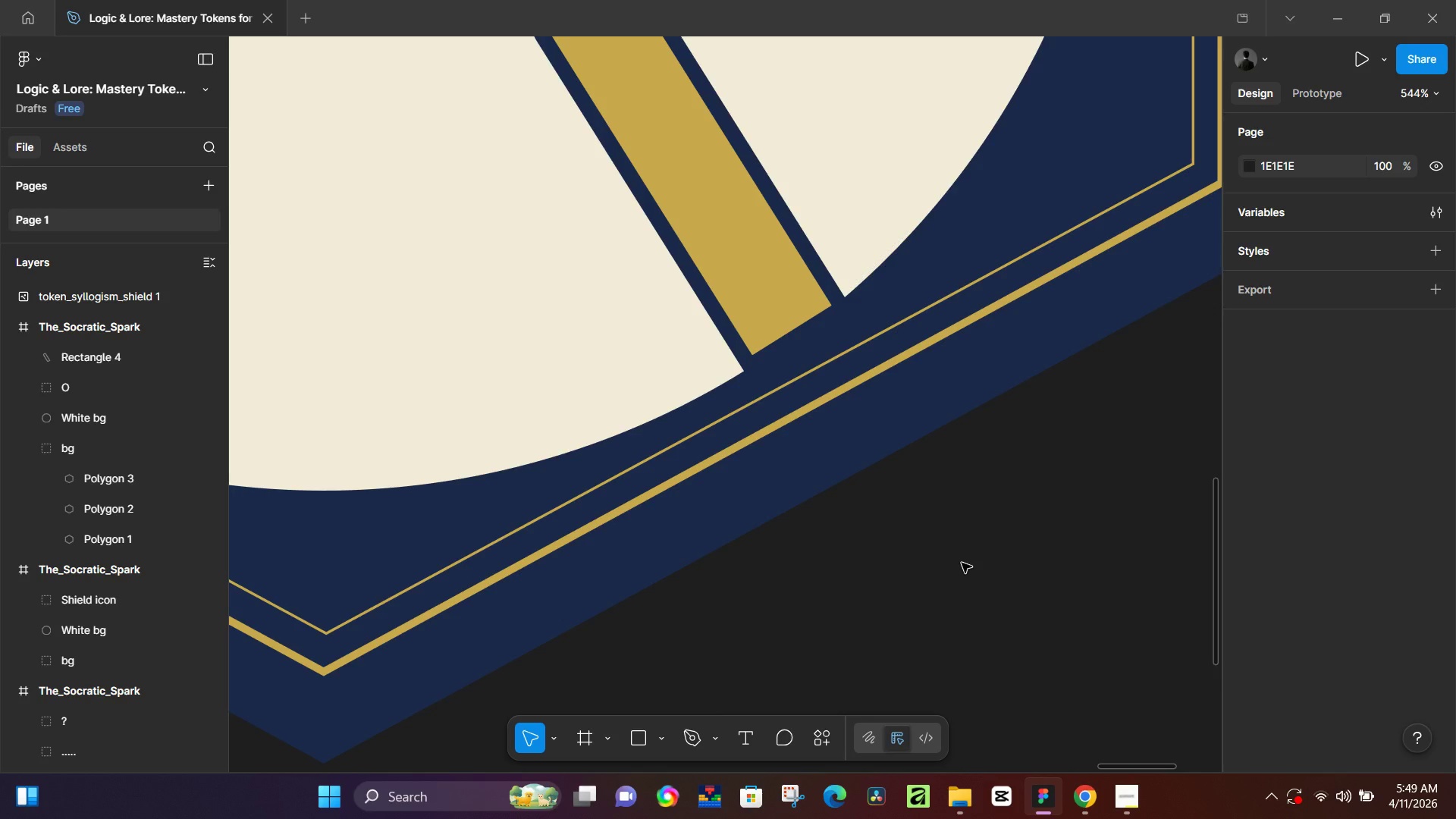 
scroll: coordinate [786, 569], scroll_direction: none, amount: 0.0
 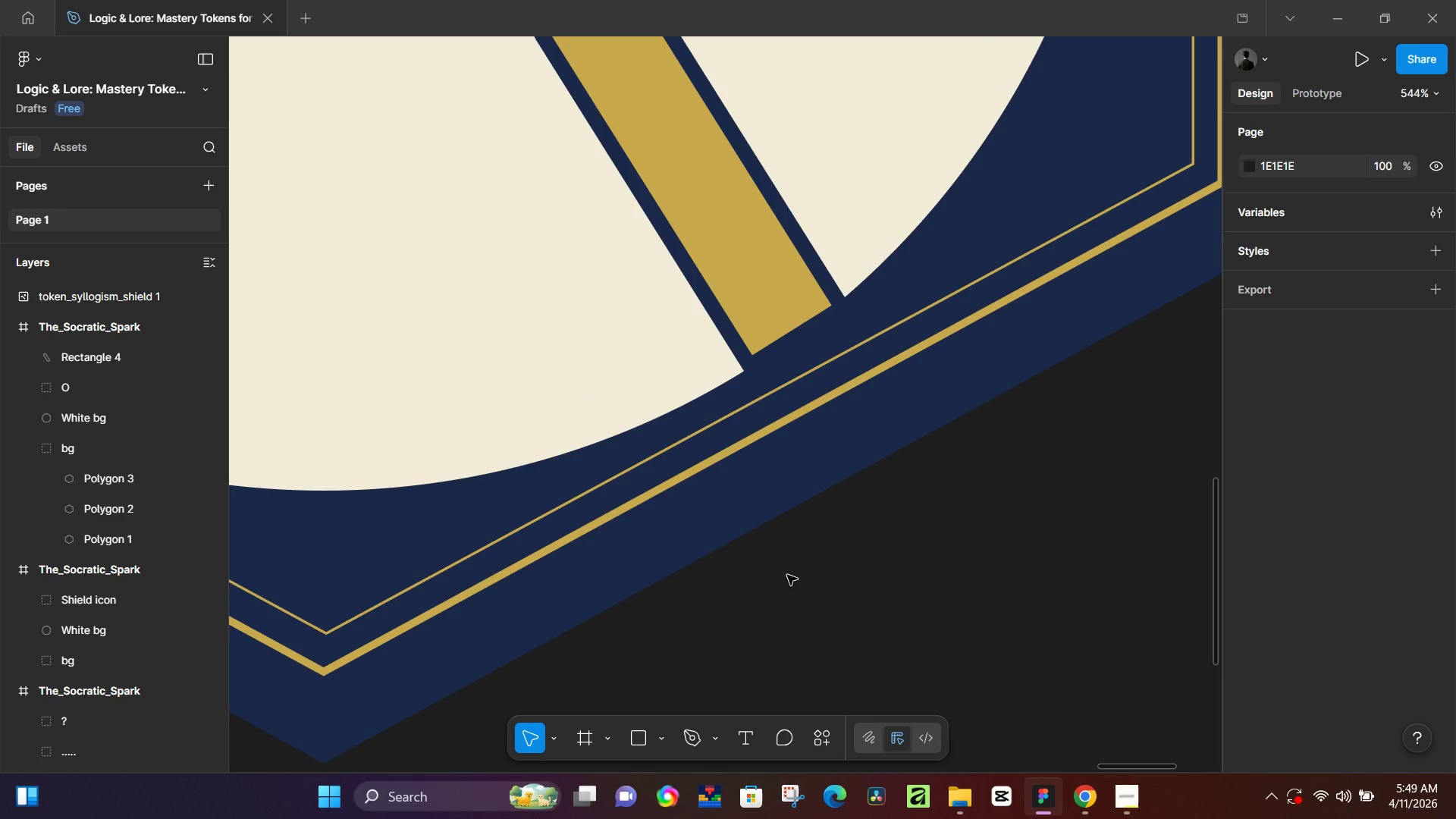 
scroll: coordinate [787, 575], scroll_direction: up, amount: 1.0
 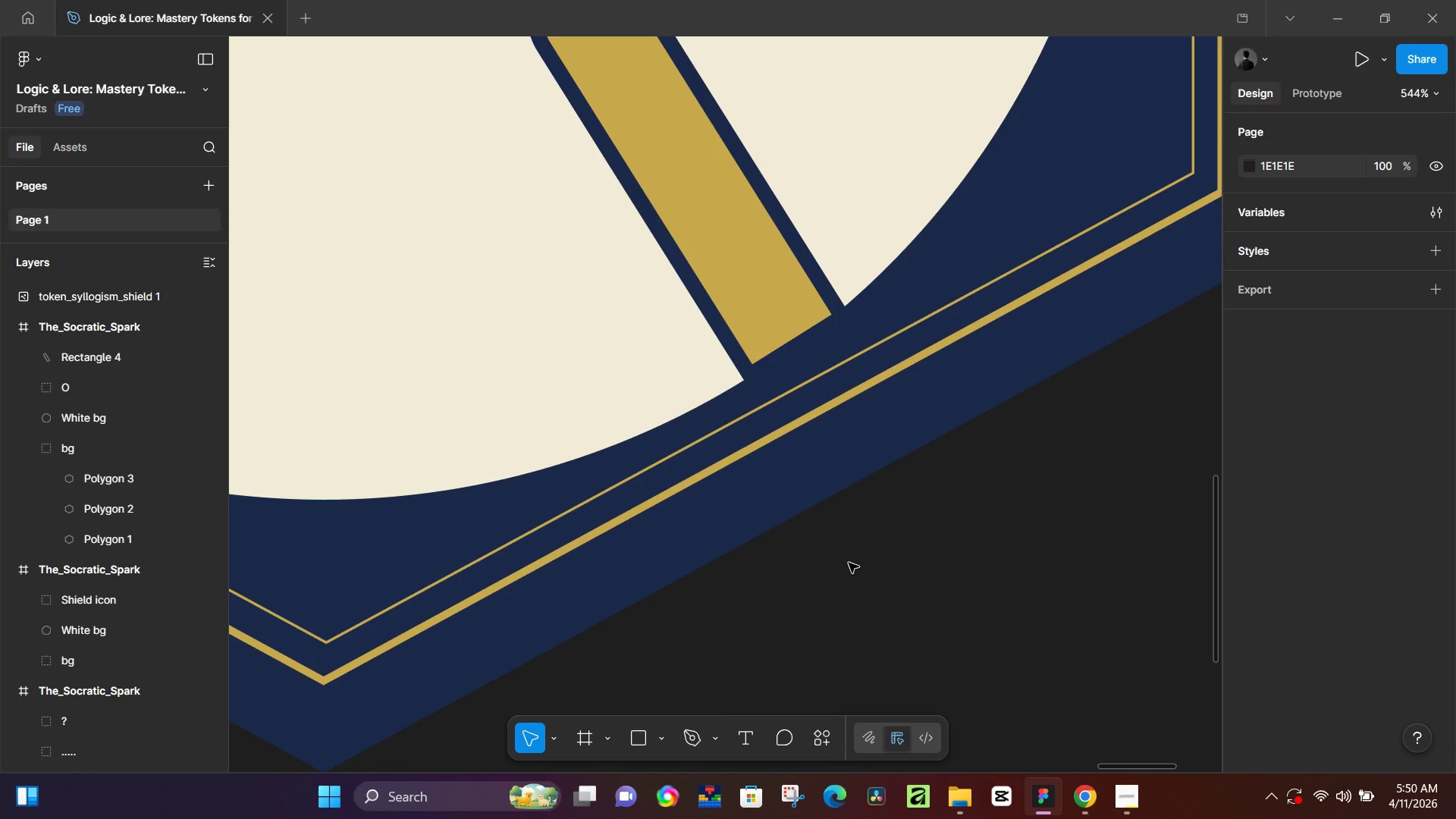 
wait(66.22)
 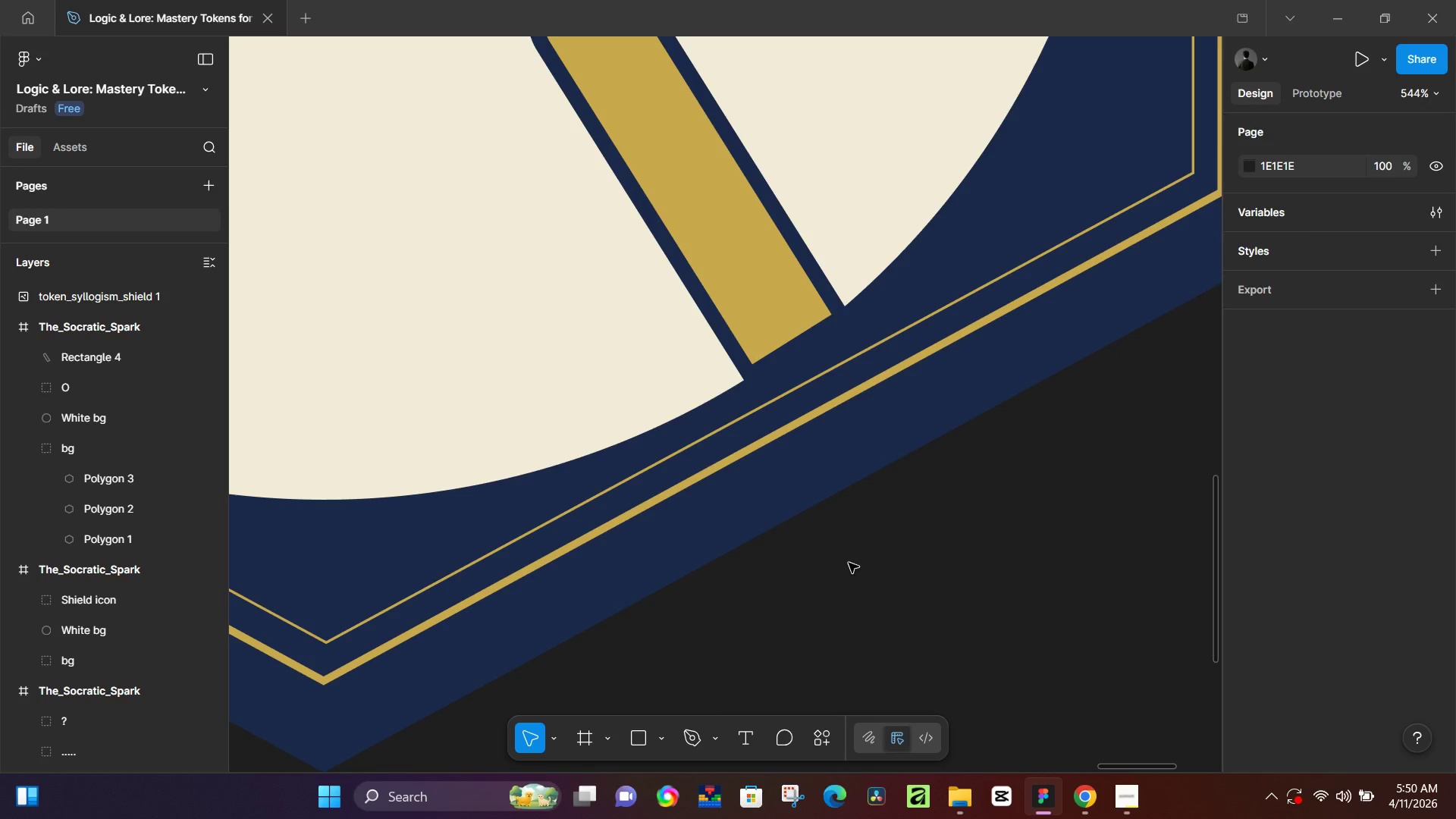 
left_click_drag(start_coordinate=[927, 558], to_coordinate=[931, 558])
 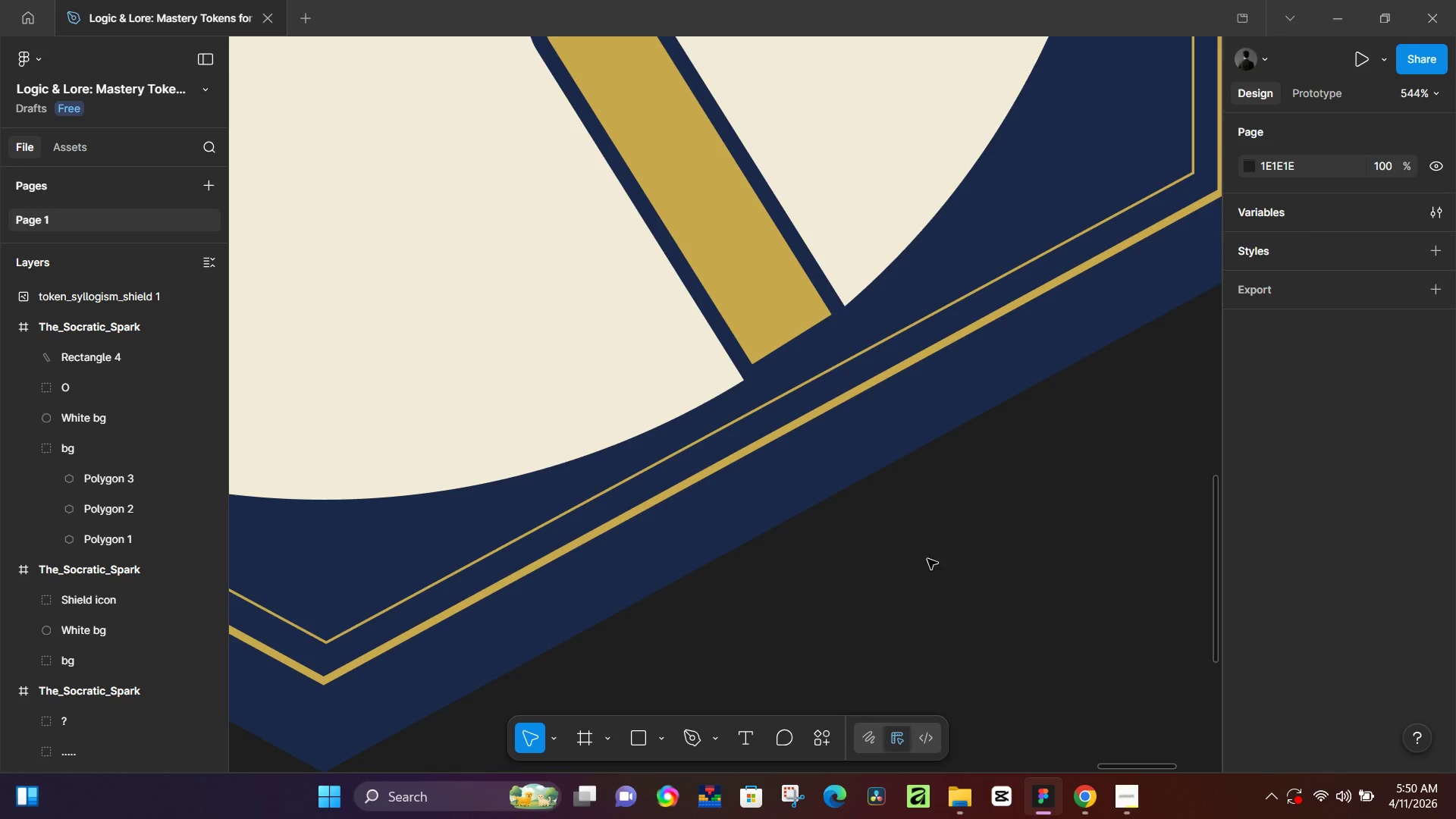 
hold_key(key=ControlLeft, duration=0.83)
 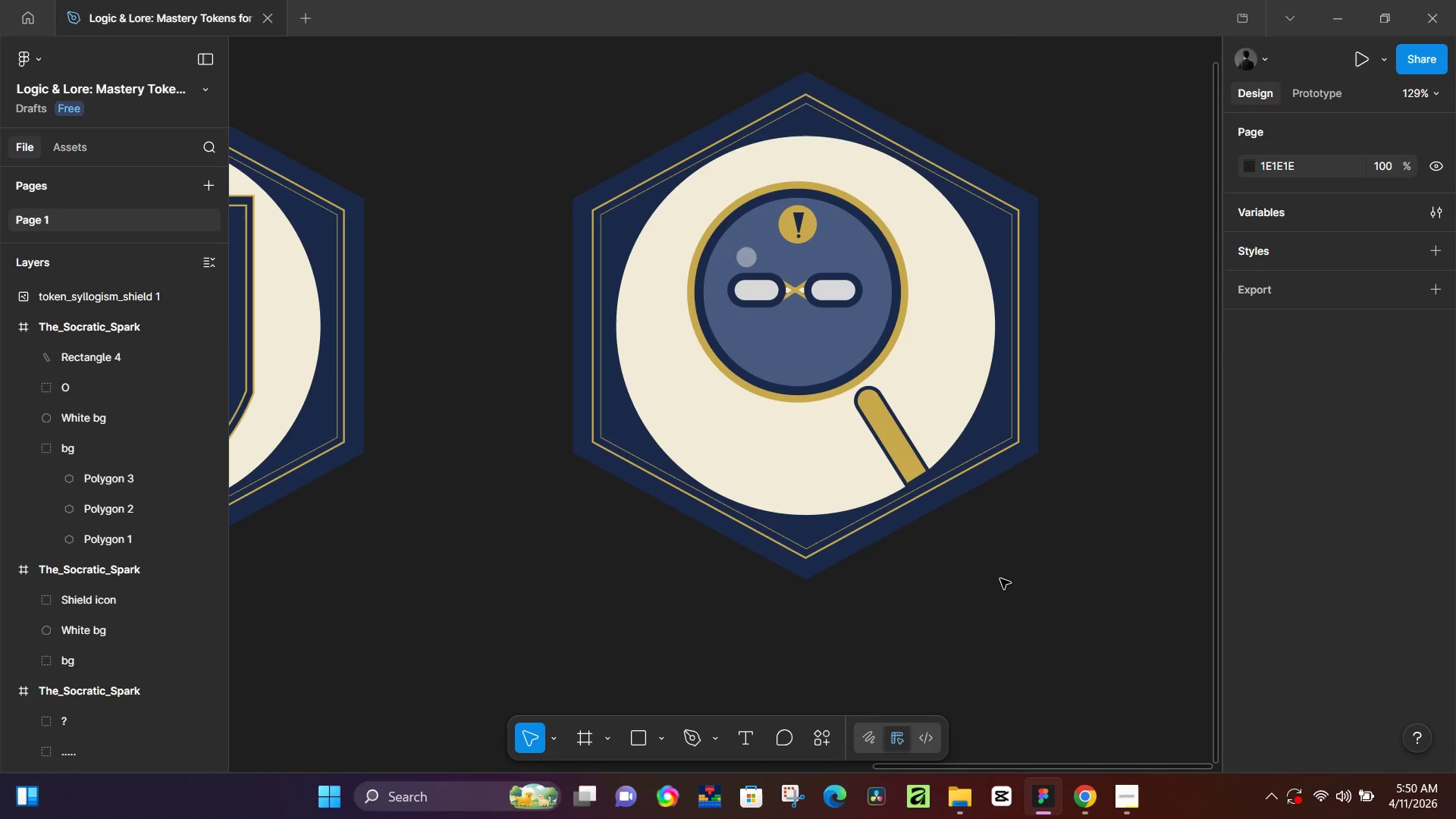 
hold_key(key=ControlLeft, duration=1.7)
 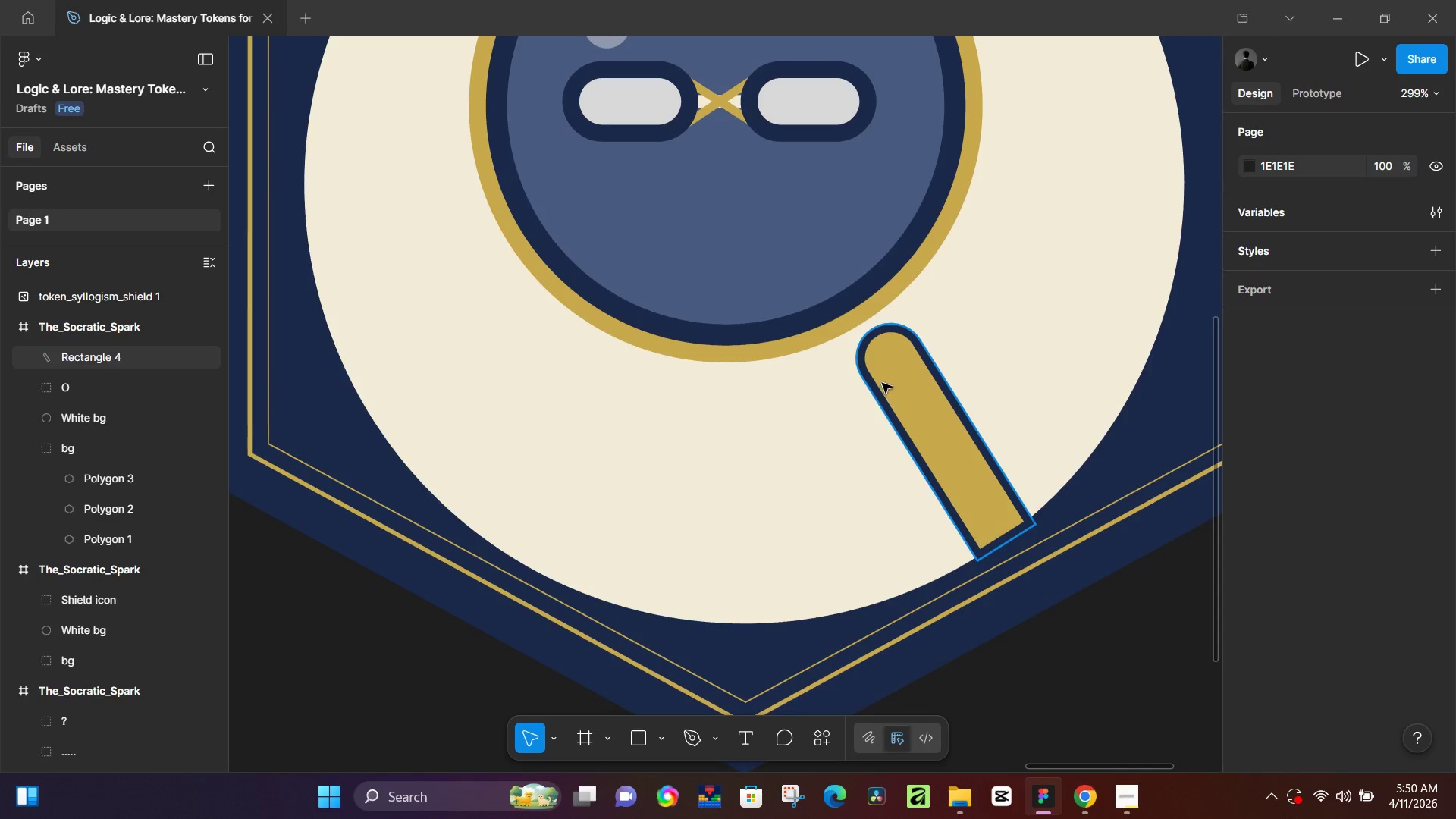 
scroll: coordinate [956, 514], scroll_direction: down, amount: 11.0
 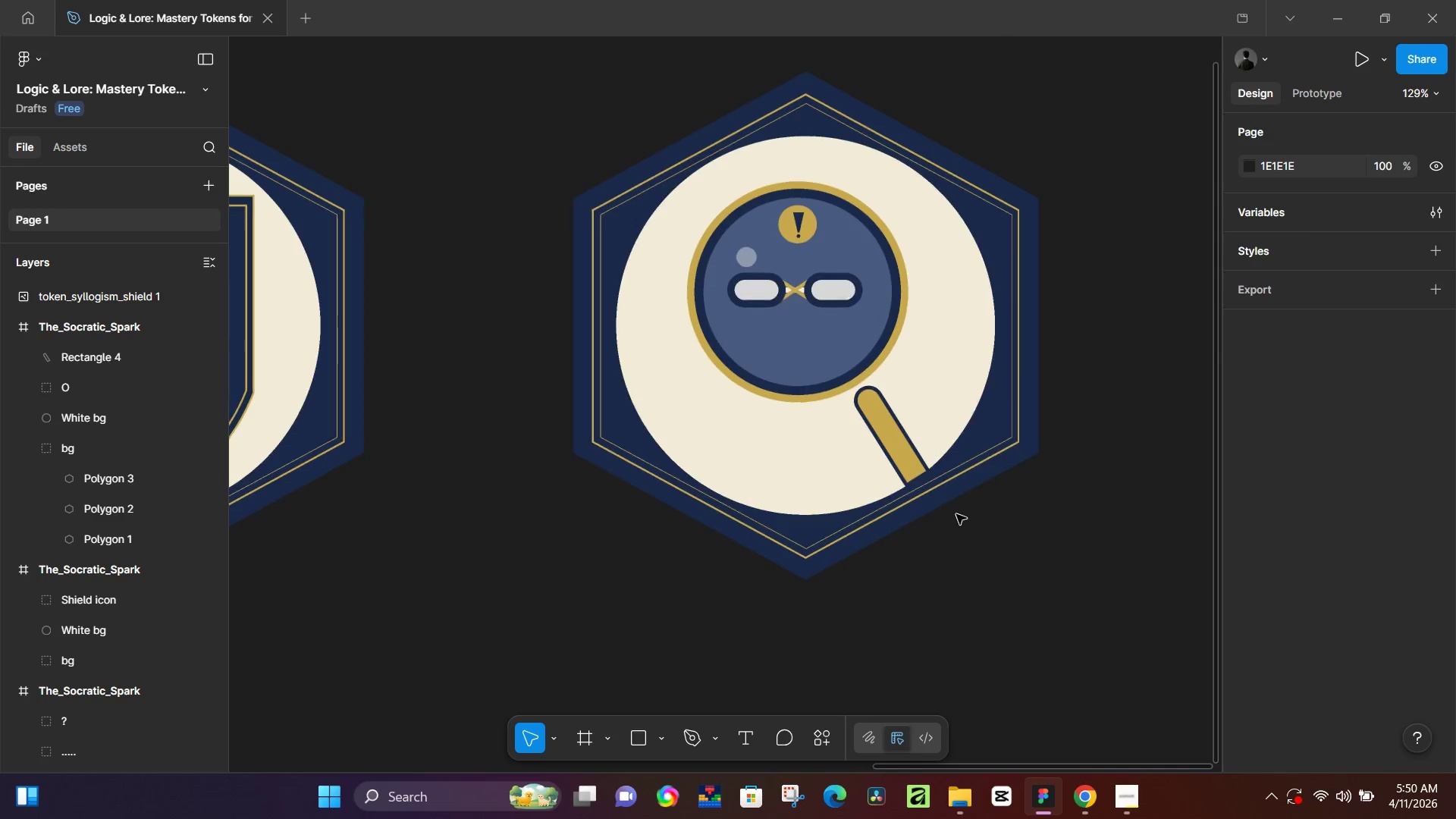 
hold_key(key=ControlLeft, duration=0.55)
 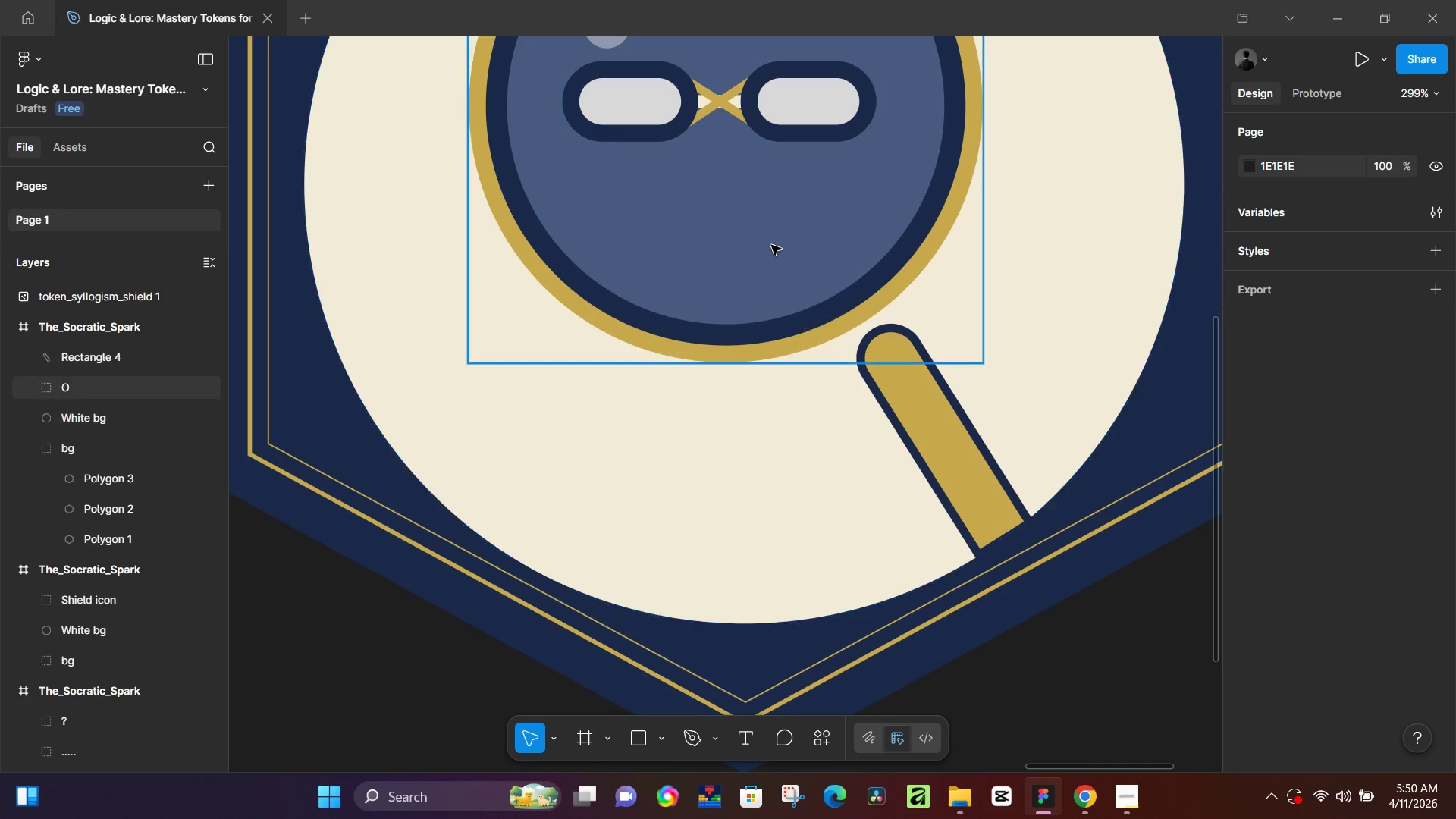 
scroll: coordinate [852, 432], scroll_direction: up, amount: 7.0
 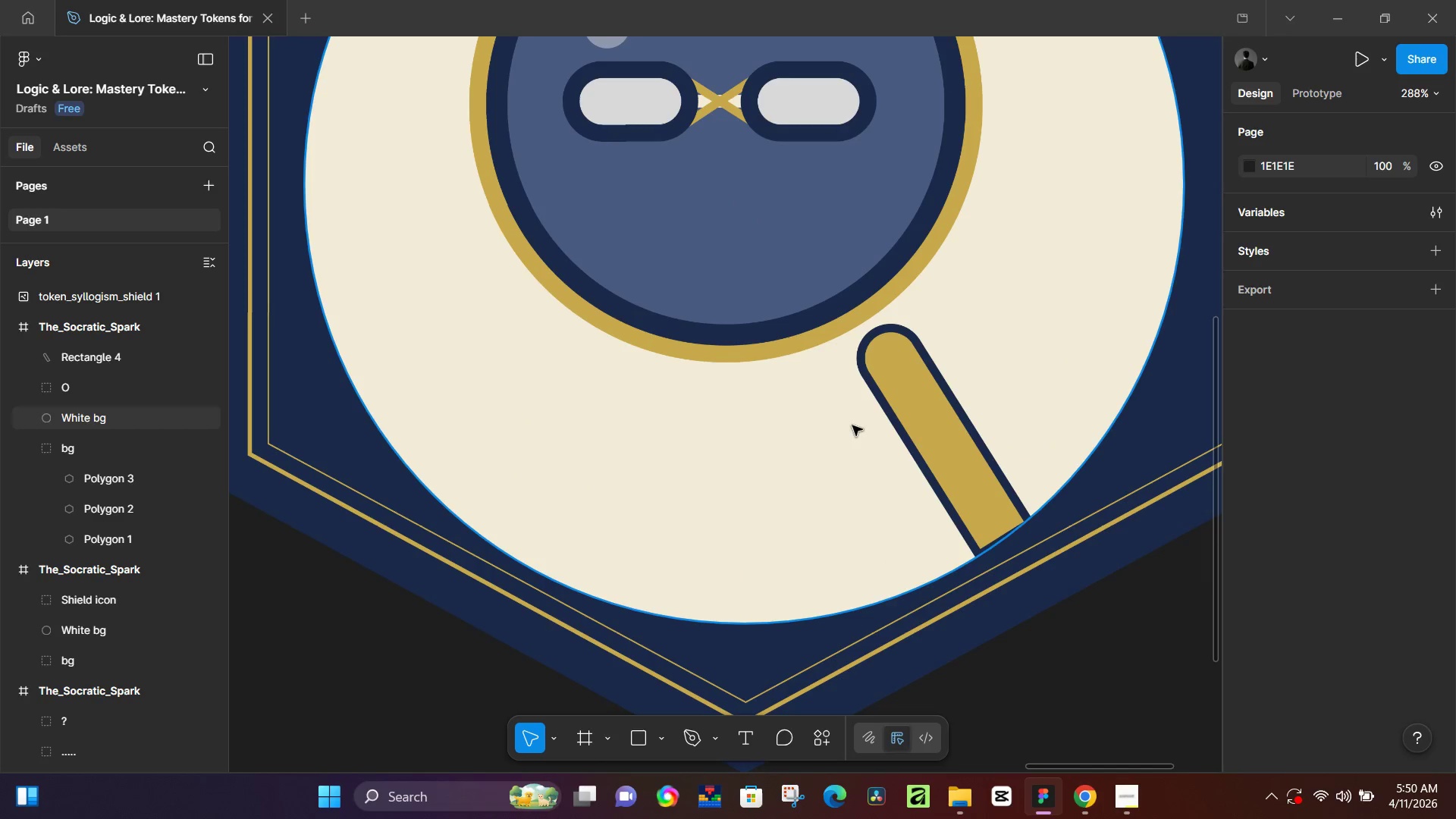 
left_click([895, 440])
 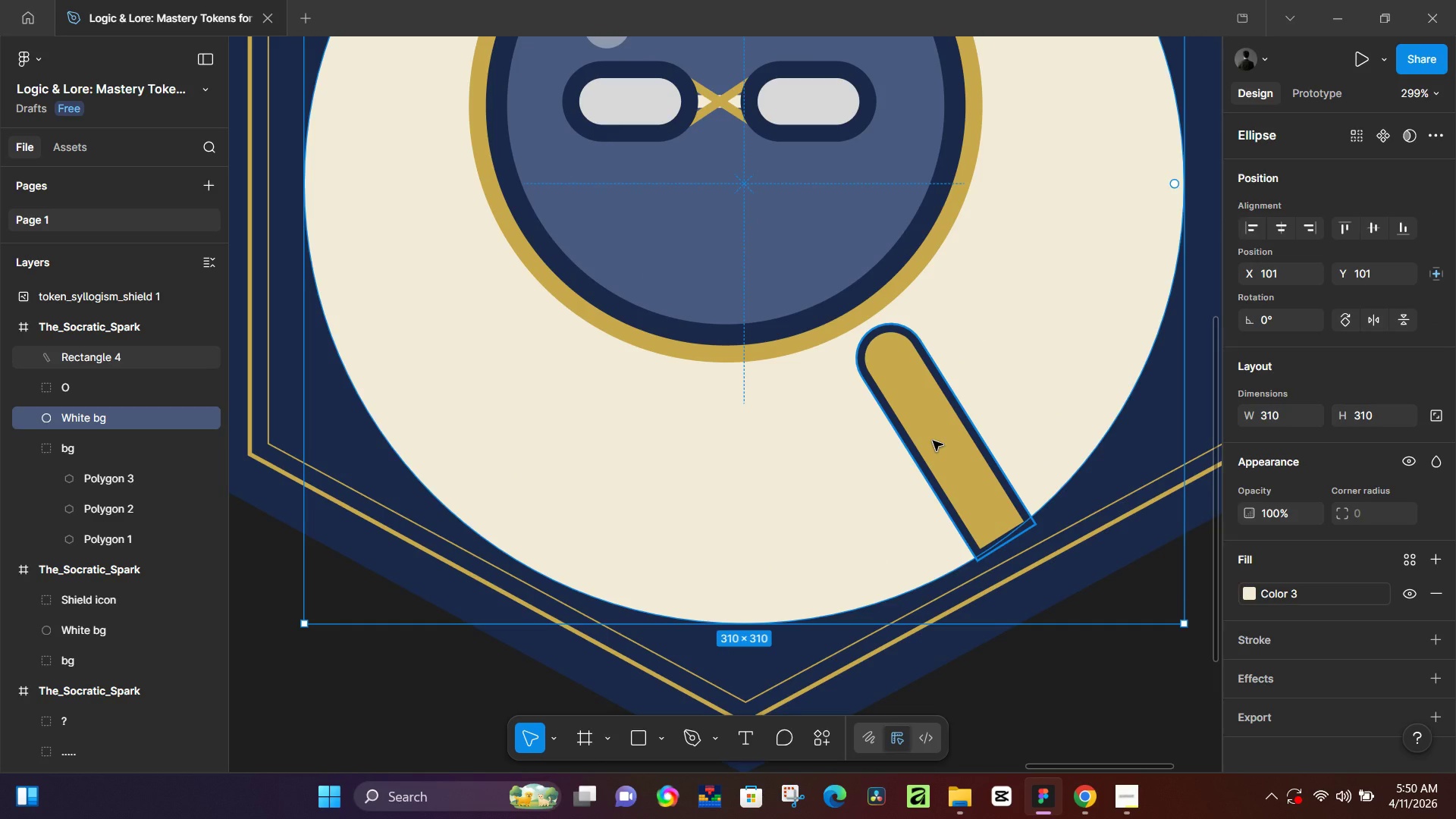 
hold_key(key=ControlLeft, duration=0.64)
scroll: coordinate [944, 455], scroll_direction: up, amount: 6.0
 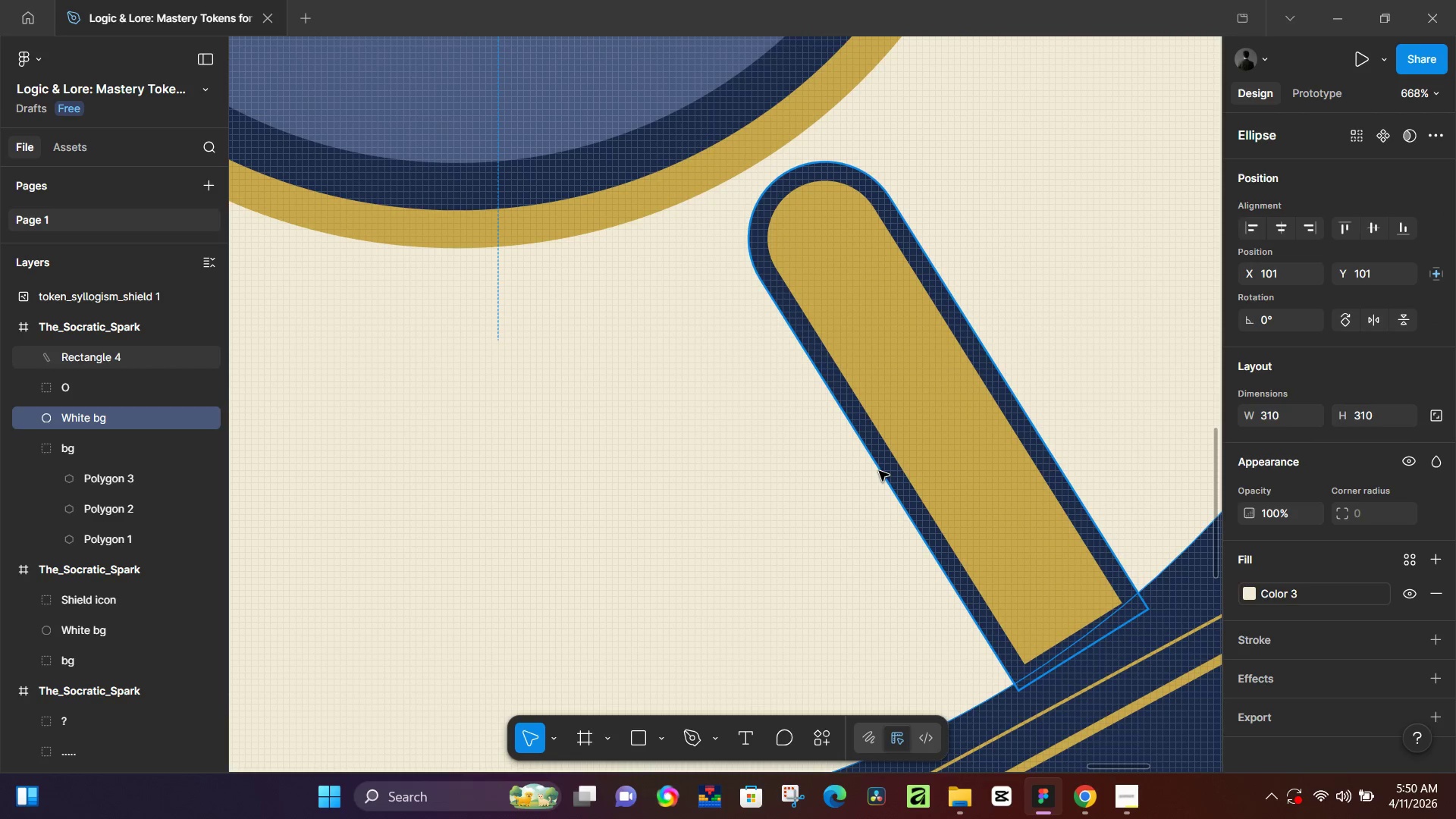 
double_click([879, 471])
 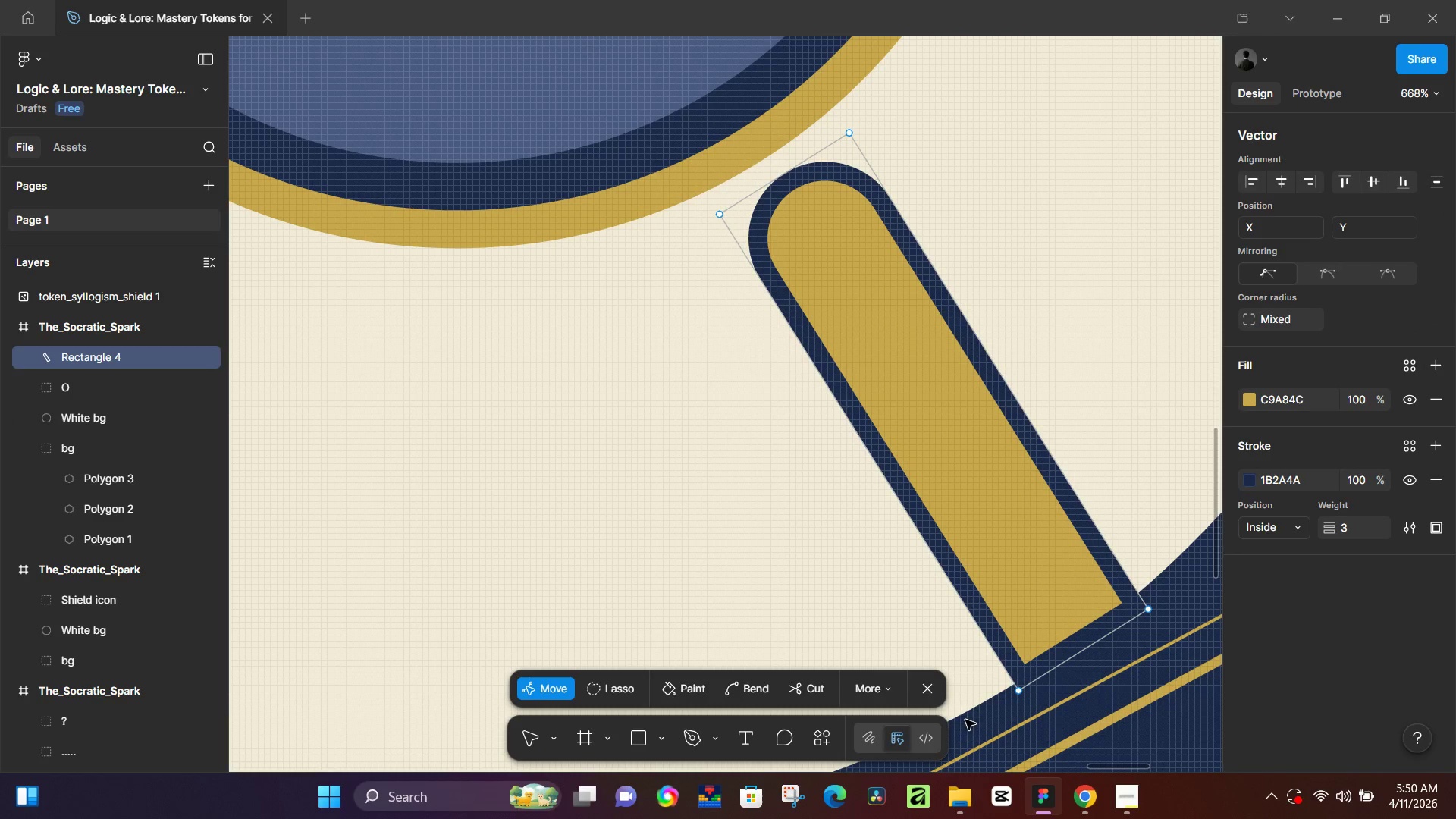 
left_click([937, 690])
 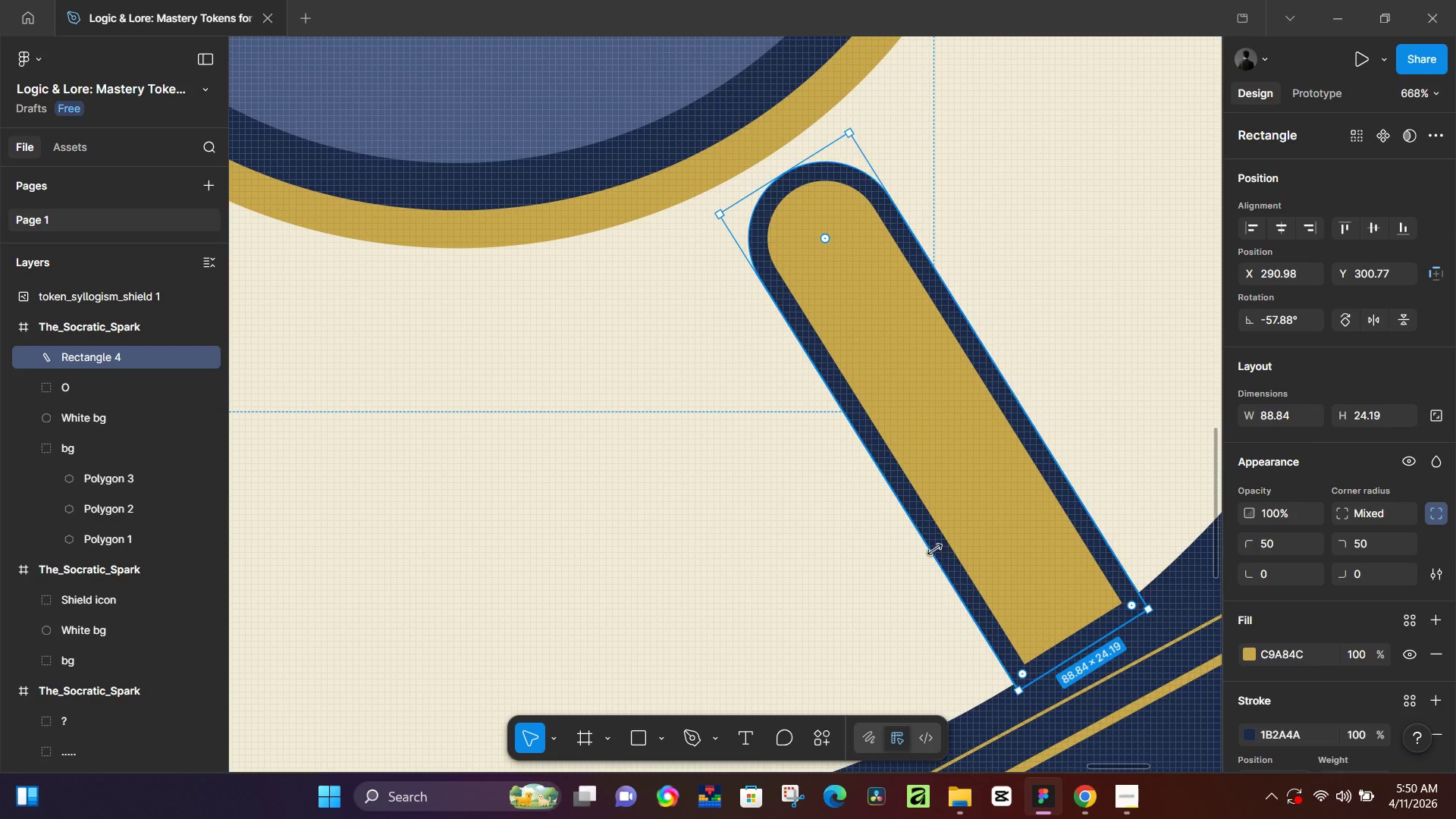 
left_click_drag(start_coordinate=[934, 550], to_coordinate=[945, 547])
 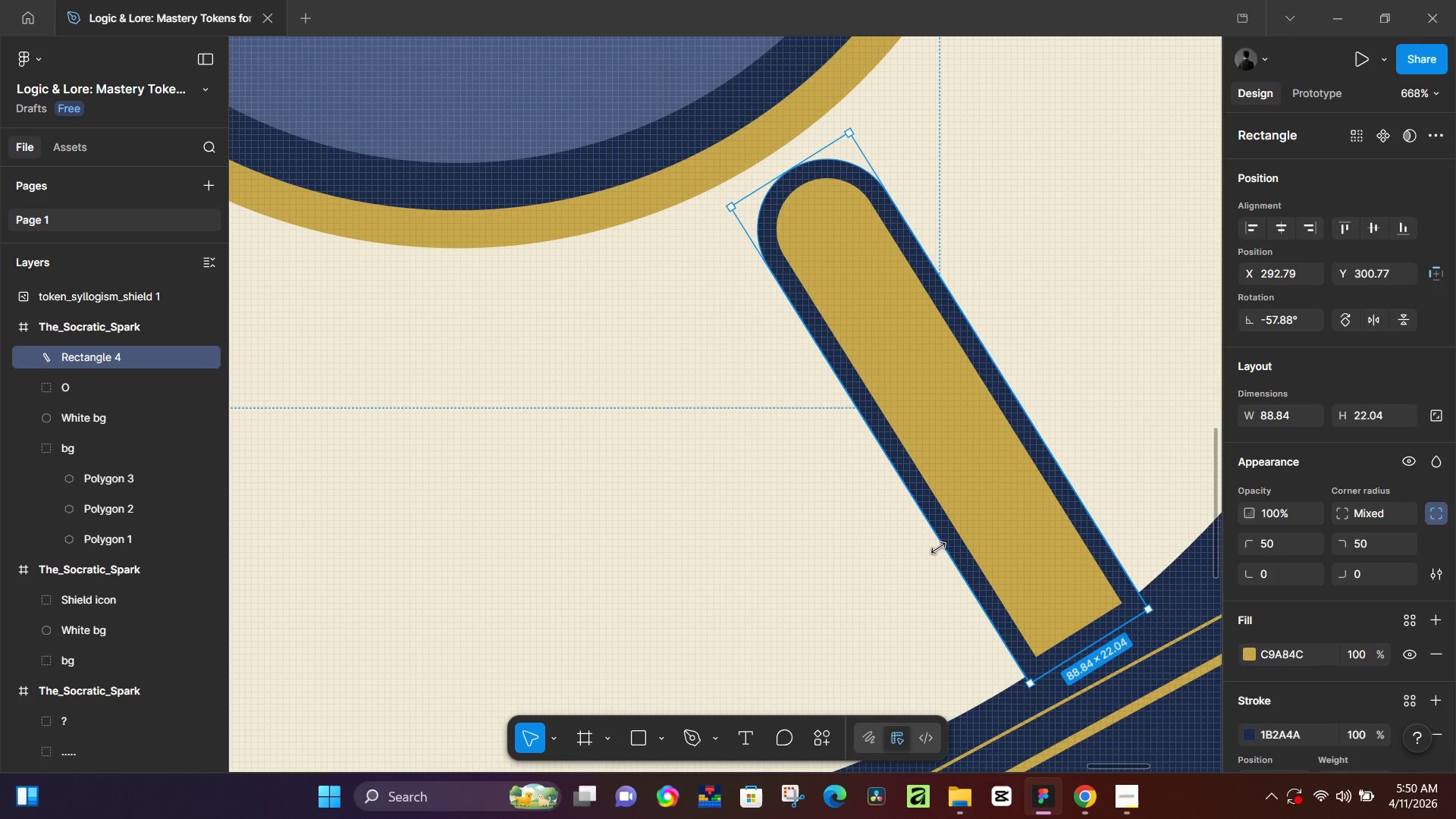 
hold_key(key=ControlLeft, duration=0.88)
scroll: coordinate [950, 580], scroll_direction: down, amount: 10.0
 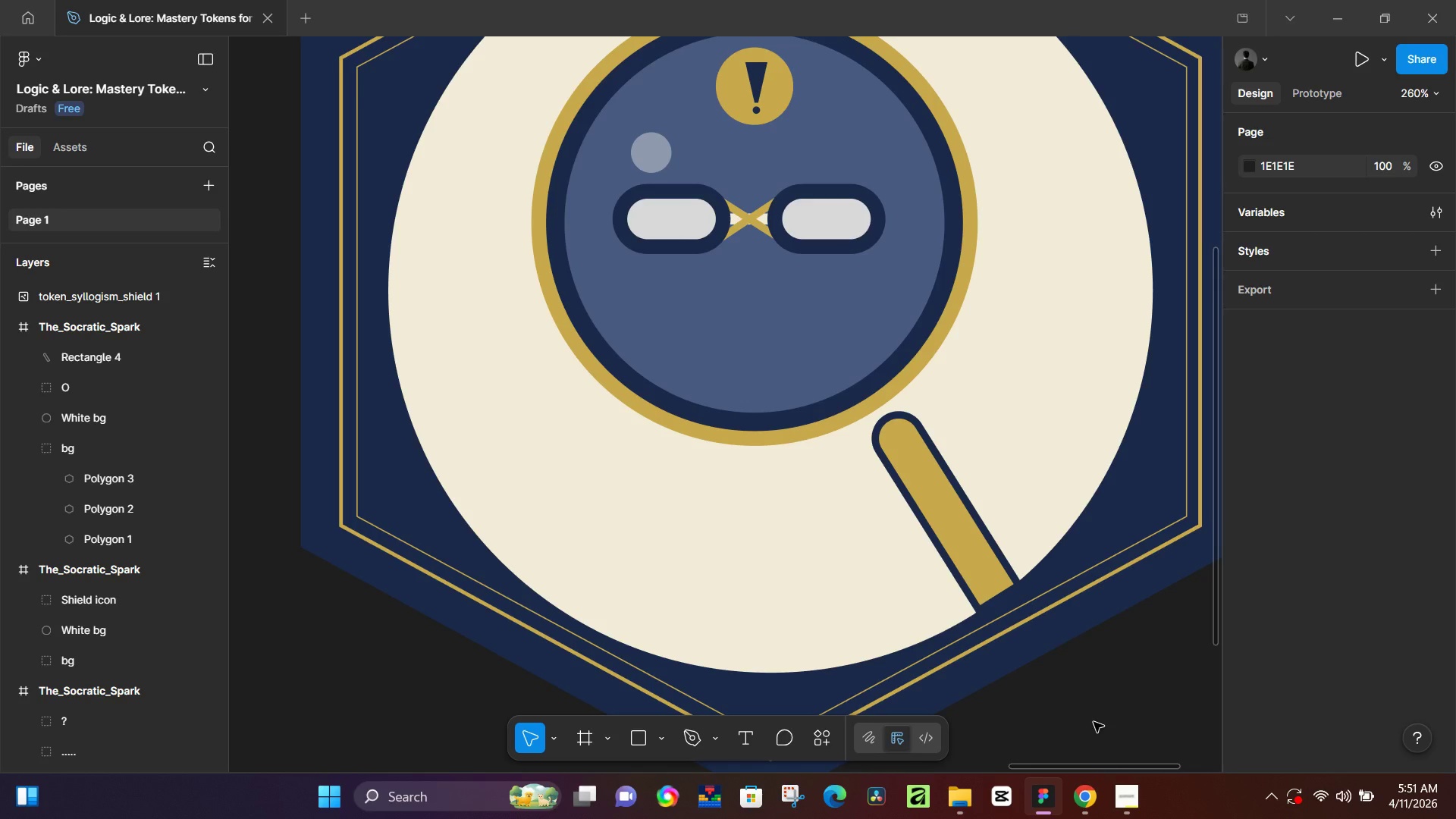 
wait(33.74)
 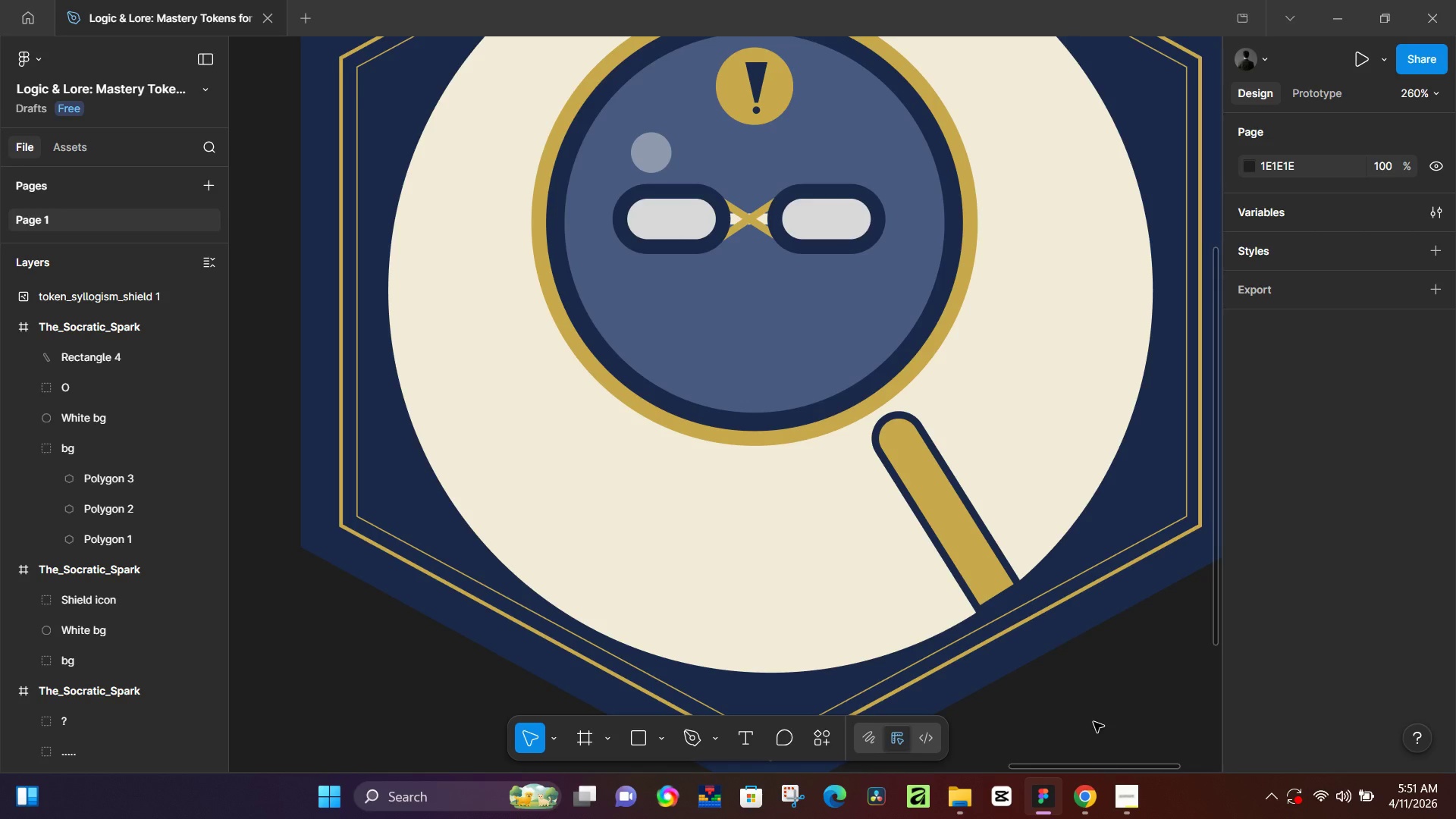 
hold_key(key=ControlLeft, duration=0.58)
 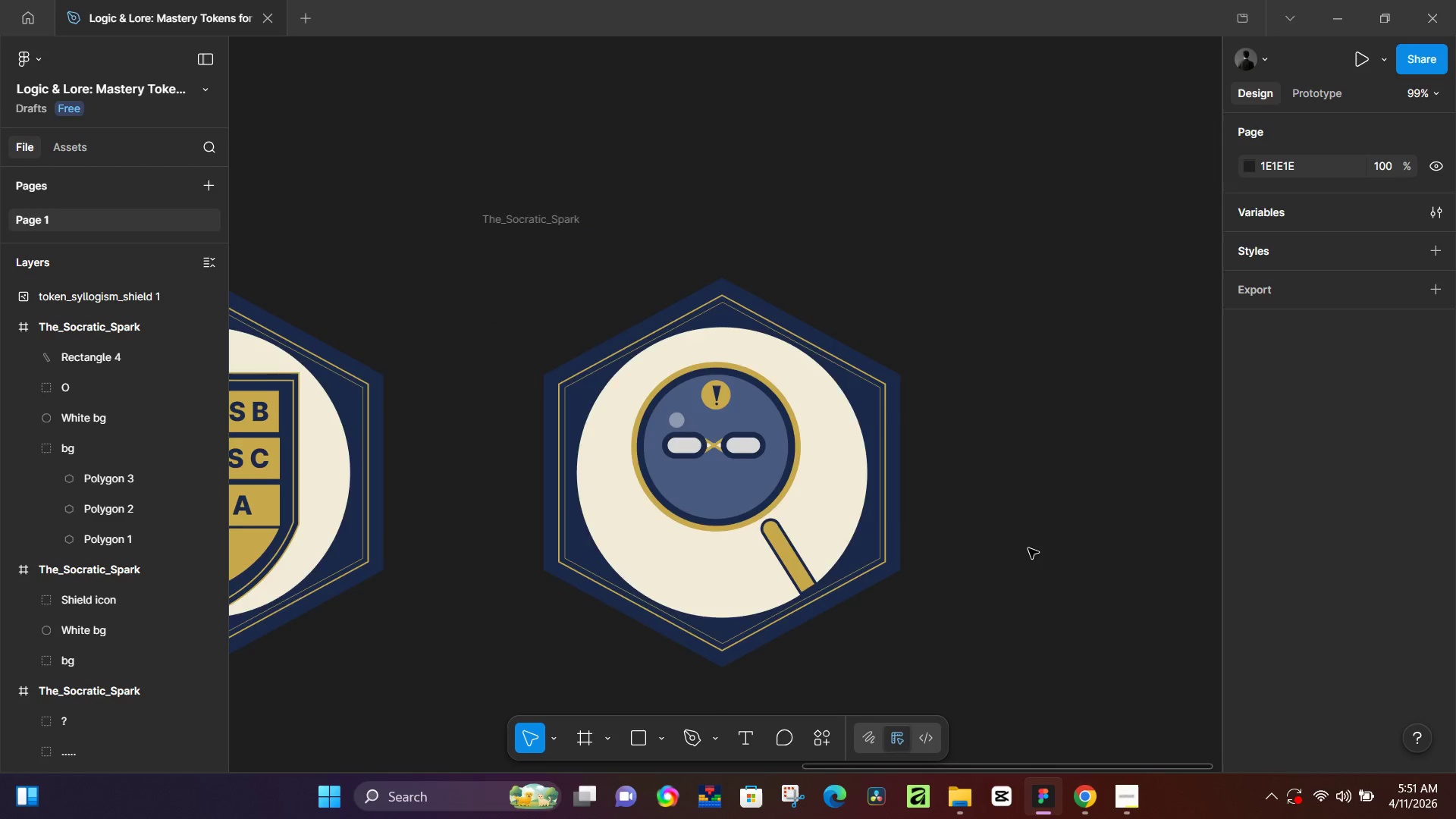 
left_click([1028, 548])
 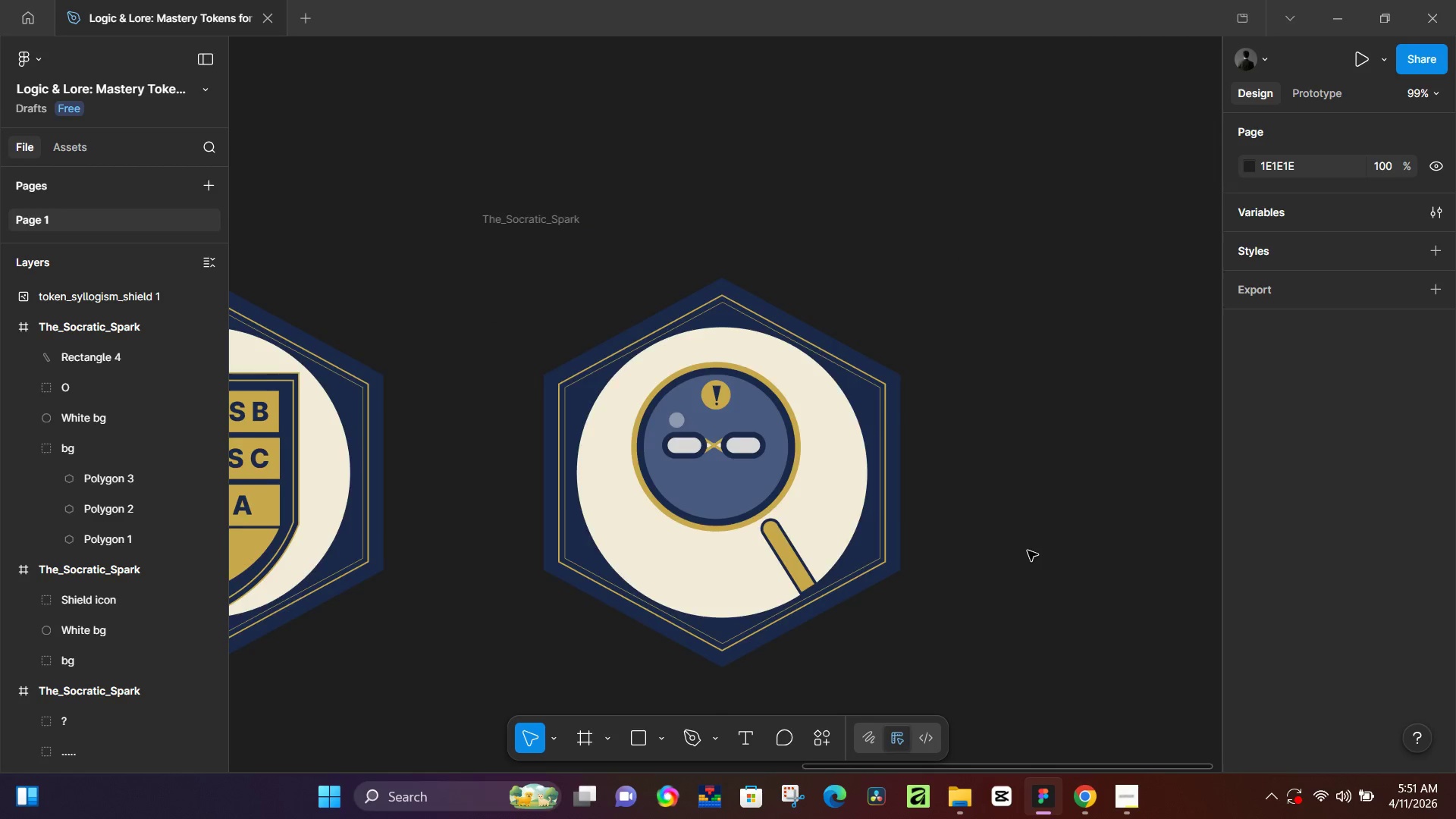 
scroll: coordinate [697, 579], scroll_direction: down, amount: 7.0
 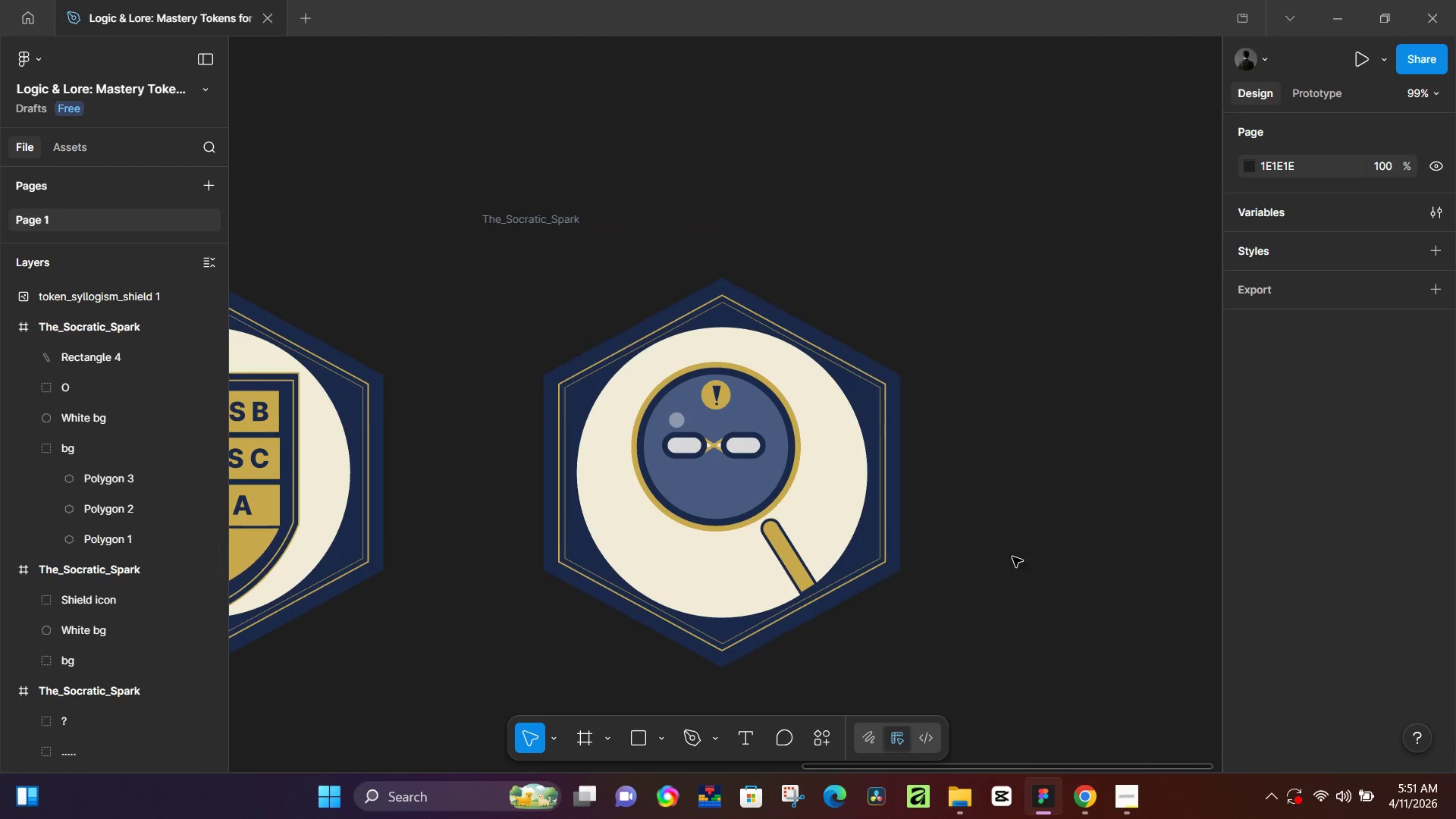 
hold_key(key=ControlLeft, duration=0.33)
scroll: coordinate [1027, 553], scroll_direction: down, amount: 3.0
 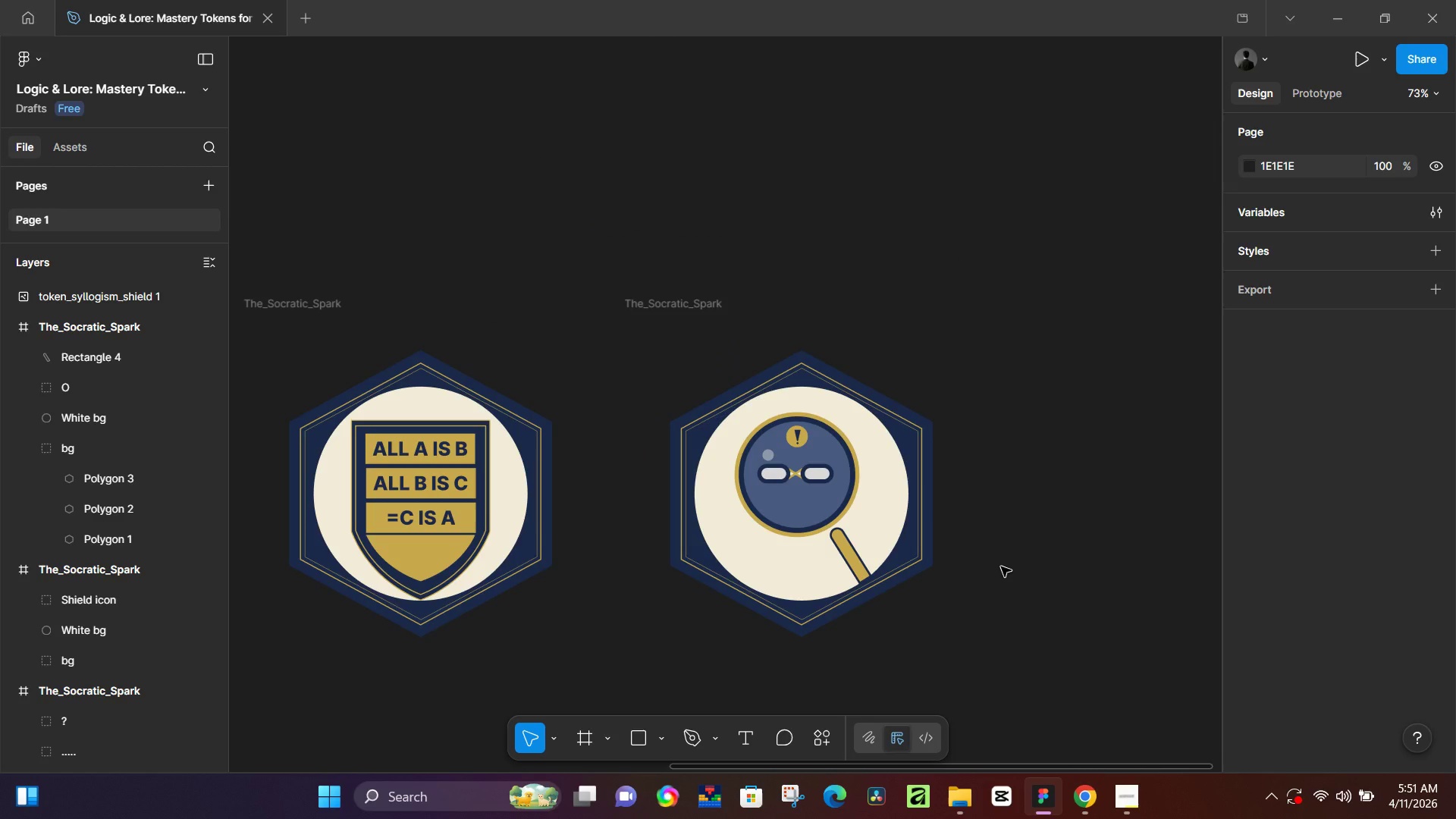 
wait(6.91)
 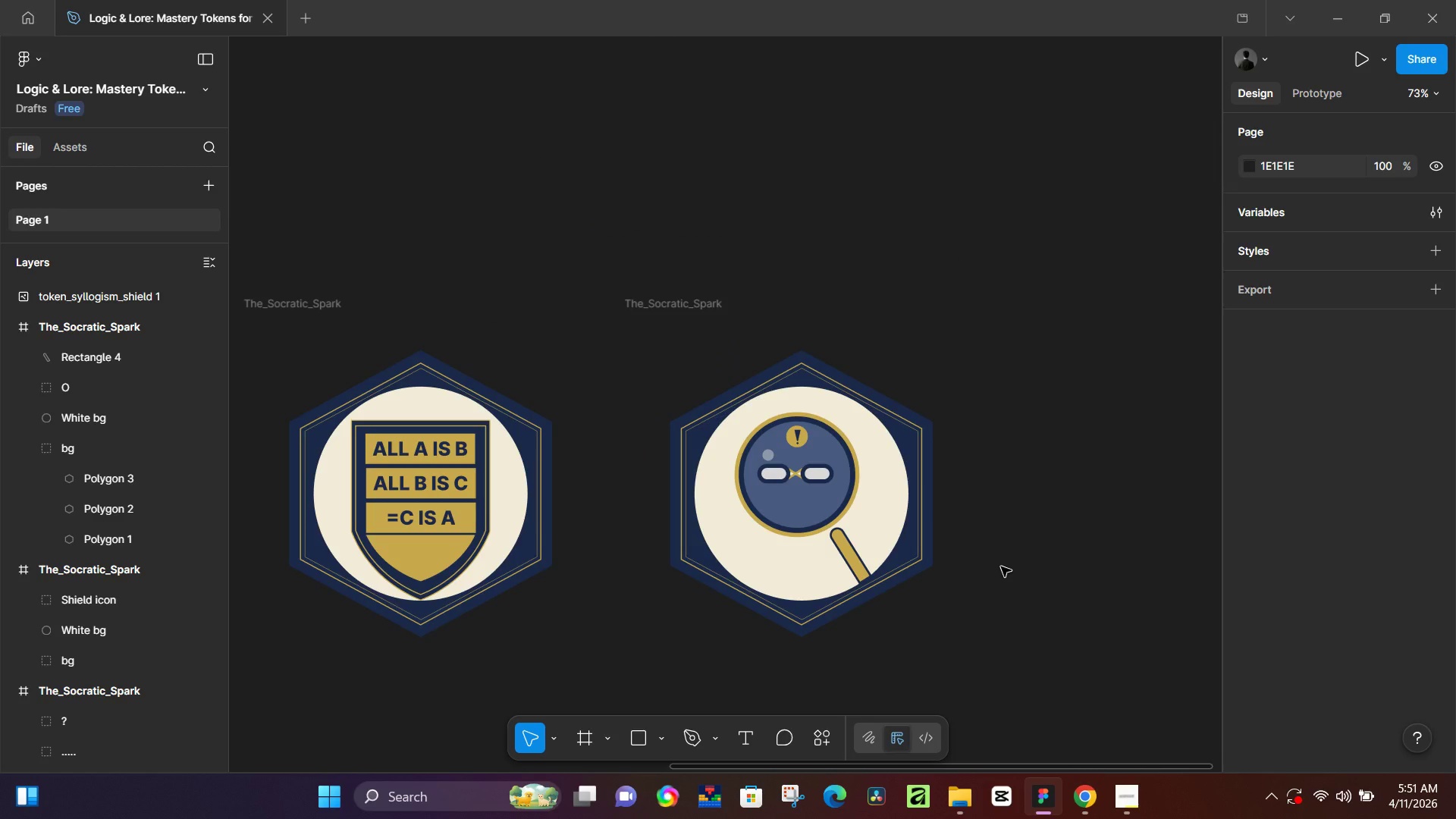 
hold_key(key=ControlLeft, duration=1.52)
 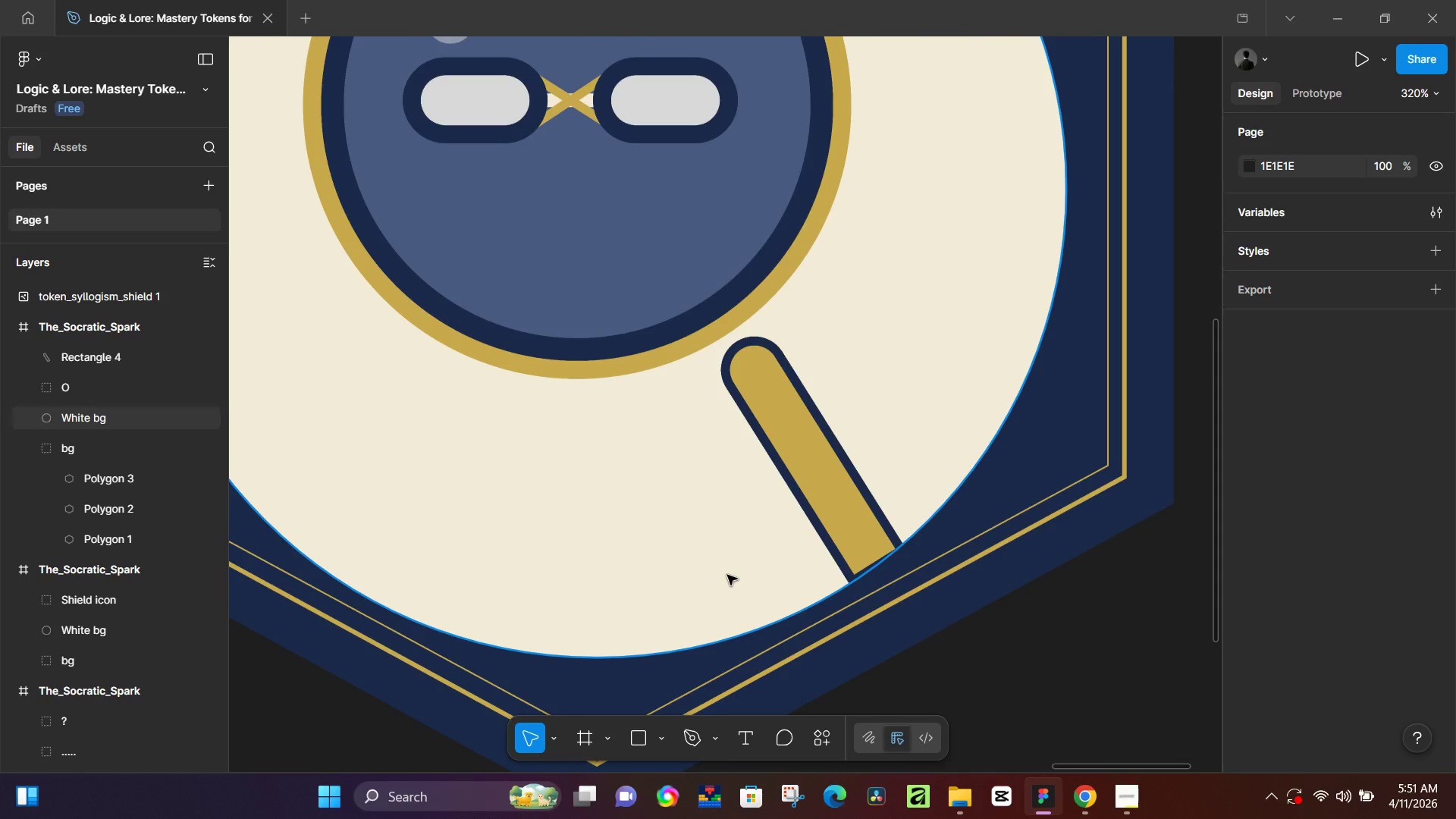 
hold_key(key=ControlLeft, duration=0.48)
 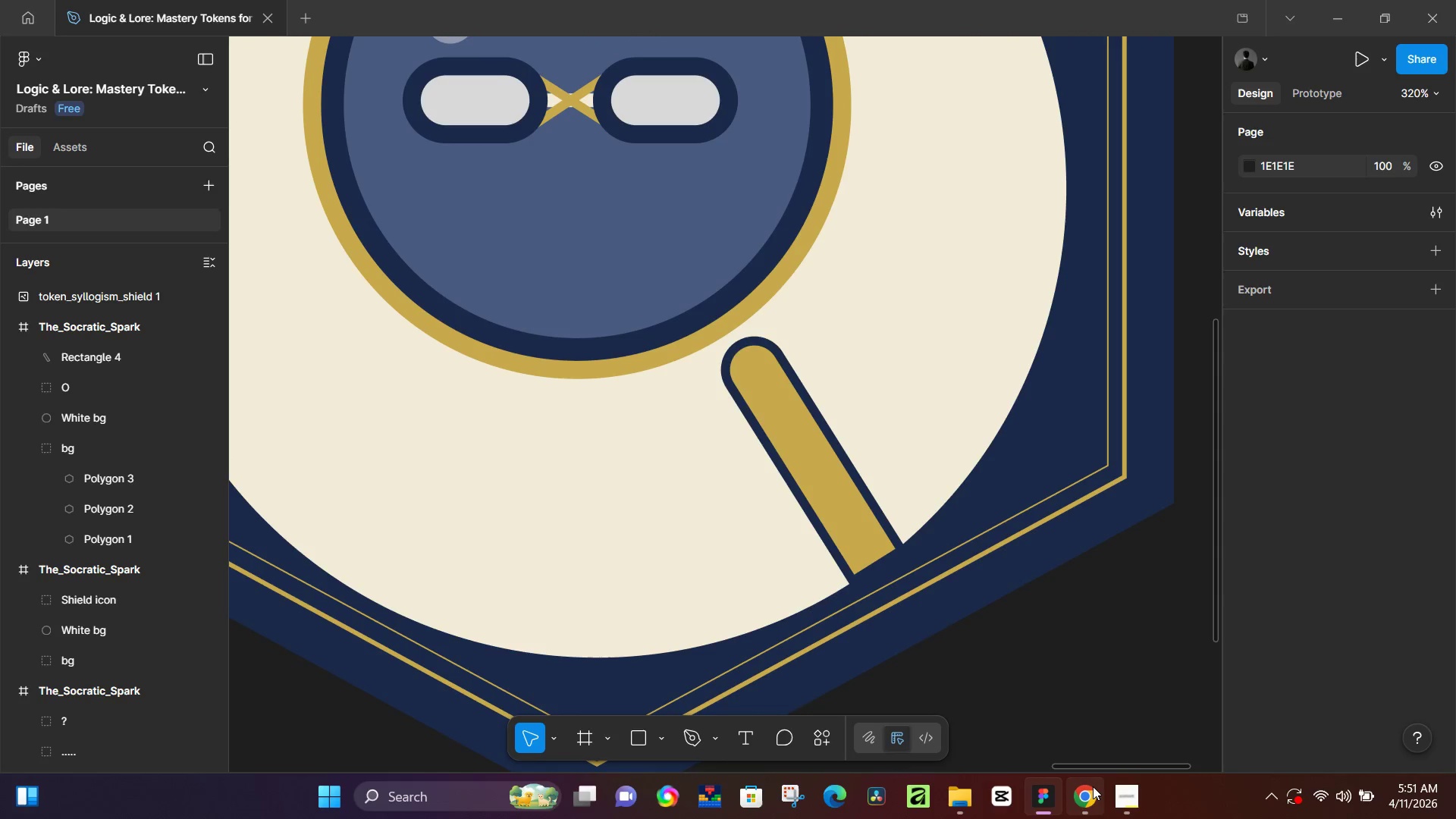 
hold_key(key=ControlLeft, duration=13.7)
 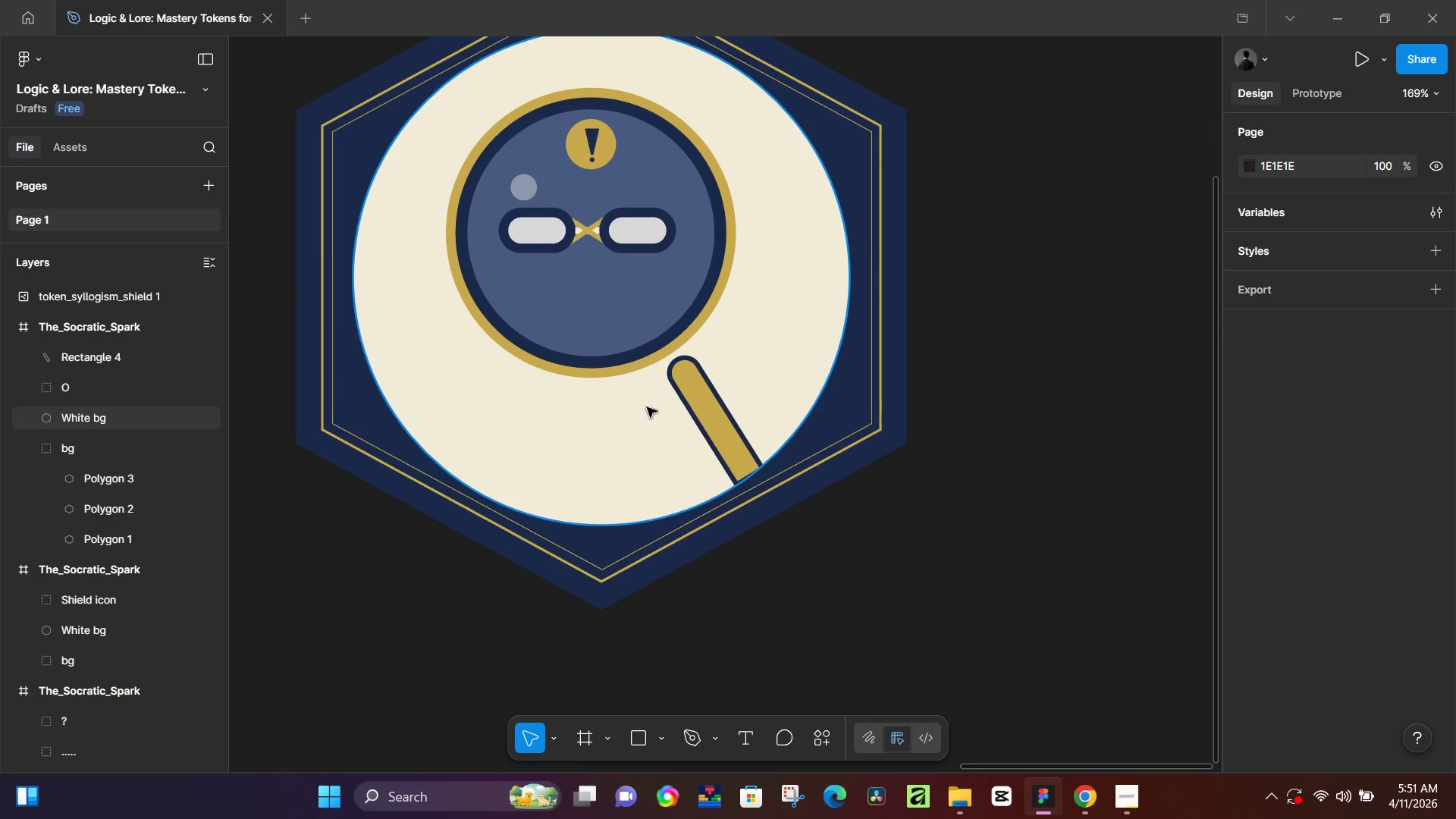 
scroll: coordinate [822, 577], scroll_direction: up, amount: 12.0
 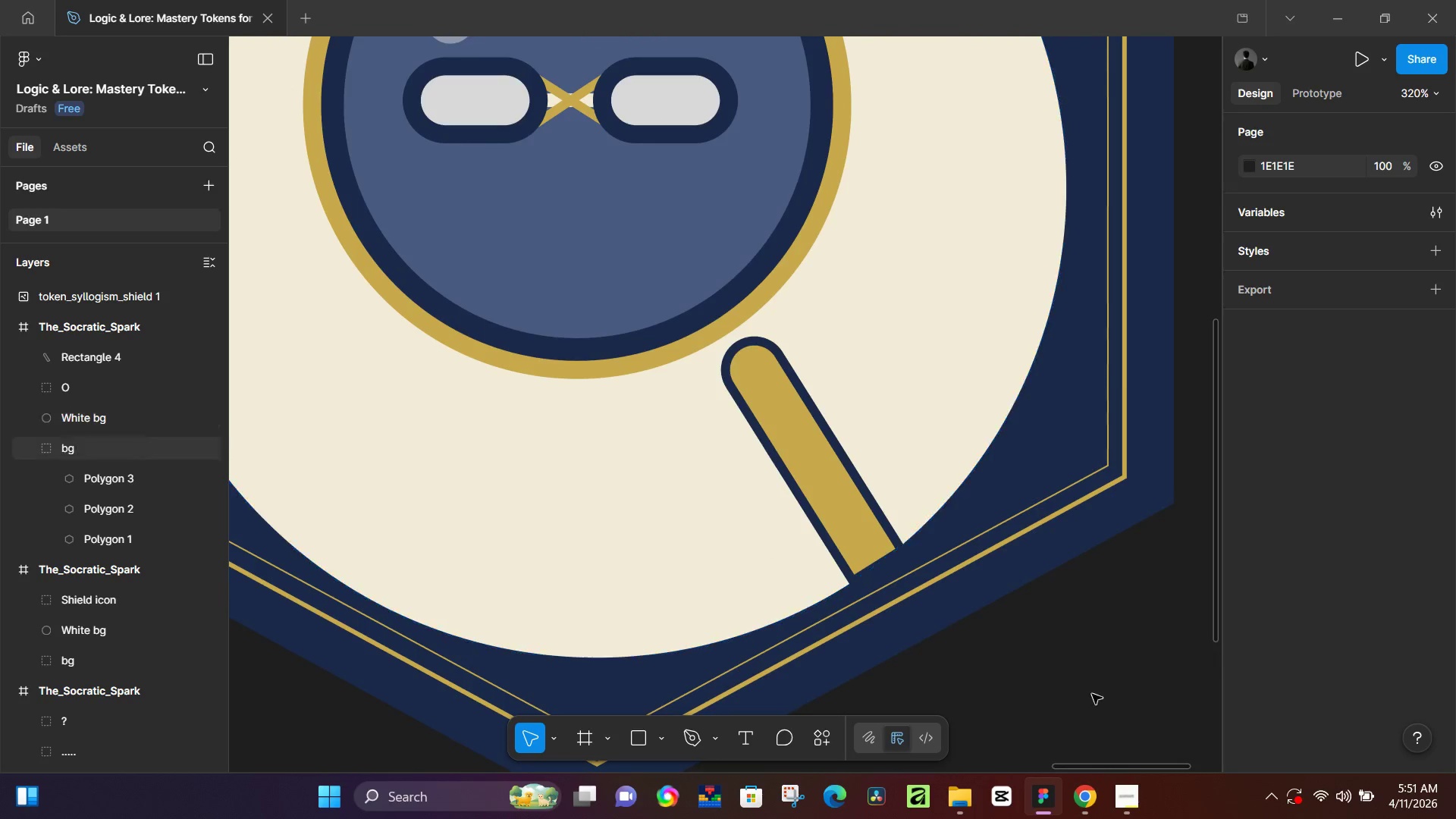 
left_click([1087, 791])
 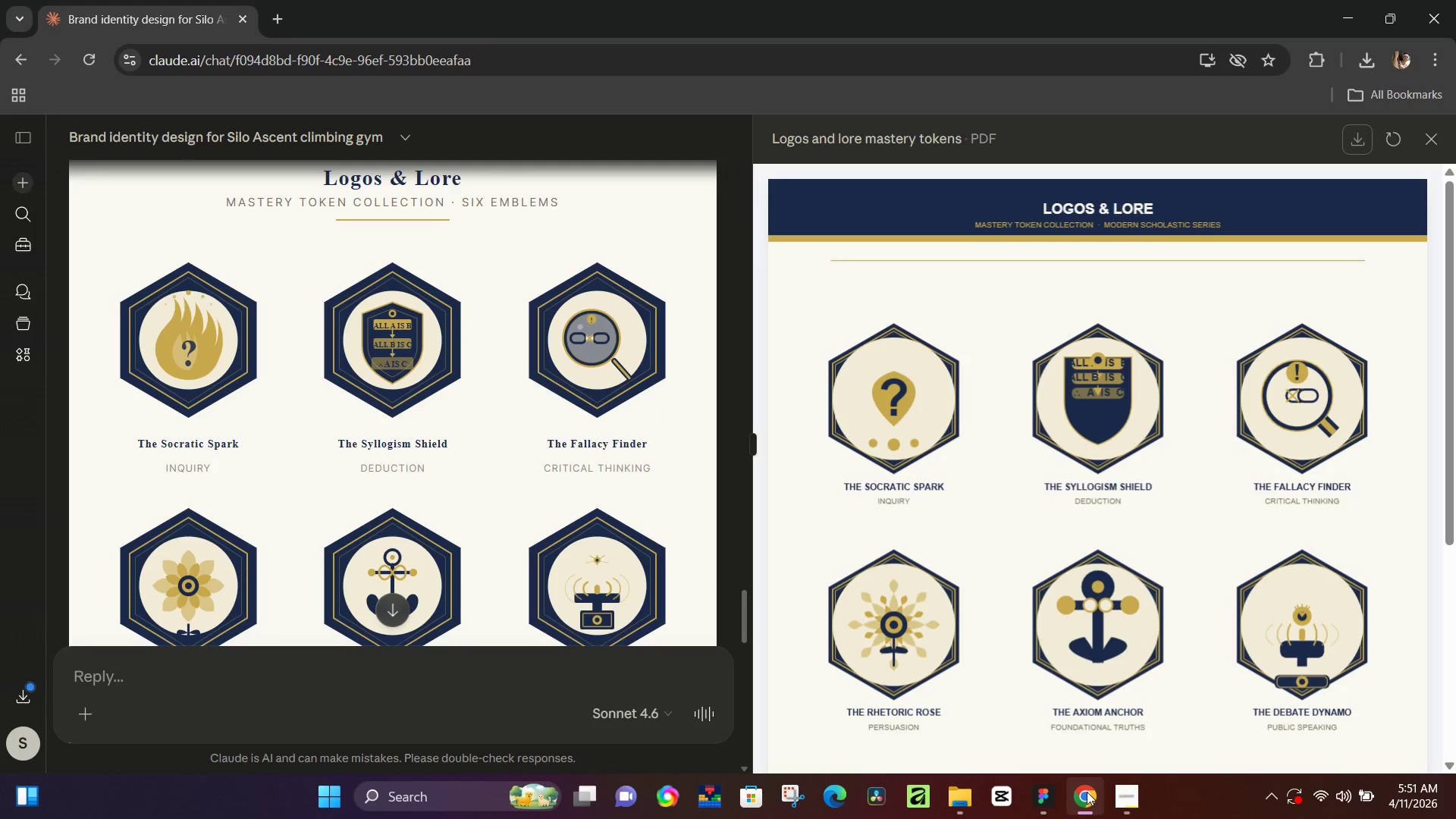 
left_click([1054, 802])
 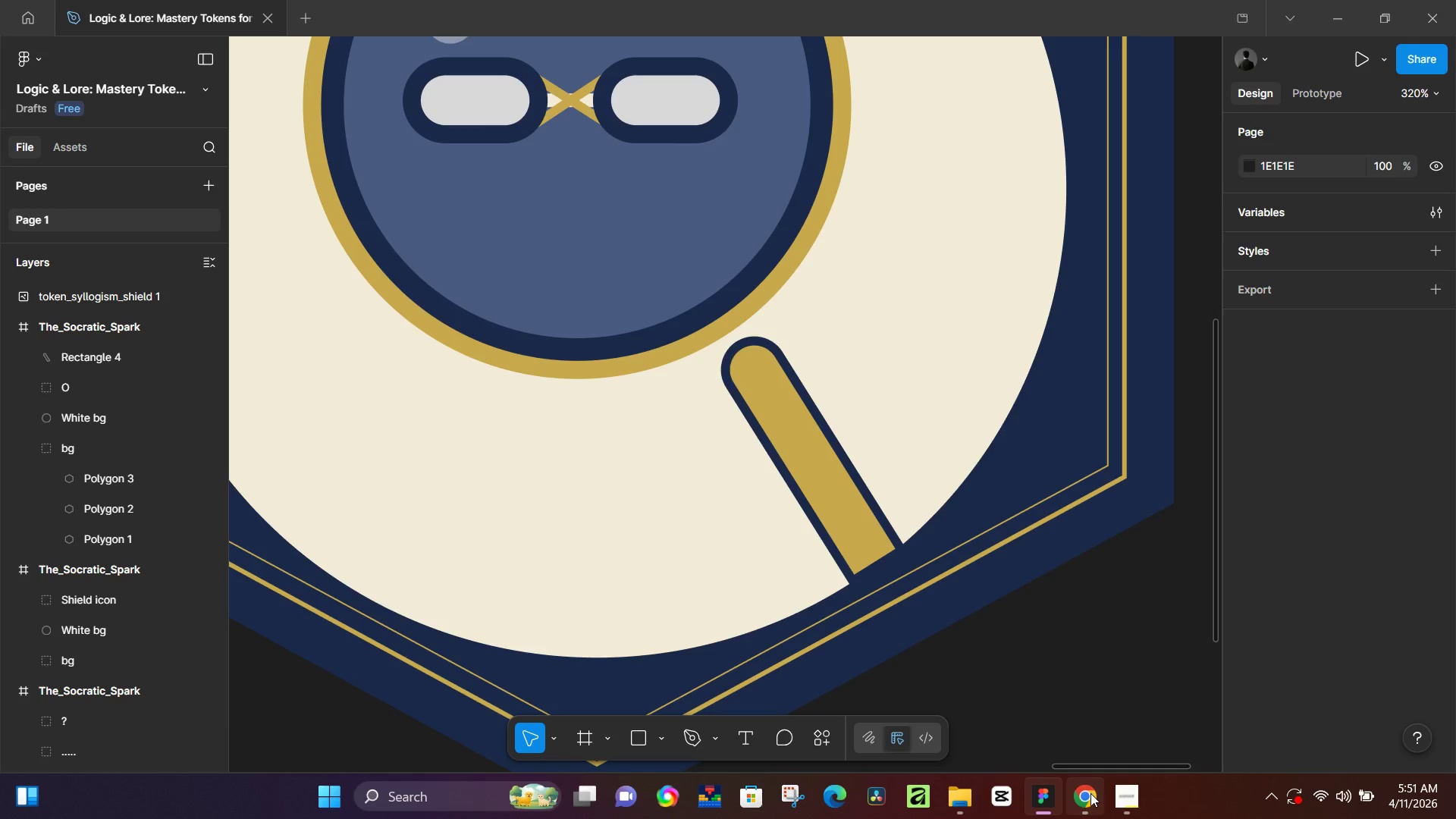 
left_click([1090, 794])
 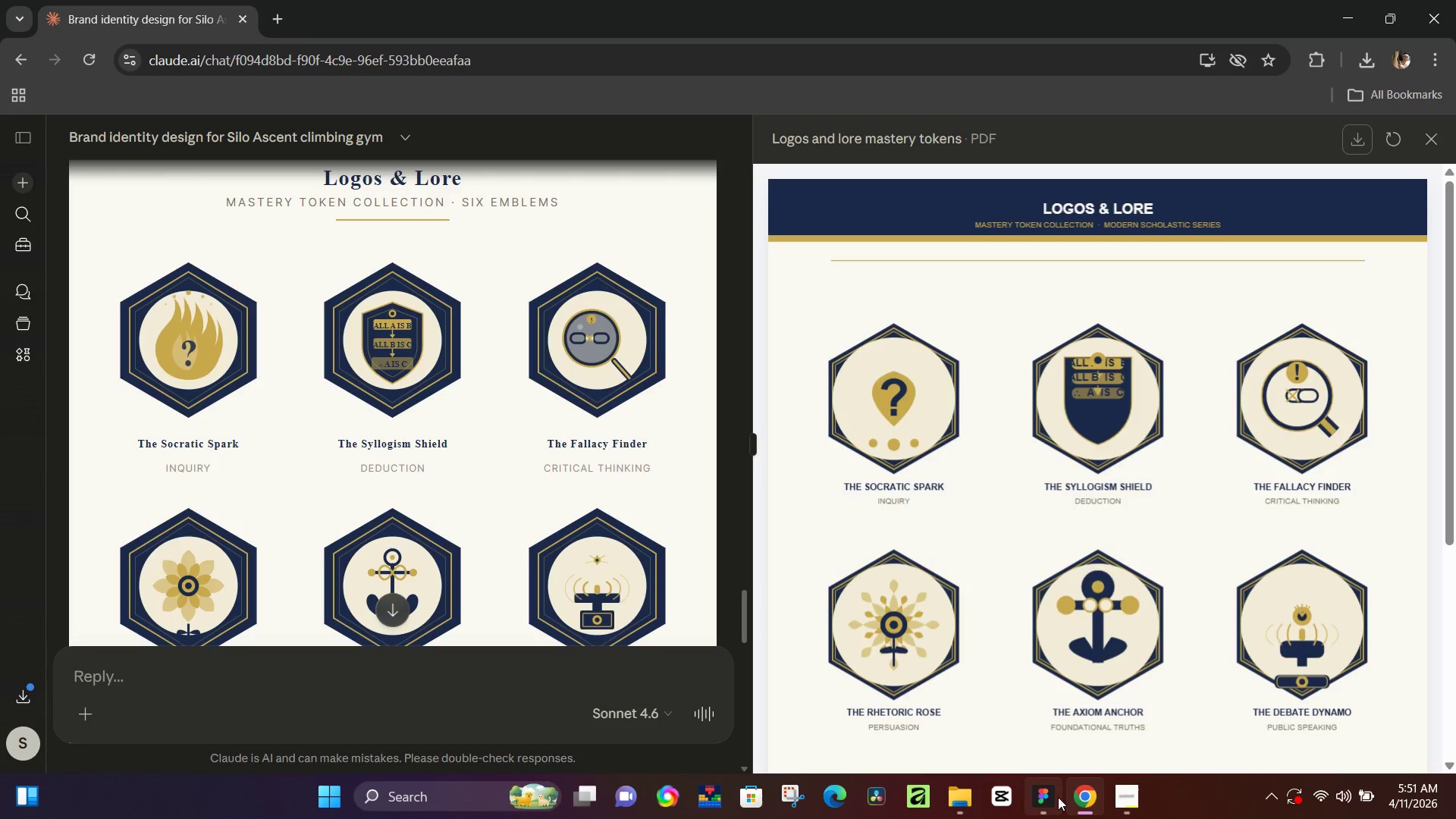 
left_click([1056, 797])
 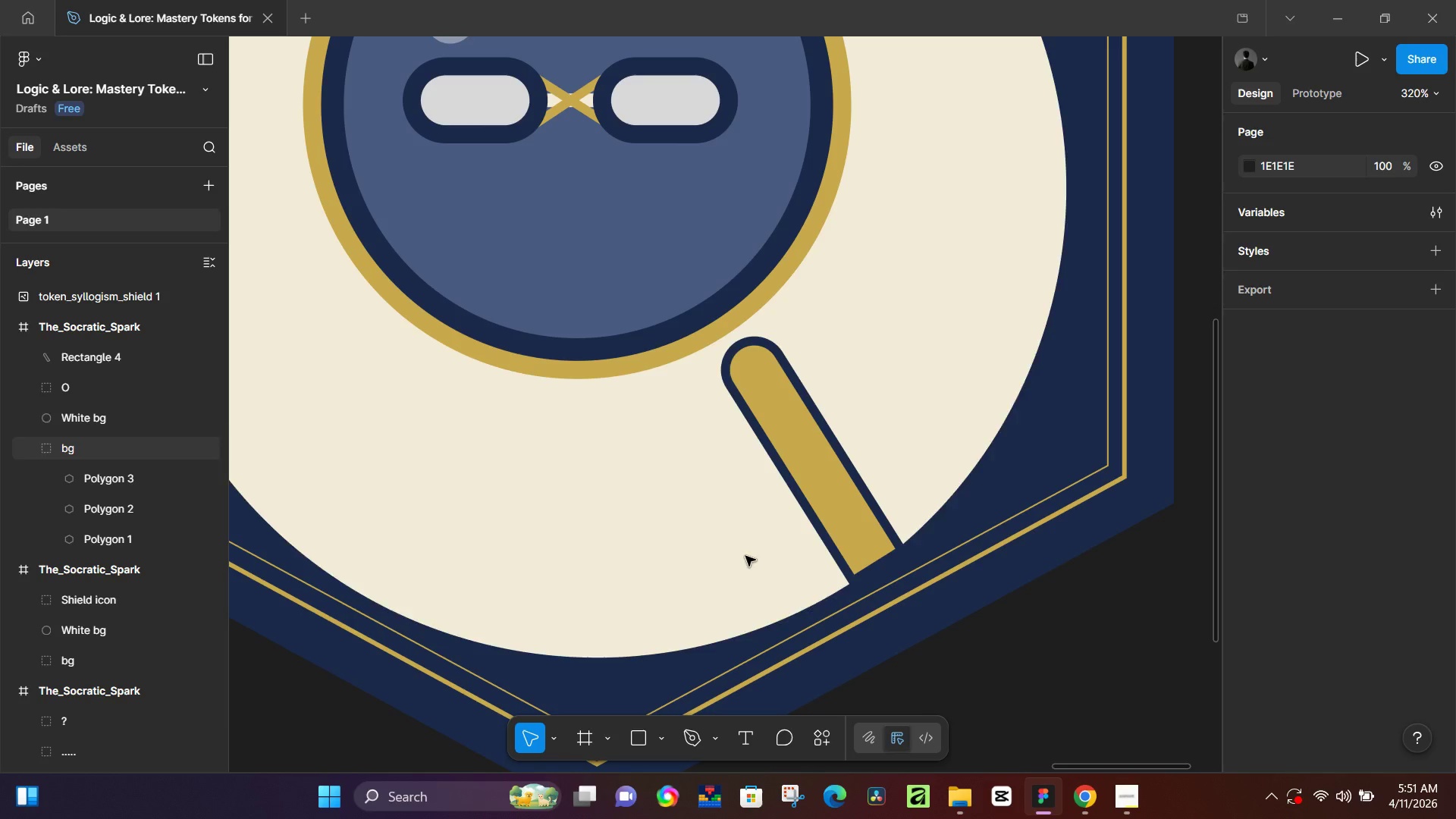 
hold_key(key=ControlLeft, duration=0.69)
scroll: coordinate [607, 376], scroll_direction: down, amount: 5.0
 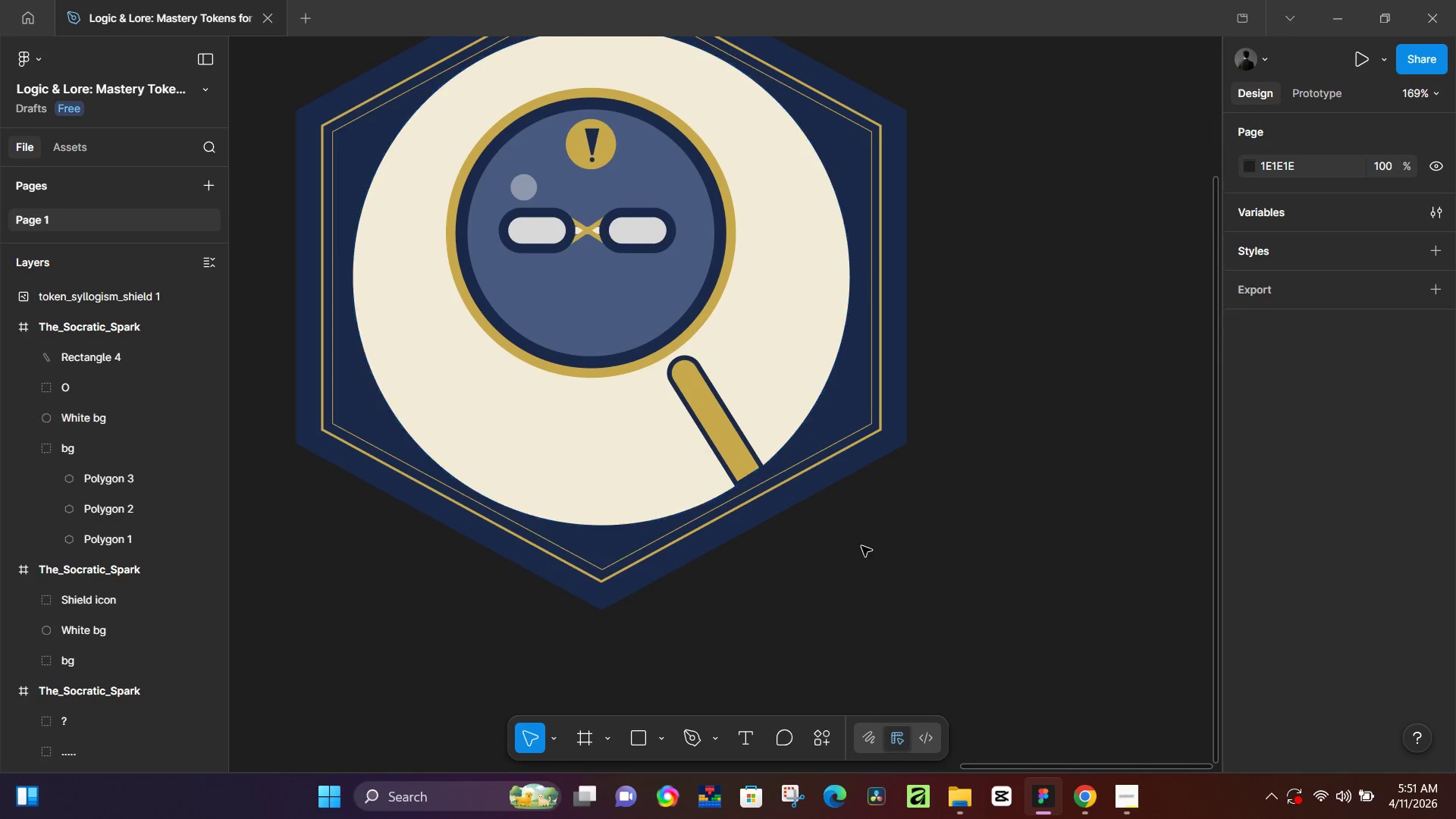 
left_click([876, 557])
 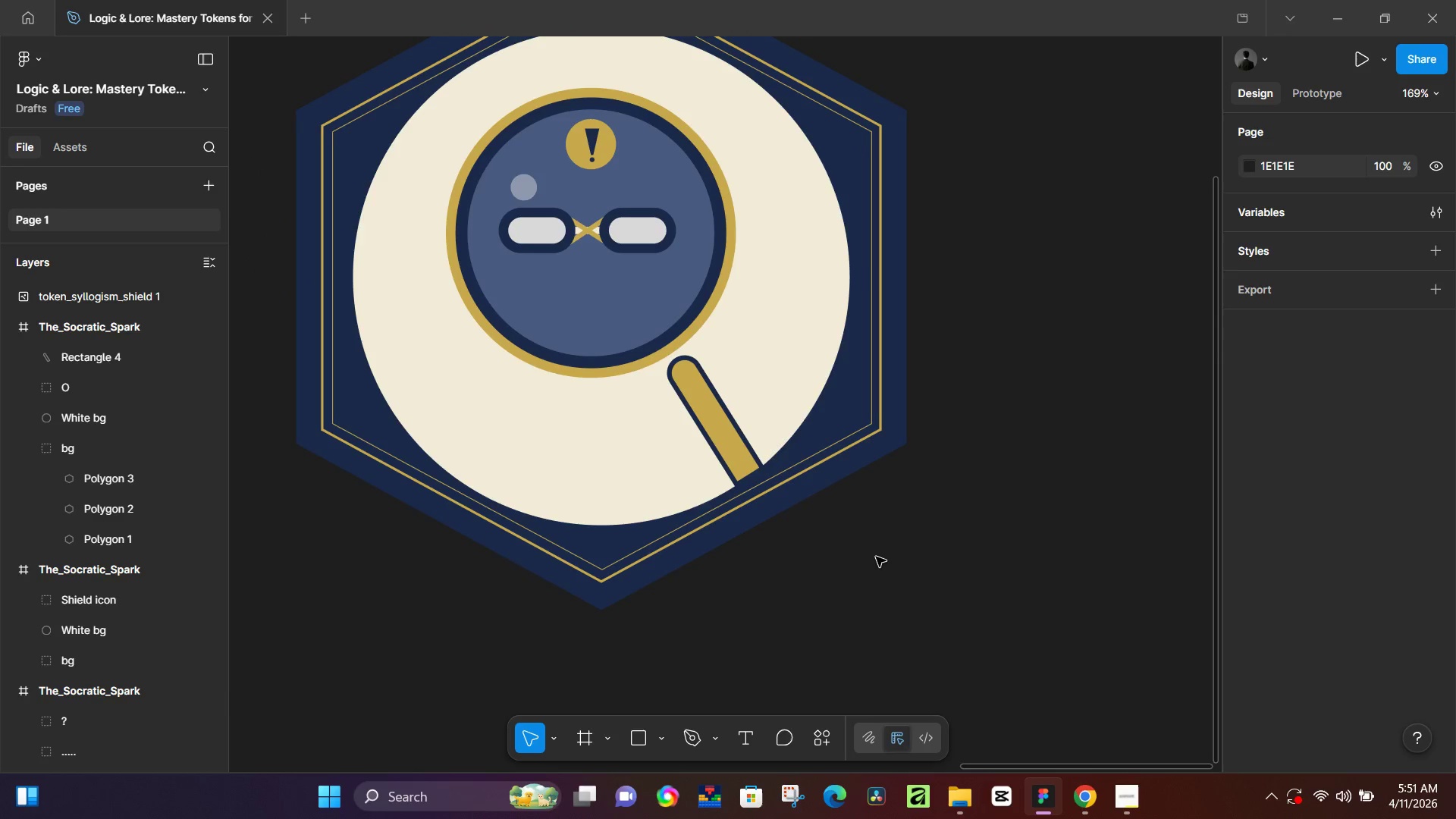 
hold_key(key=ControlLeft, duration=1.11)
scroll: coordinate [877, 563], scroll_direction: down, amount: 10.0
 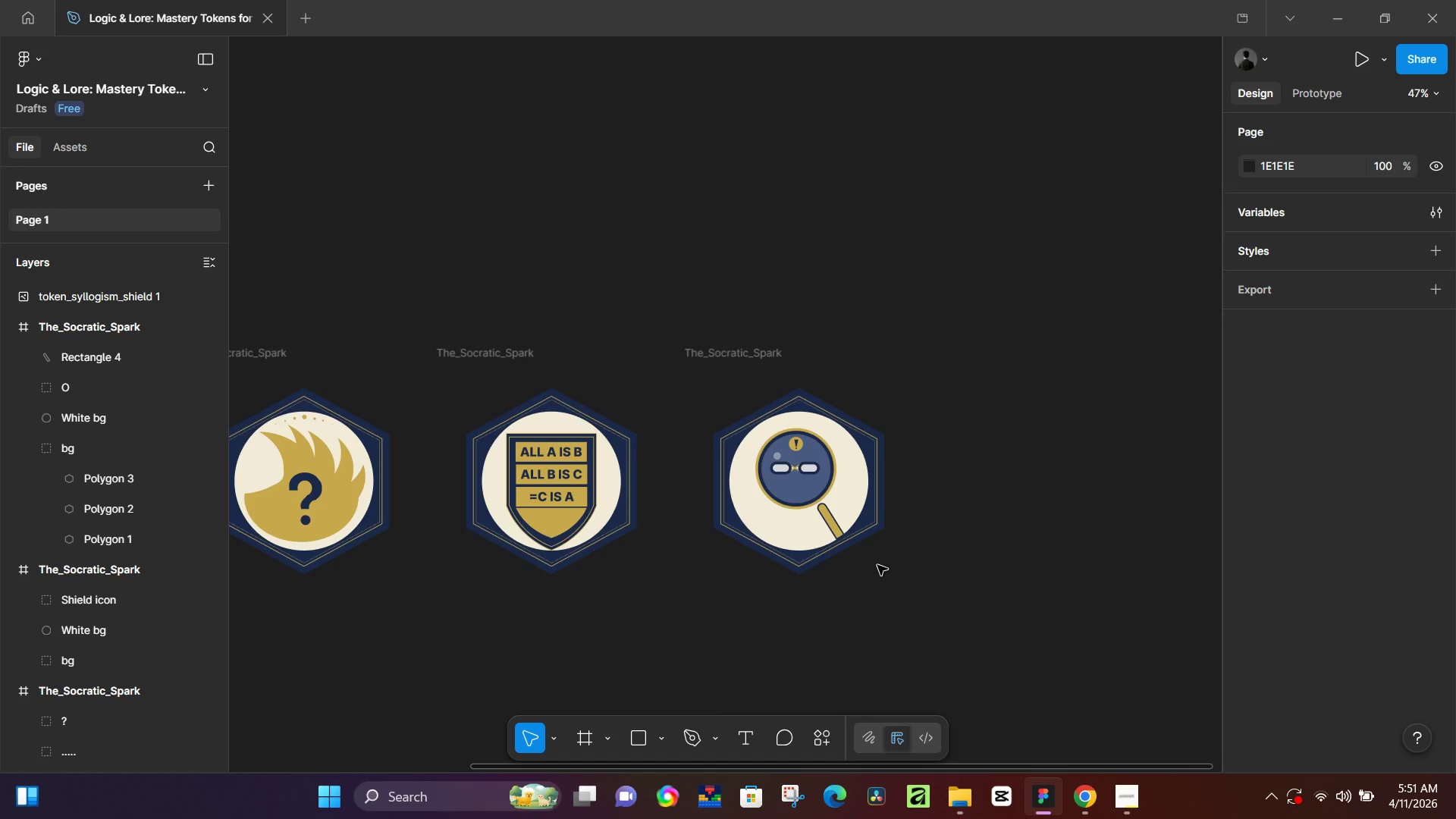 
hold_key(key=ControlLeft, duration=0.59)
 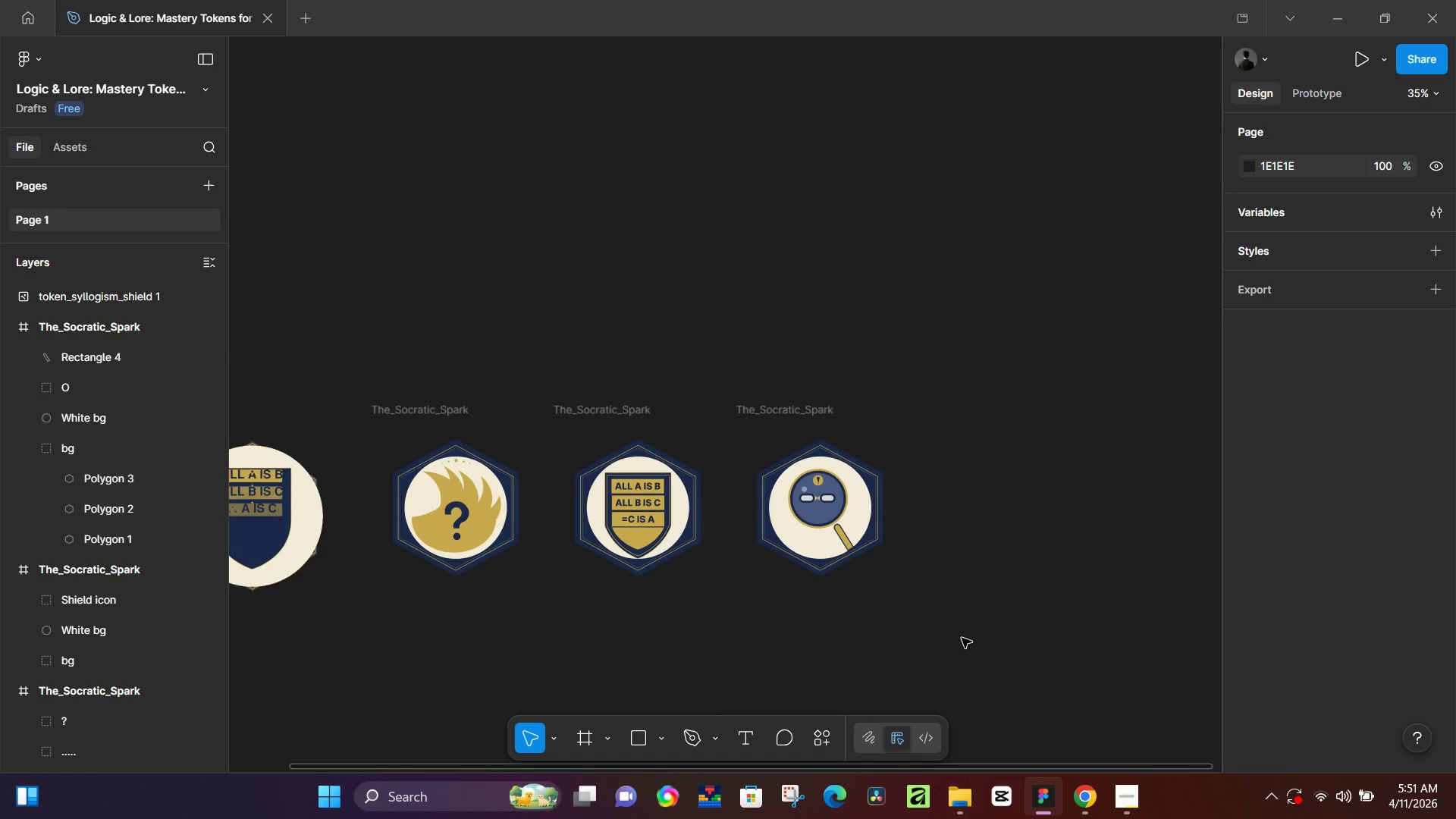 
hold_key(key=ControlLeft, duration=0.84)
 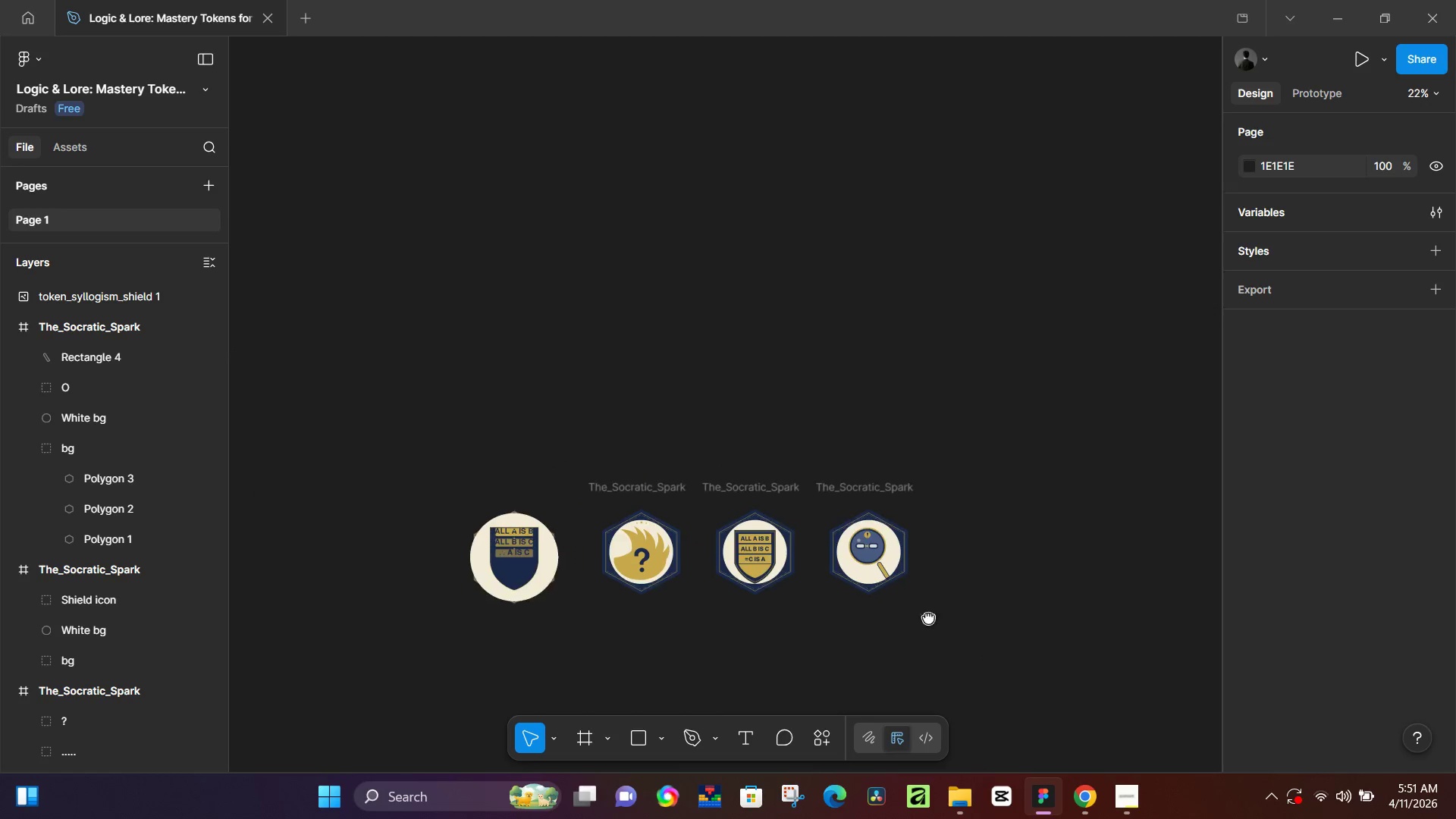 
scroll: coordinate [880, 582], scroll_direction: down, amount: 3.0
 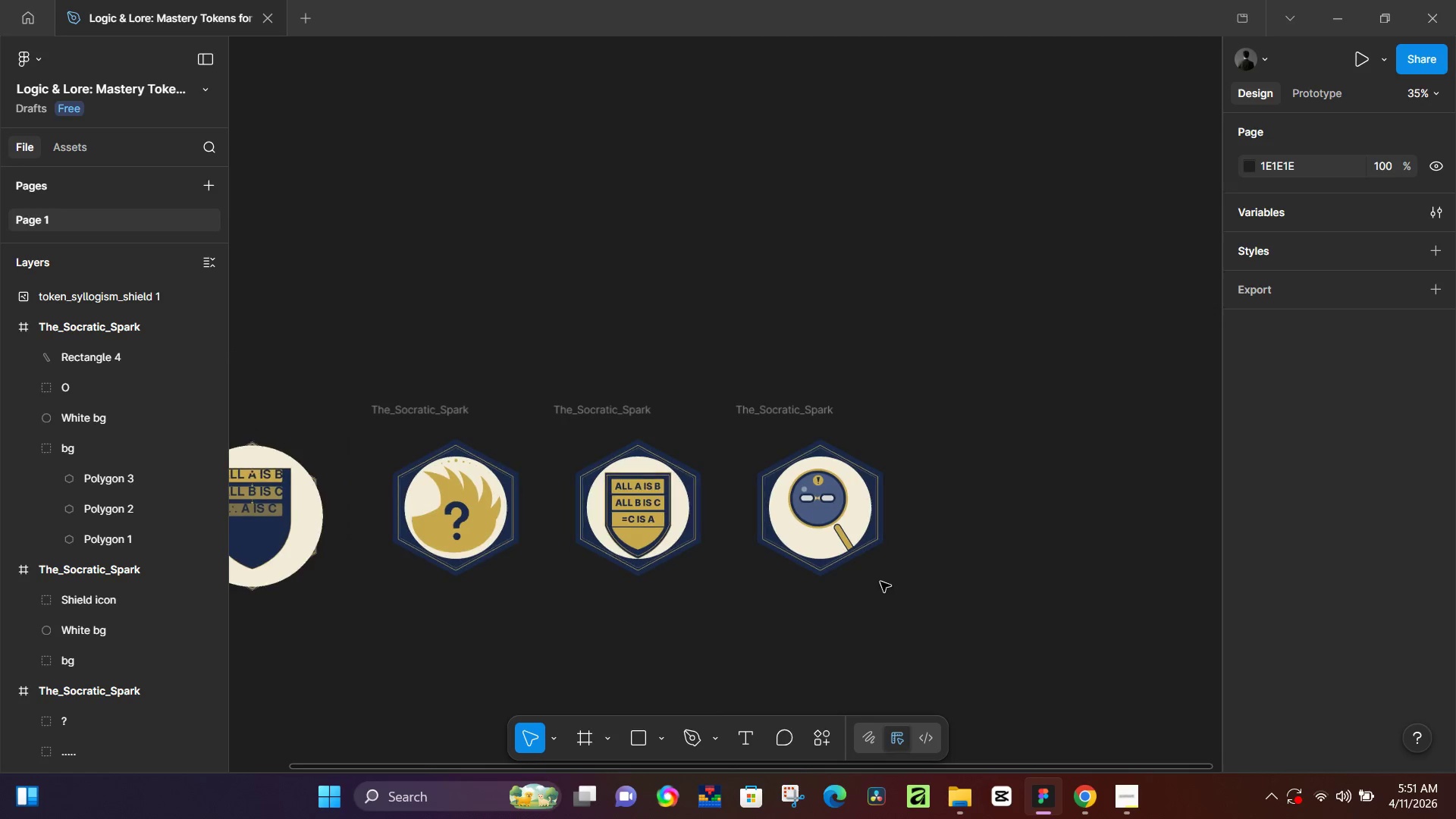 
hold_key(key=Space, duration=0.5)
 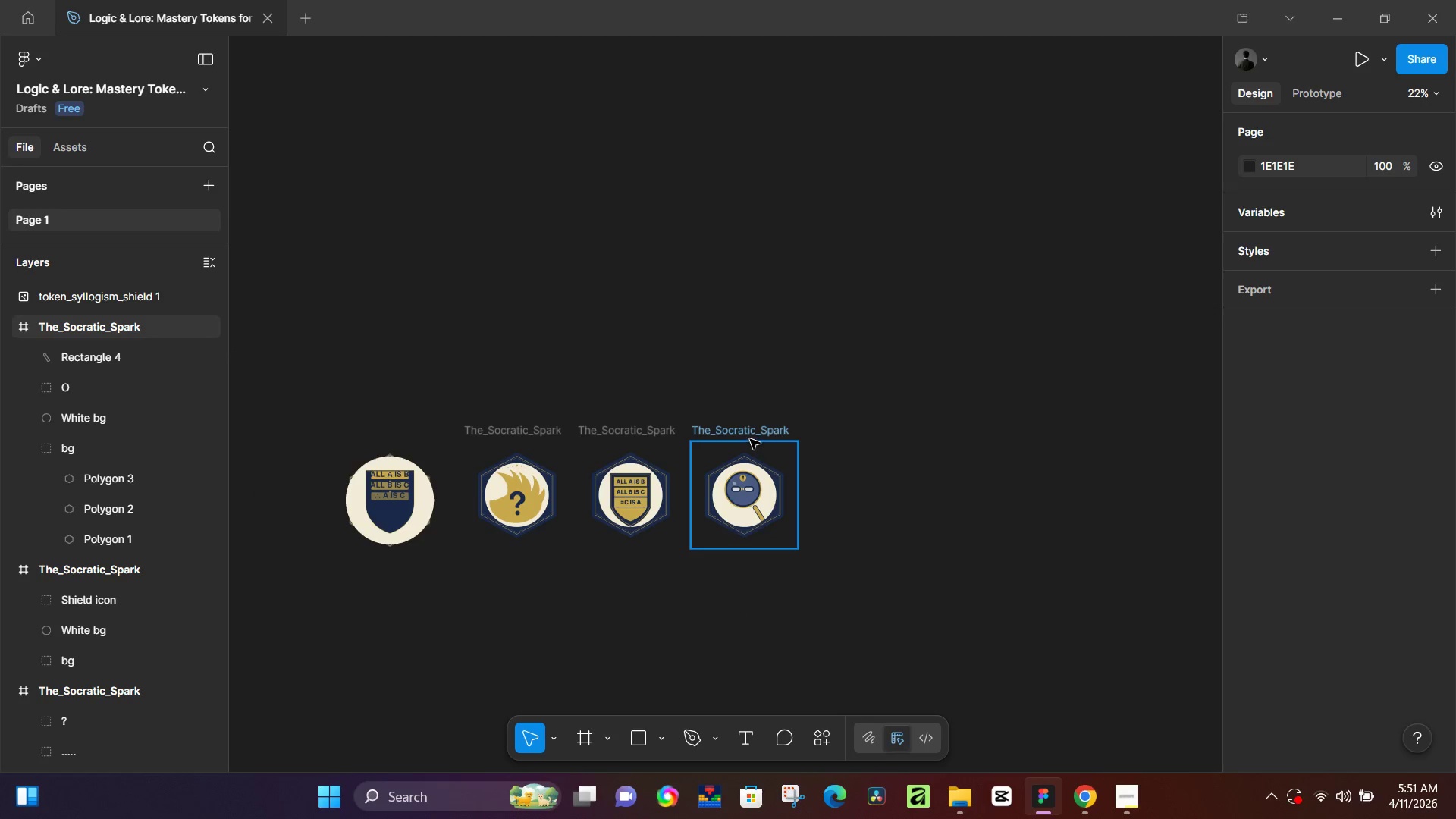 
scroll: coordinate [962, 638], scroll_direction: down, amount: 4.0
 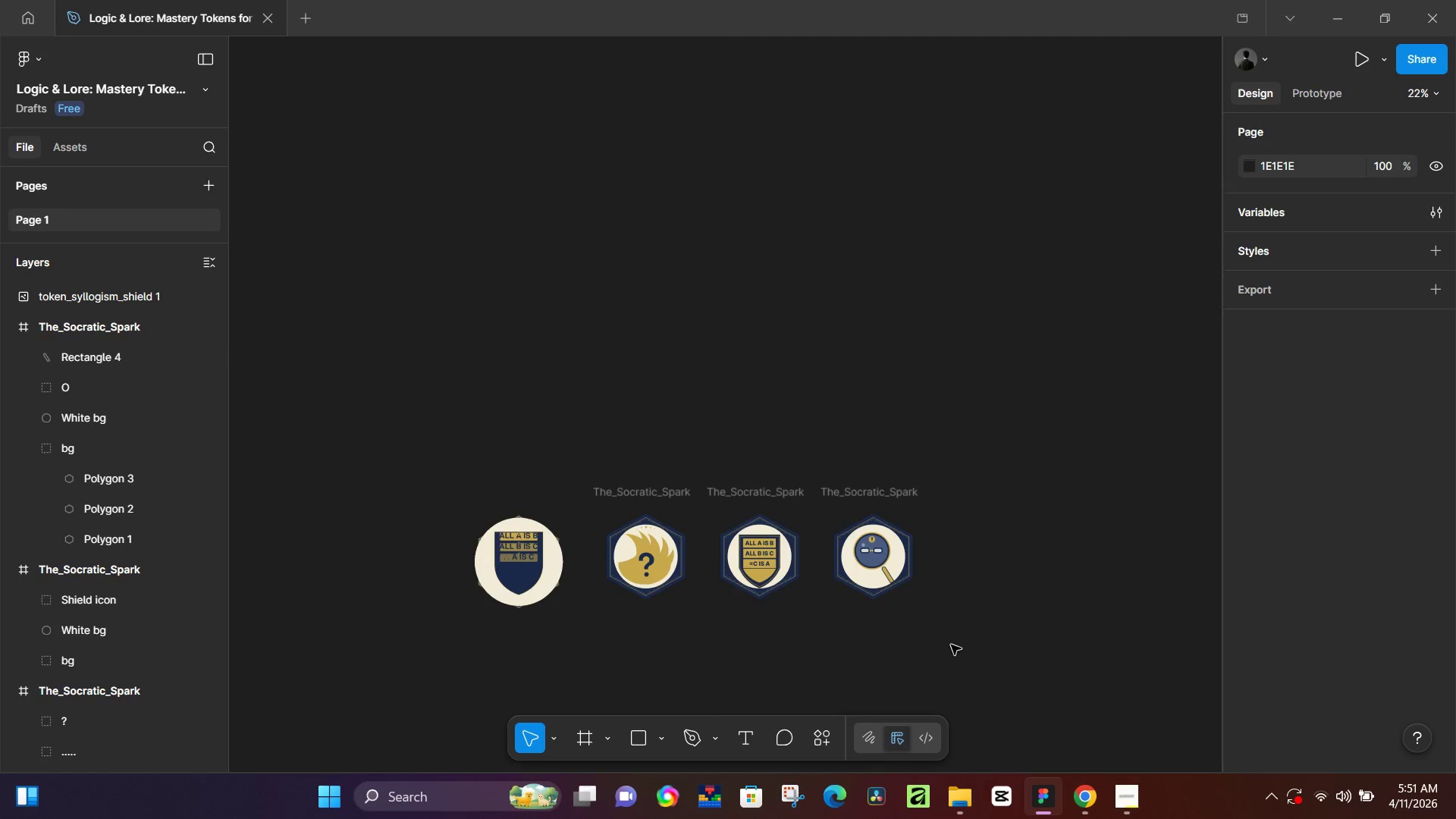 
left_click_drag(start_coordinate=[987, 648], to_coordinate=[859, 587])
 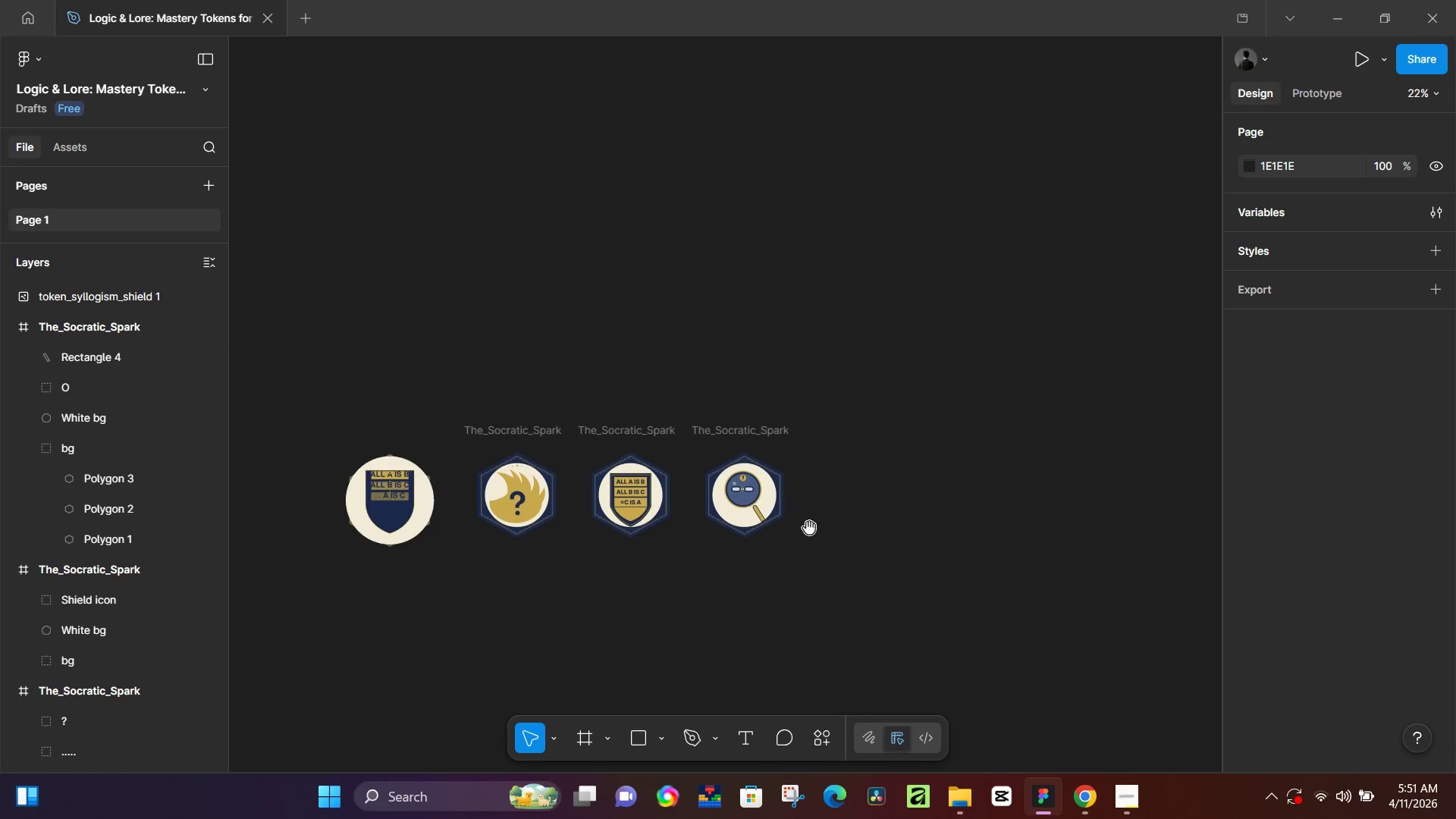 
left_click([747, 432])
 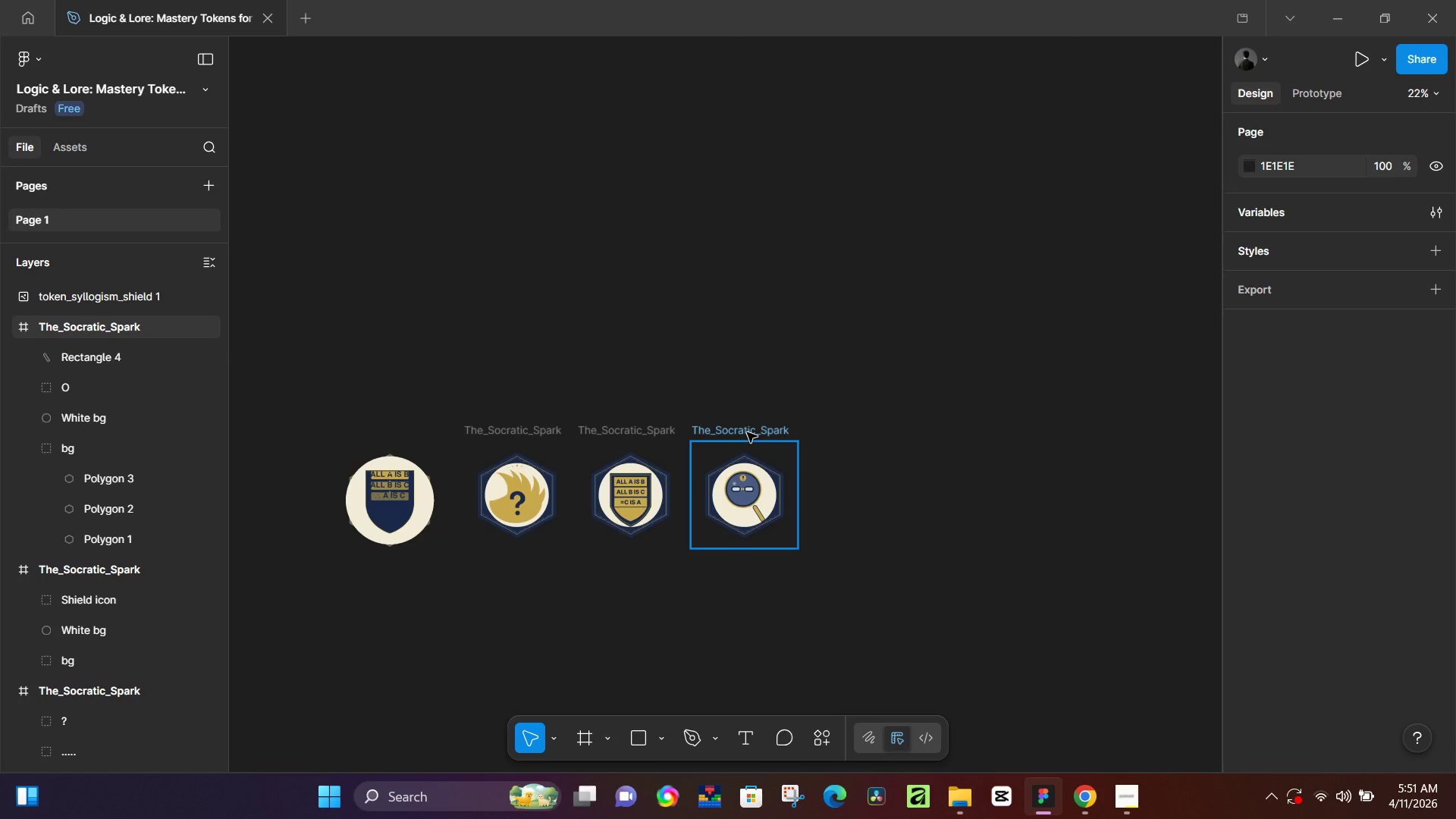 
hold_key(key=ControlLeft, duration=0.66)
 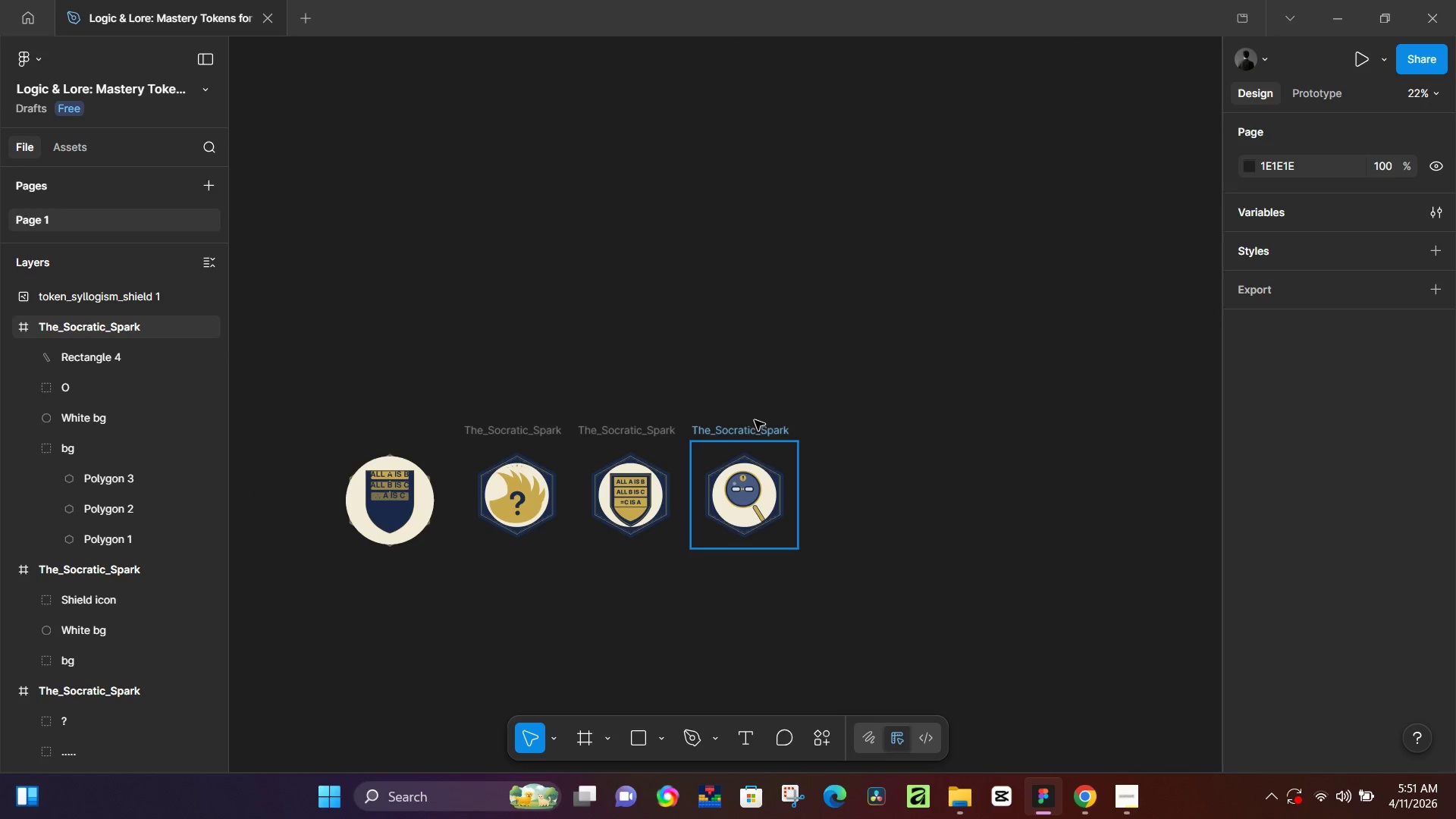 
left_click([755, 420])
 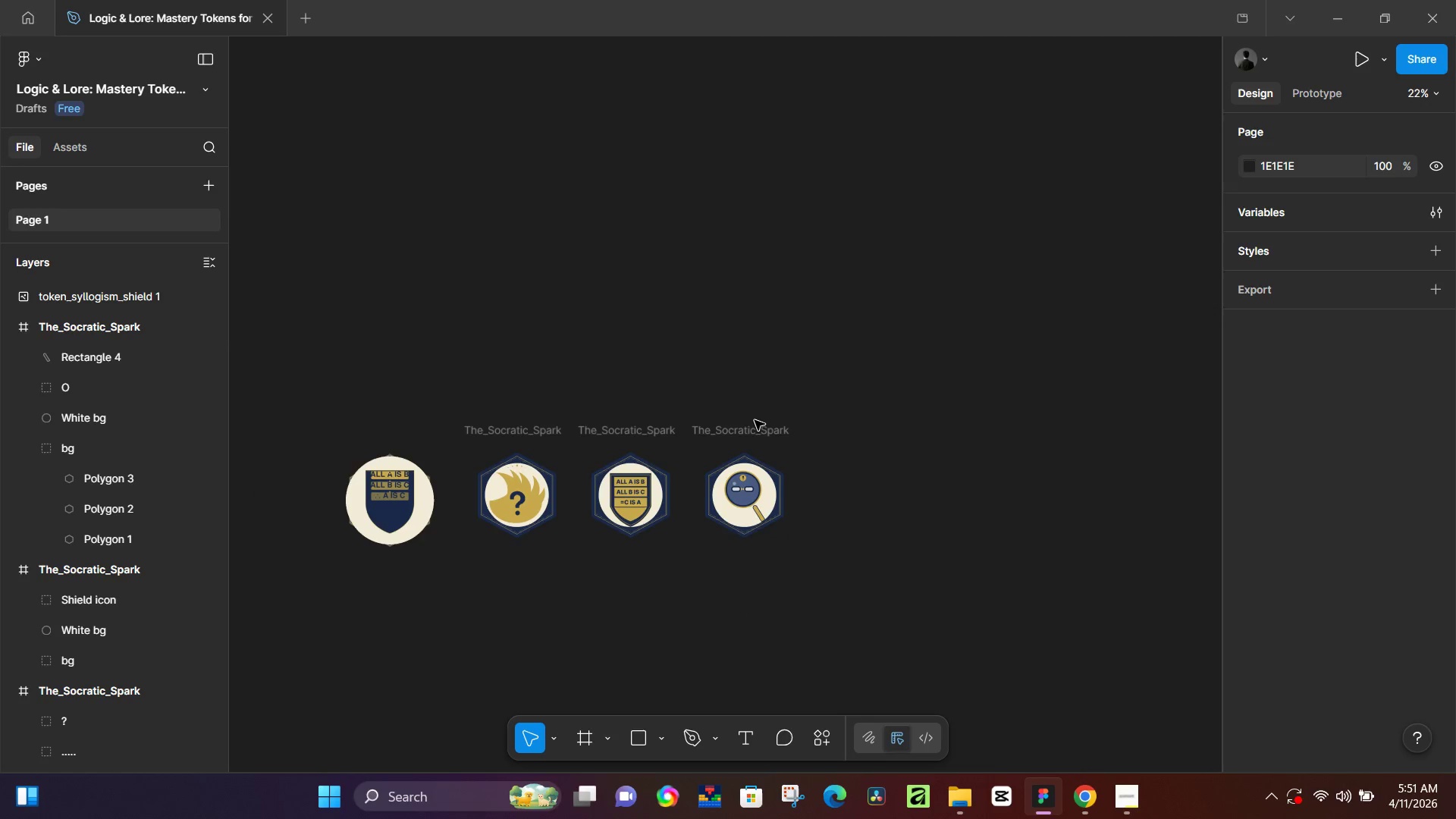 
key(Control+D)
 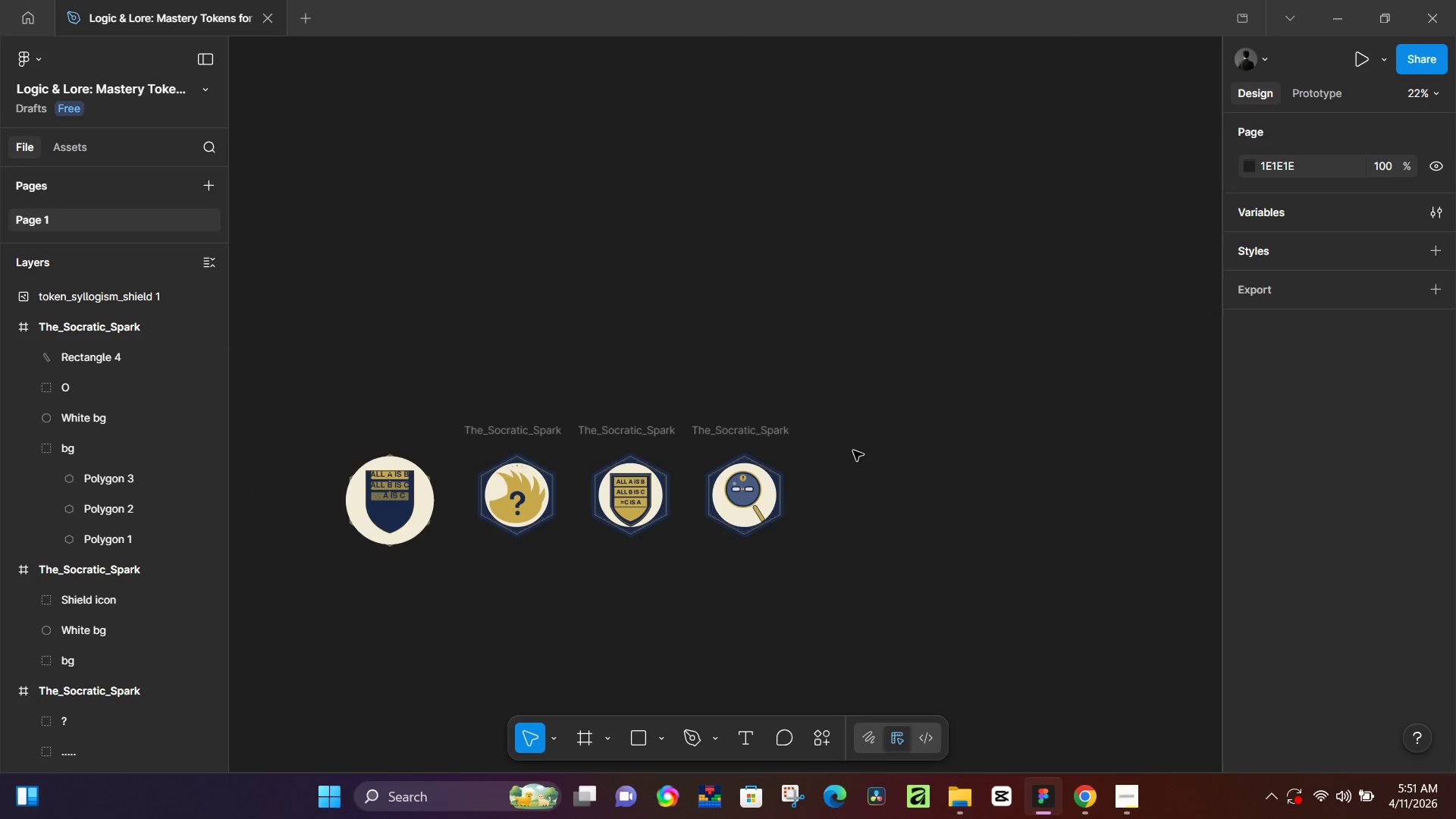 
left_click([896, 423])
 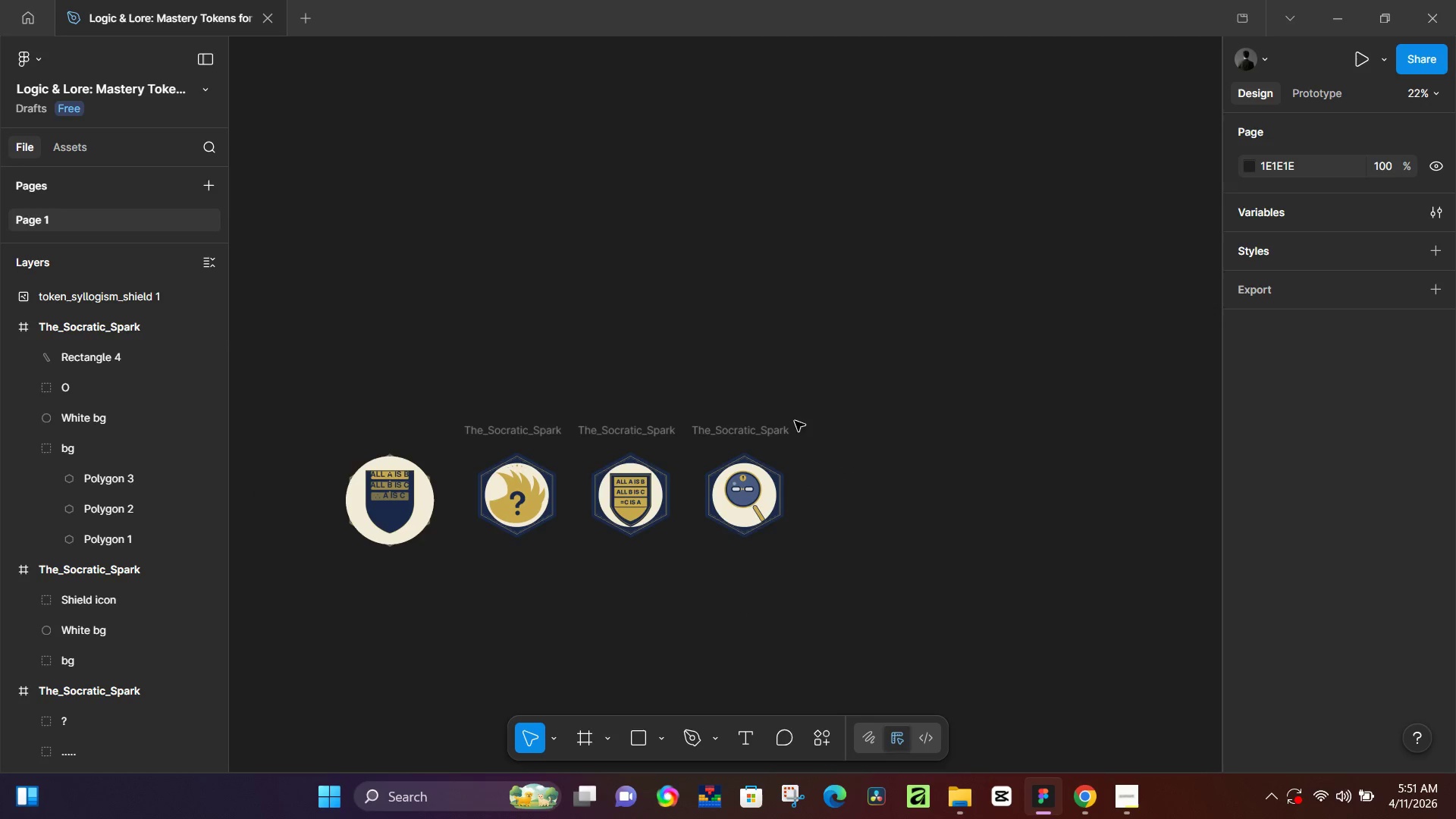 
left_click([774, 422])
 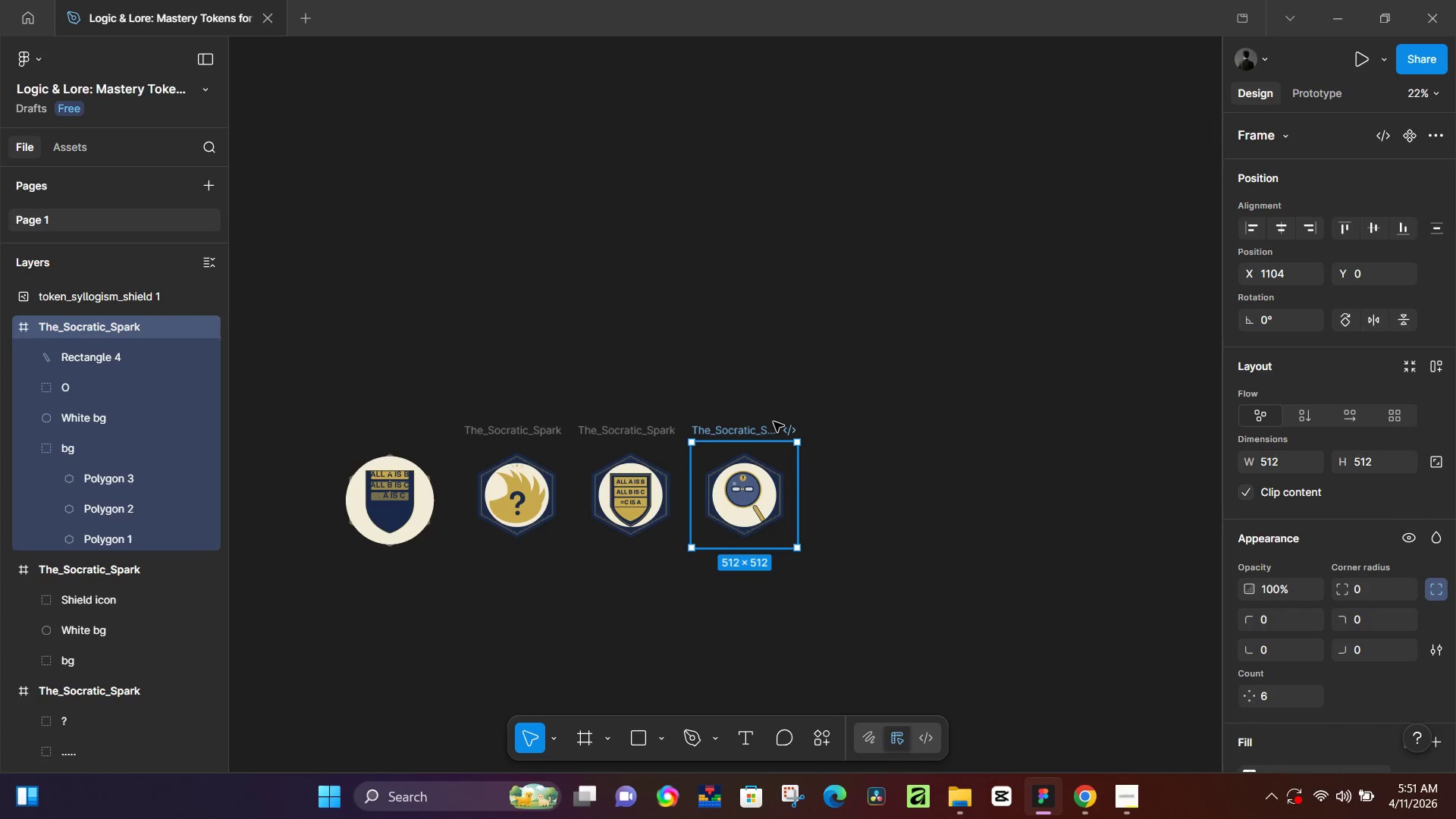 
key(Control+D)
 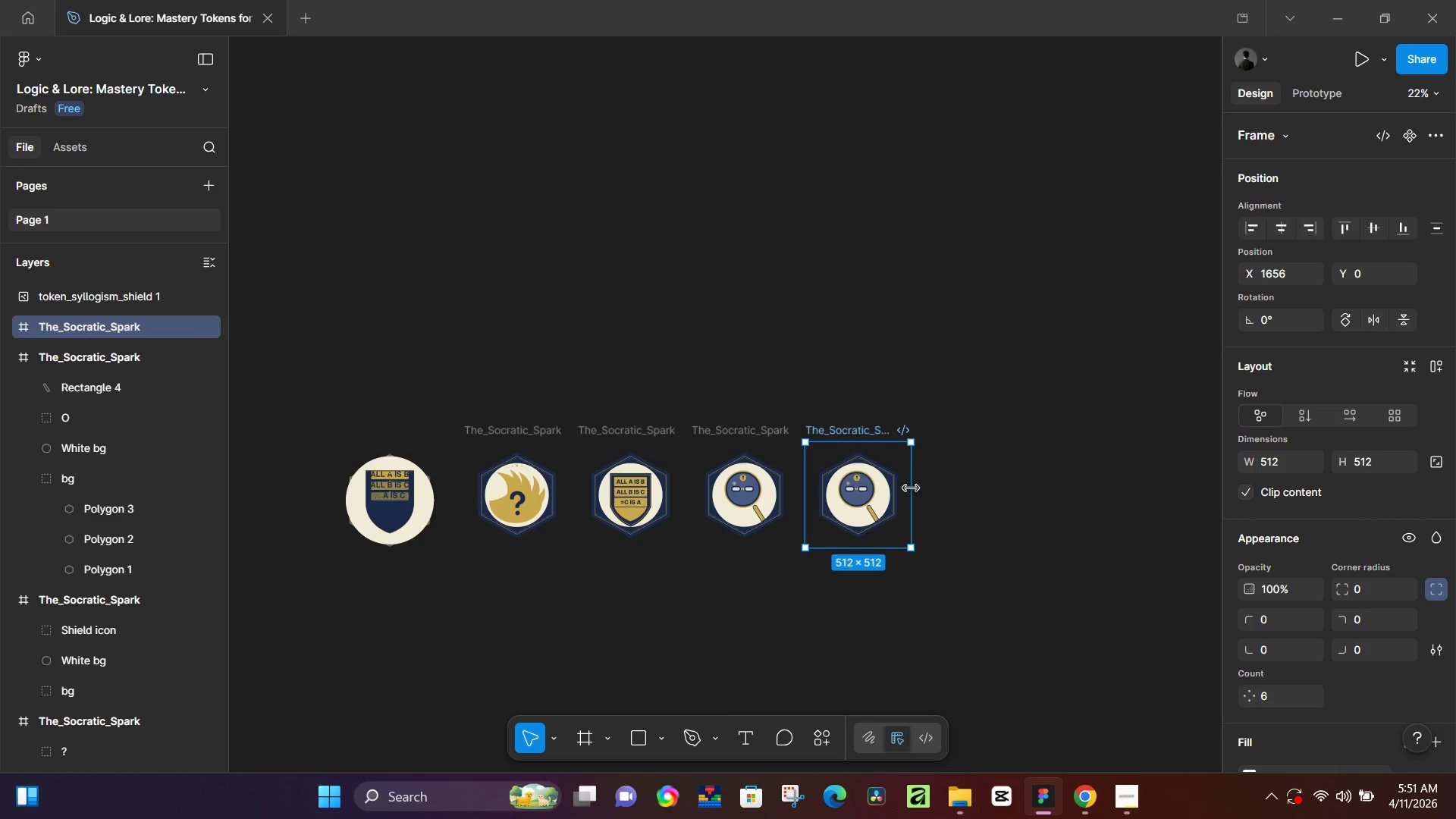 
scroll: coordinate [860, 497], scroll_direction: up, amount: 13.0
 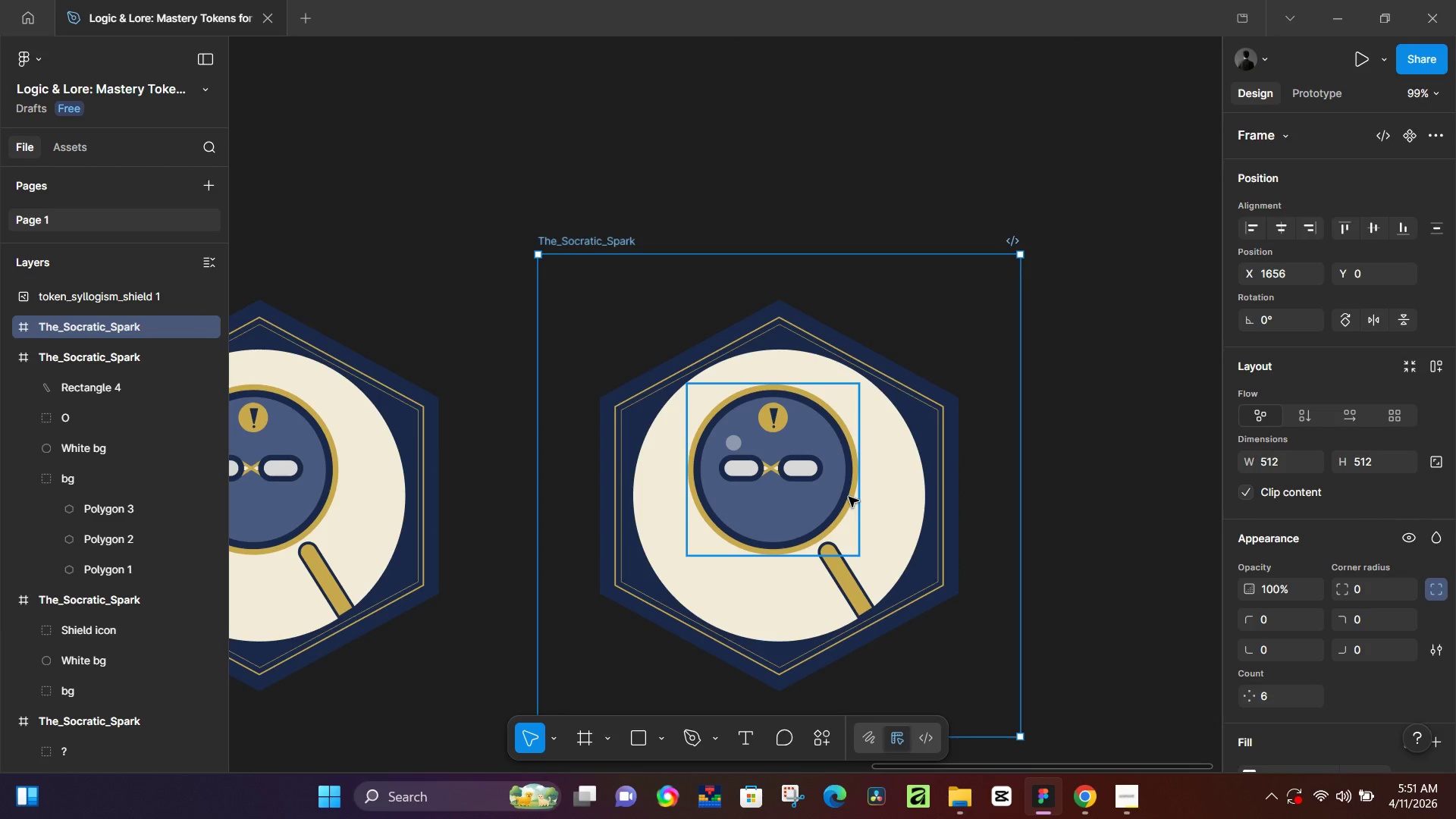 
left_click([836, 435])
 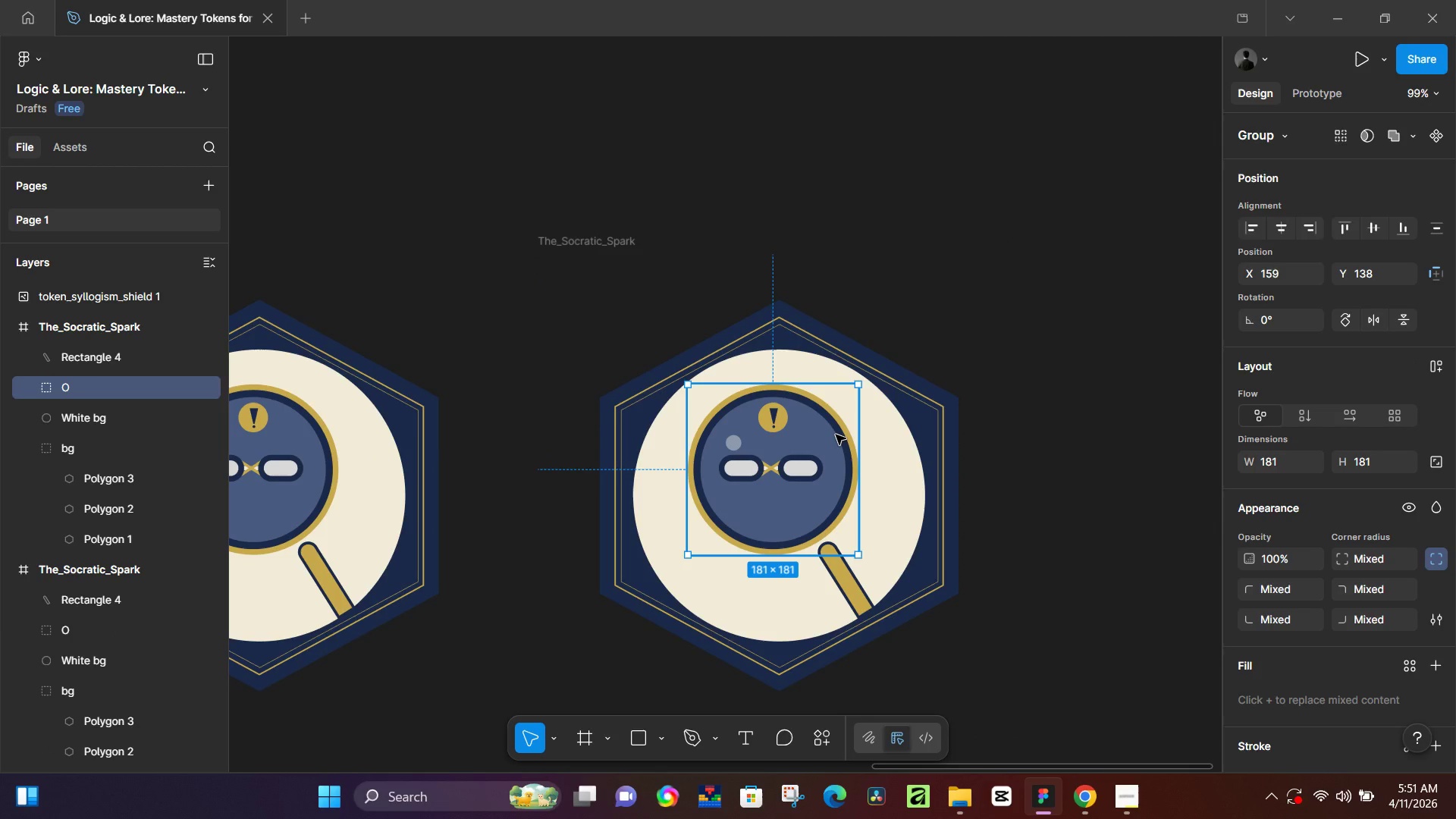 
key(NumLock)
 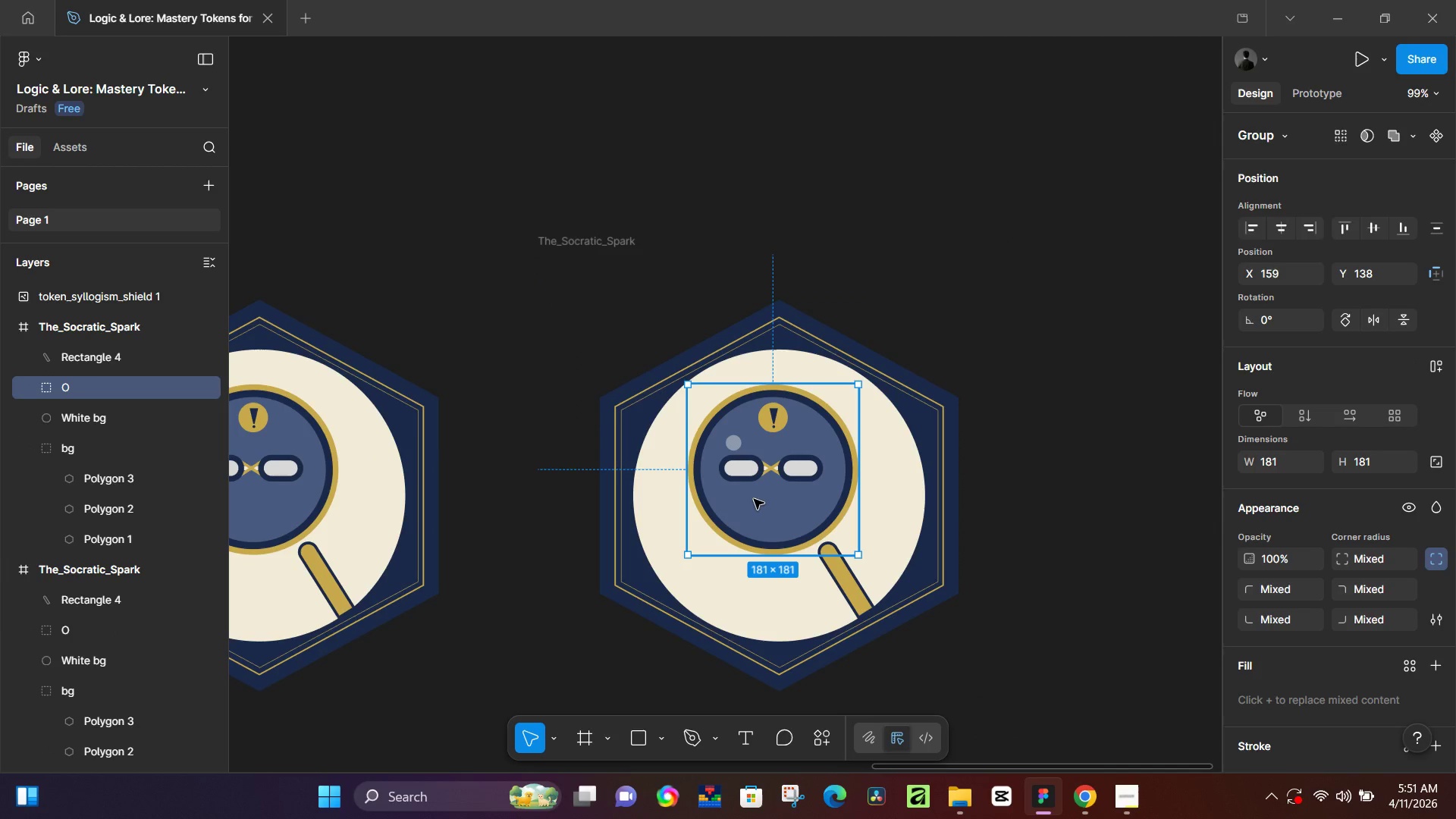 
left_click([855, 497])
 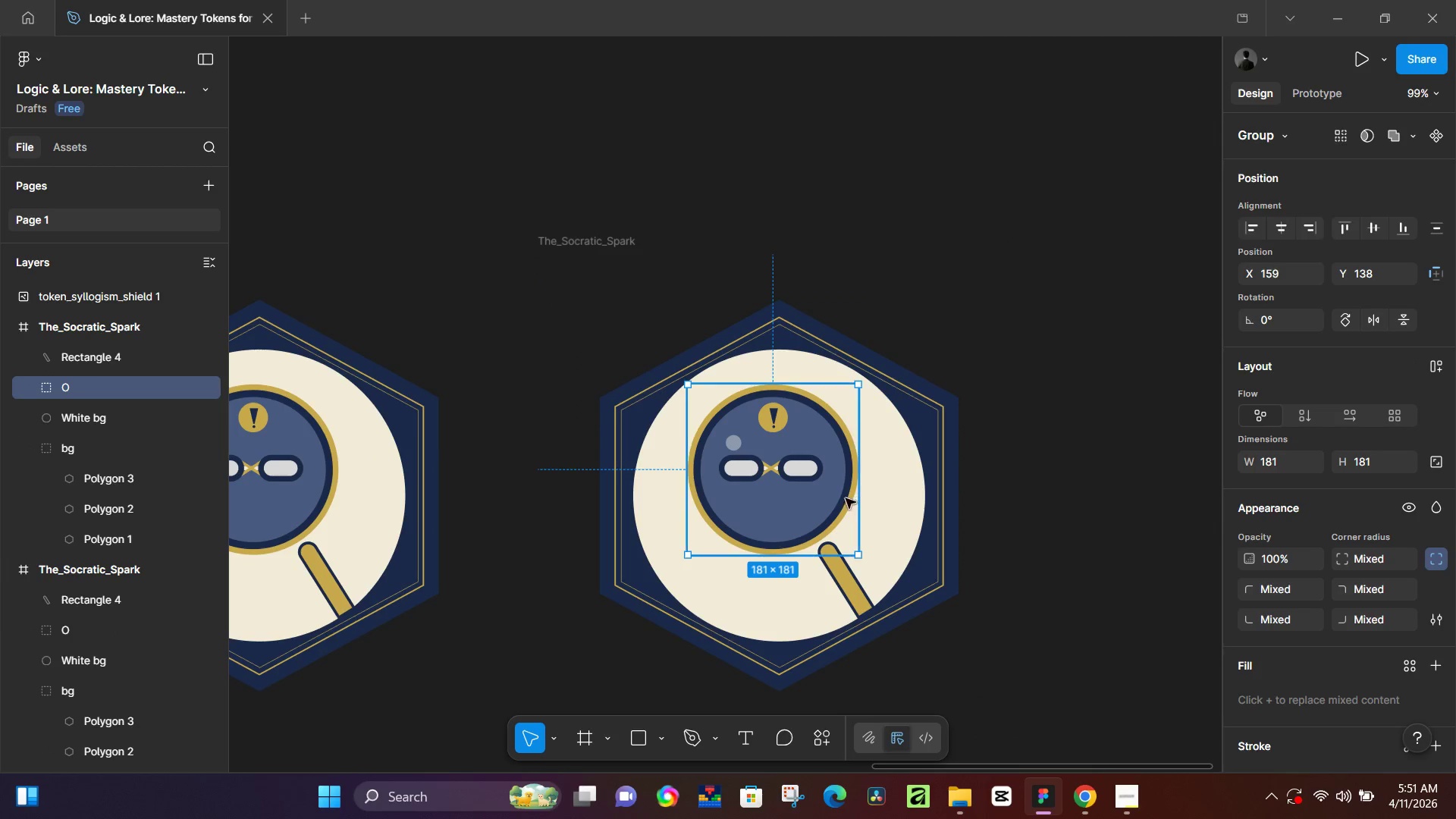 
left_click([843, 500])
 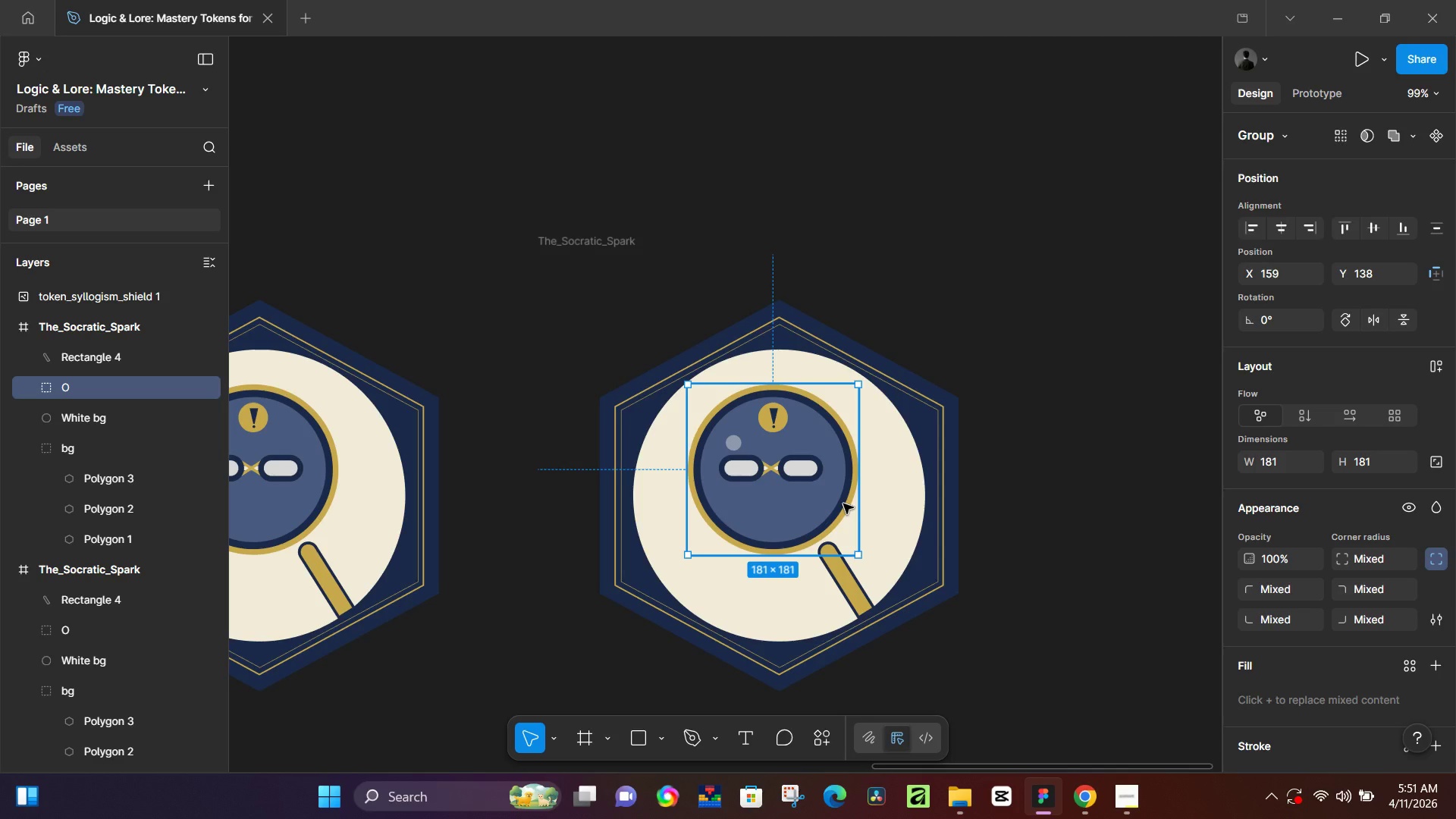 
key(NumLock)
 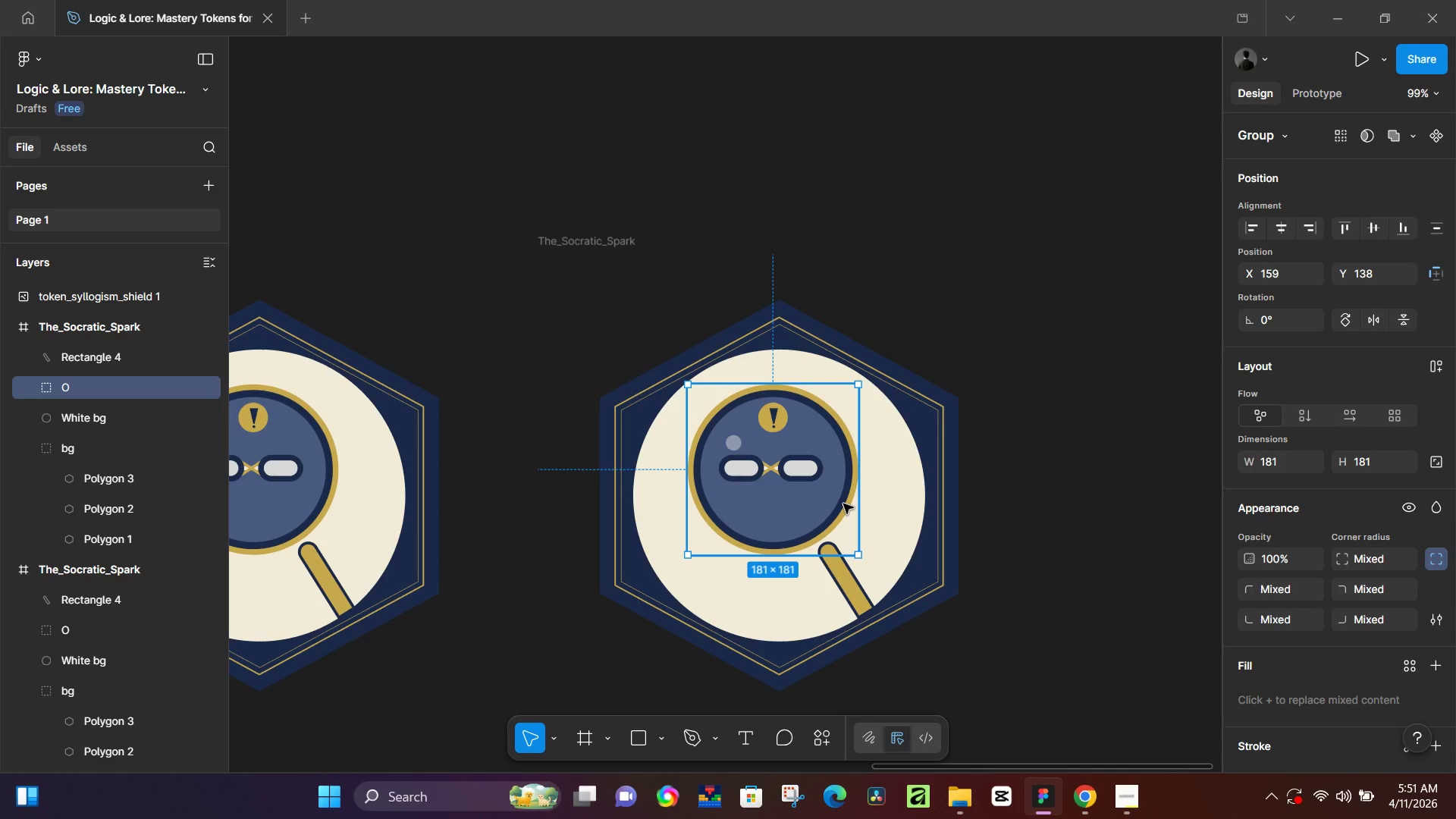 
key(Backspace)
 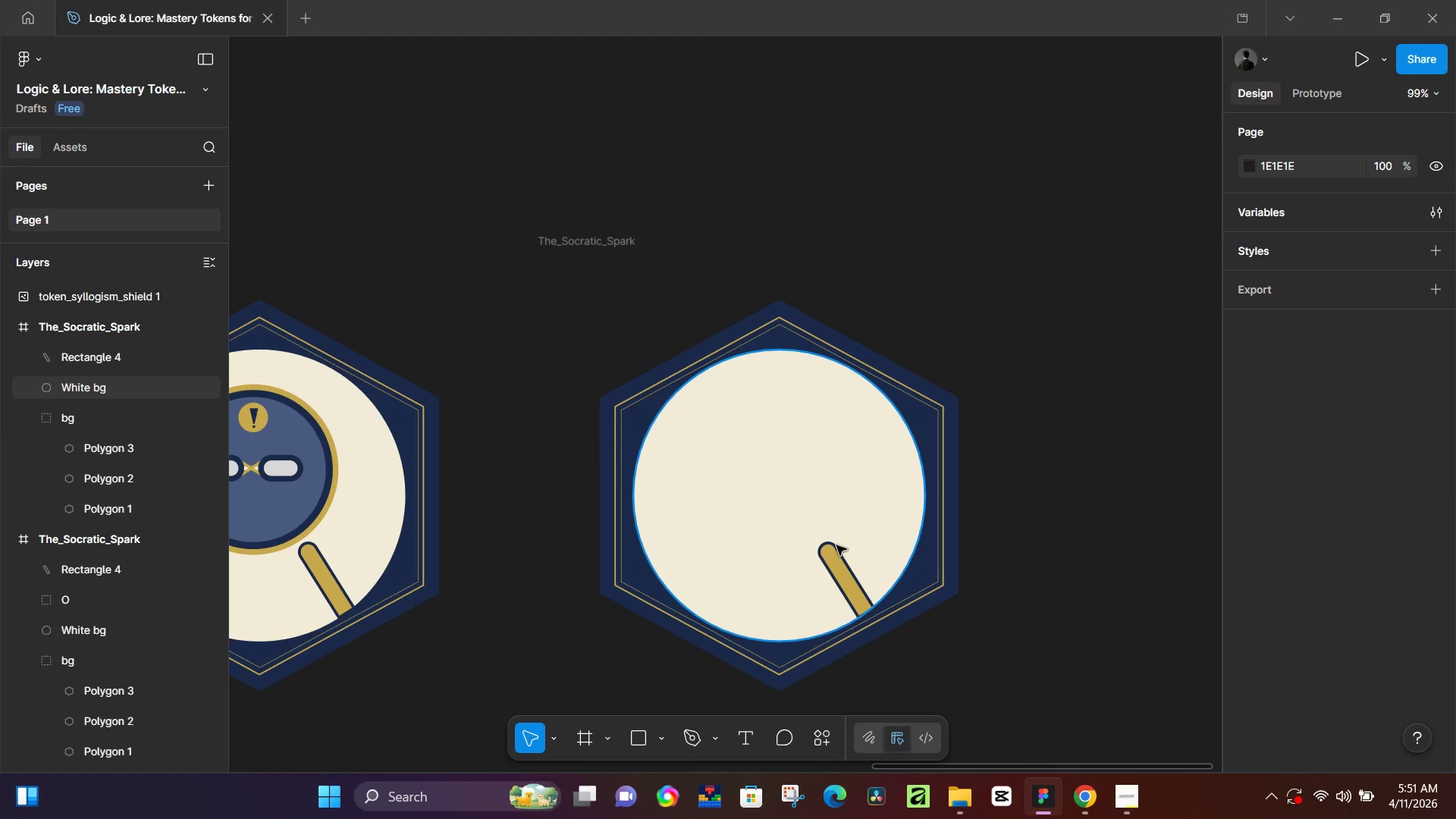 
left_click([827, 557])
 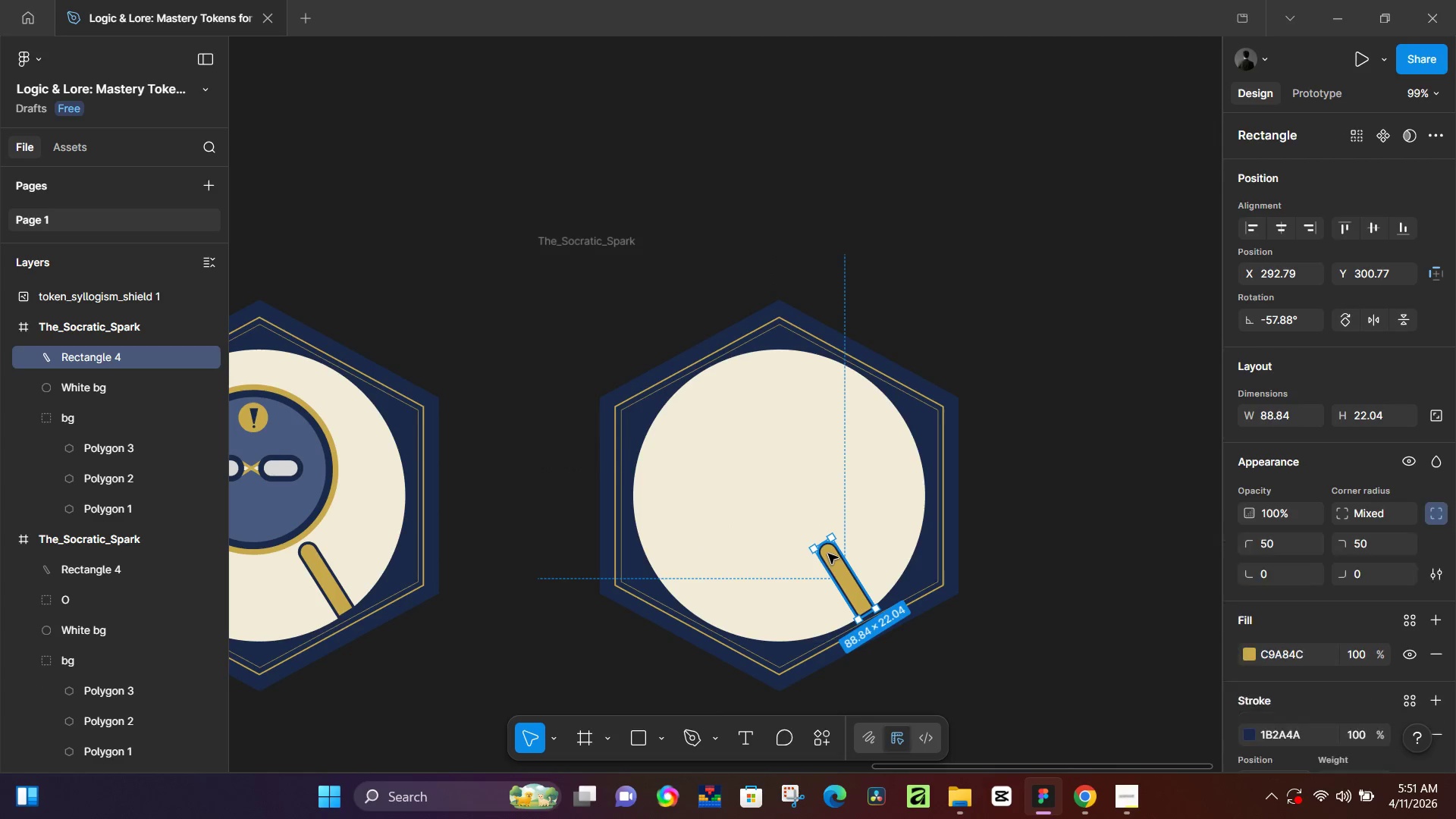 
key(Backspace)
 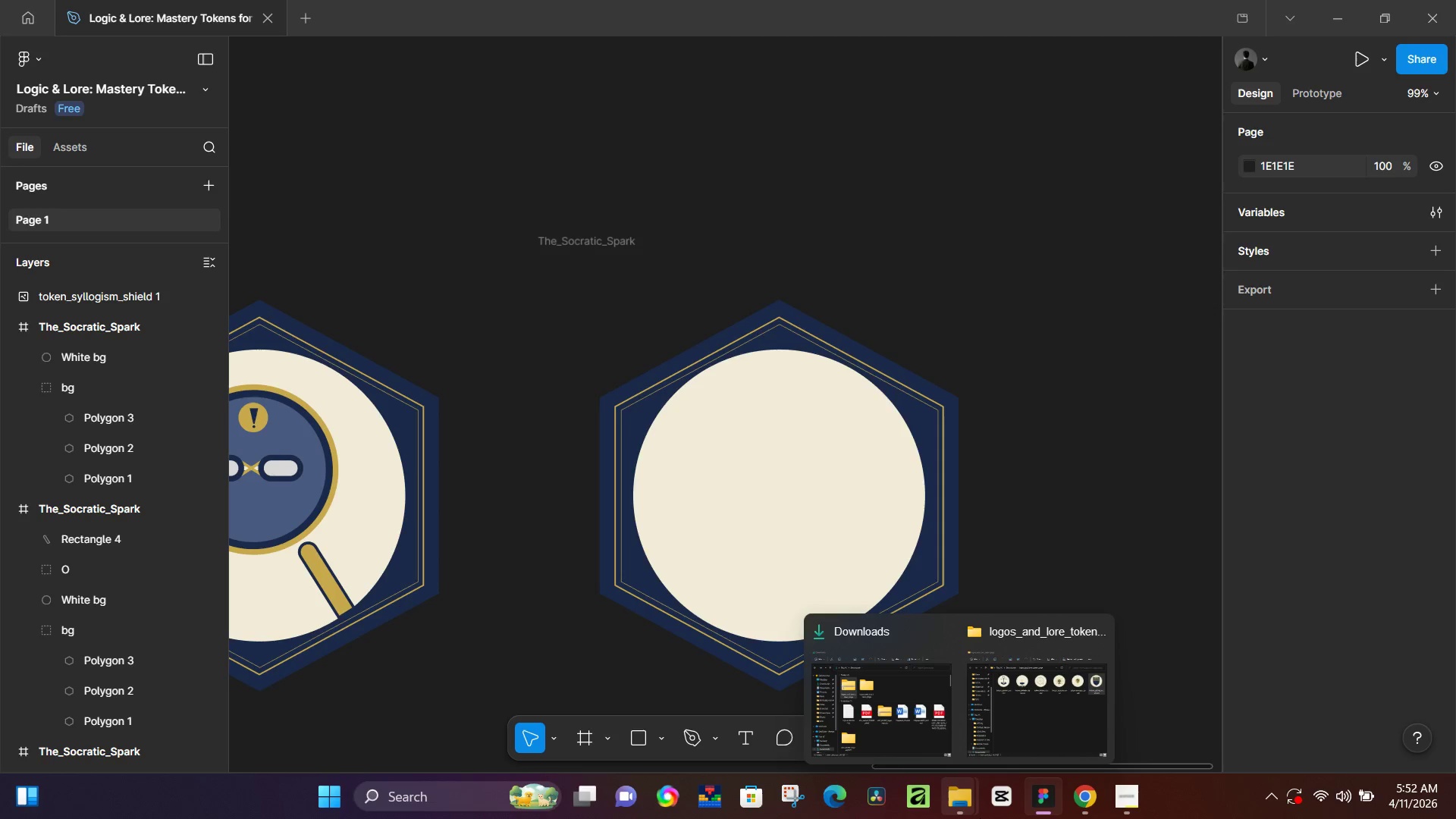 
wait(33.03)
 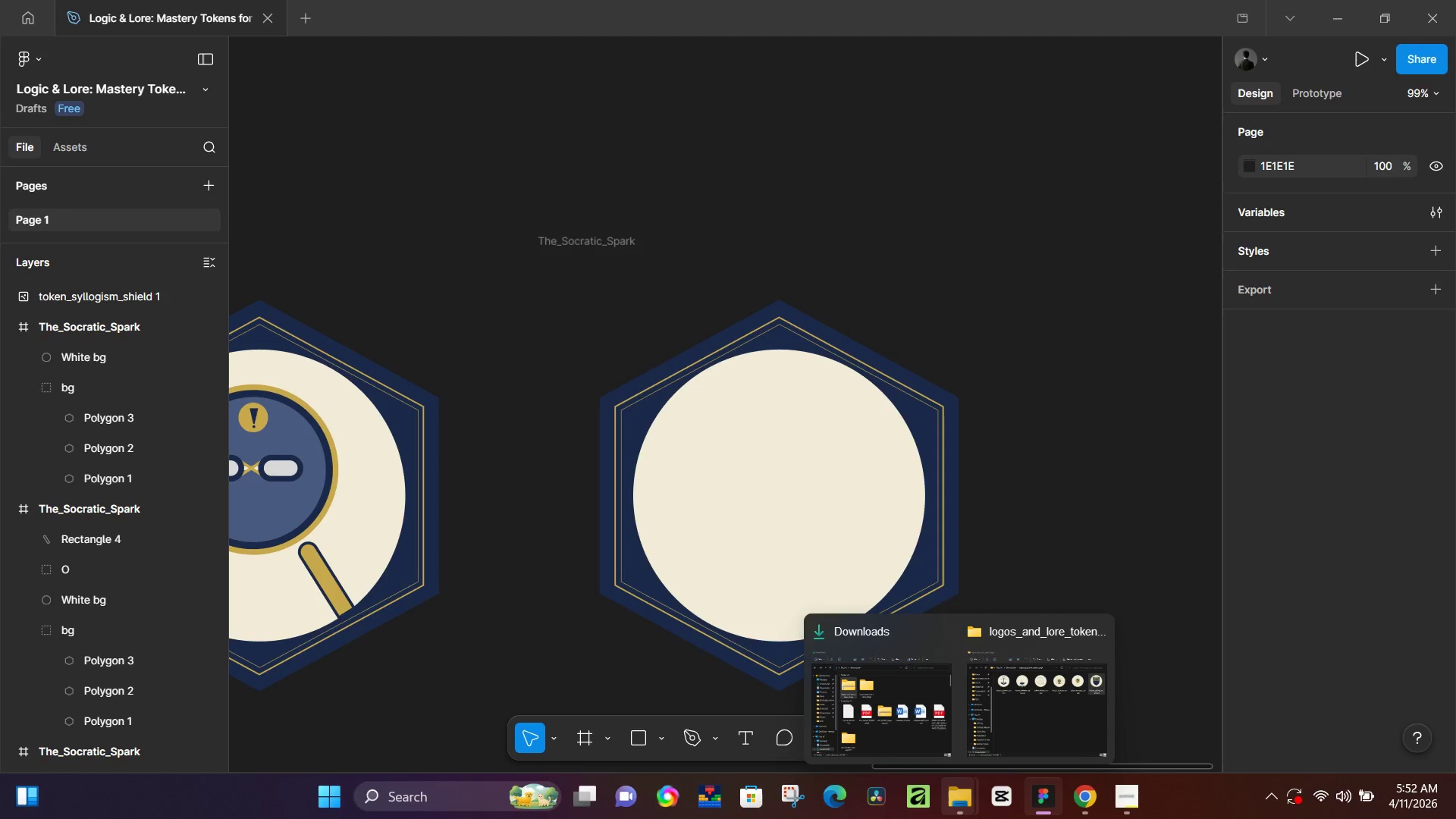 
hold_key(key=ControlLeft, duration=0.53)
 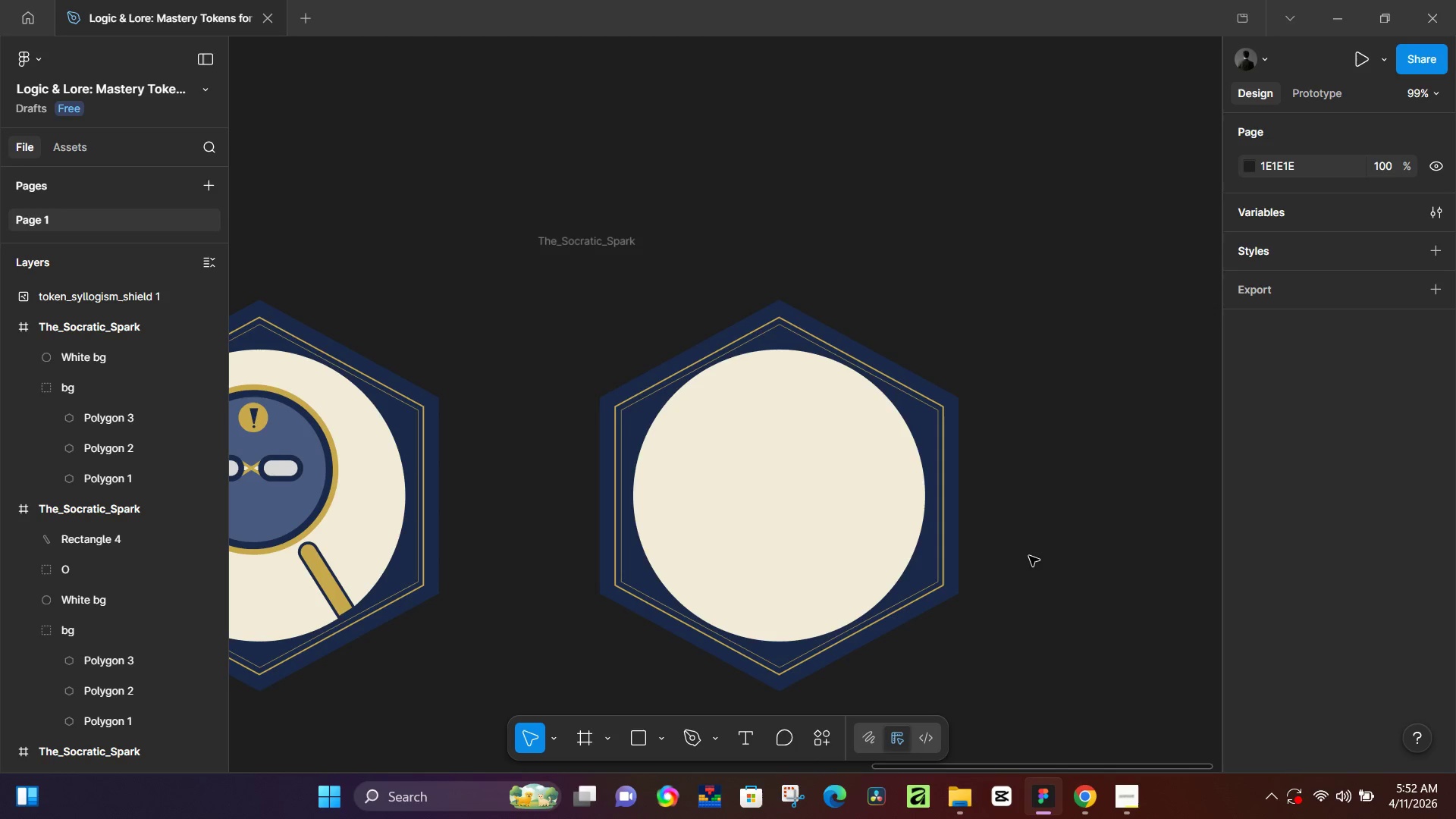 
hold_key(key=ControlLeft, duration=3.44)
left_click([1029, 556])
 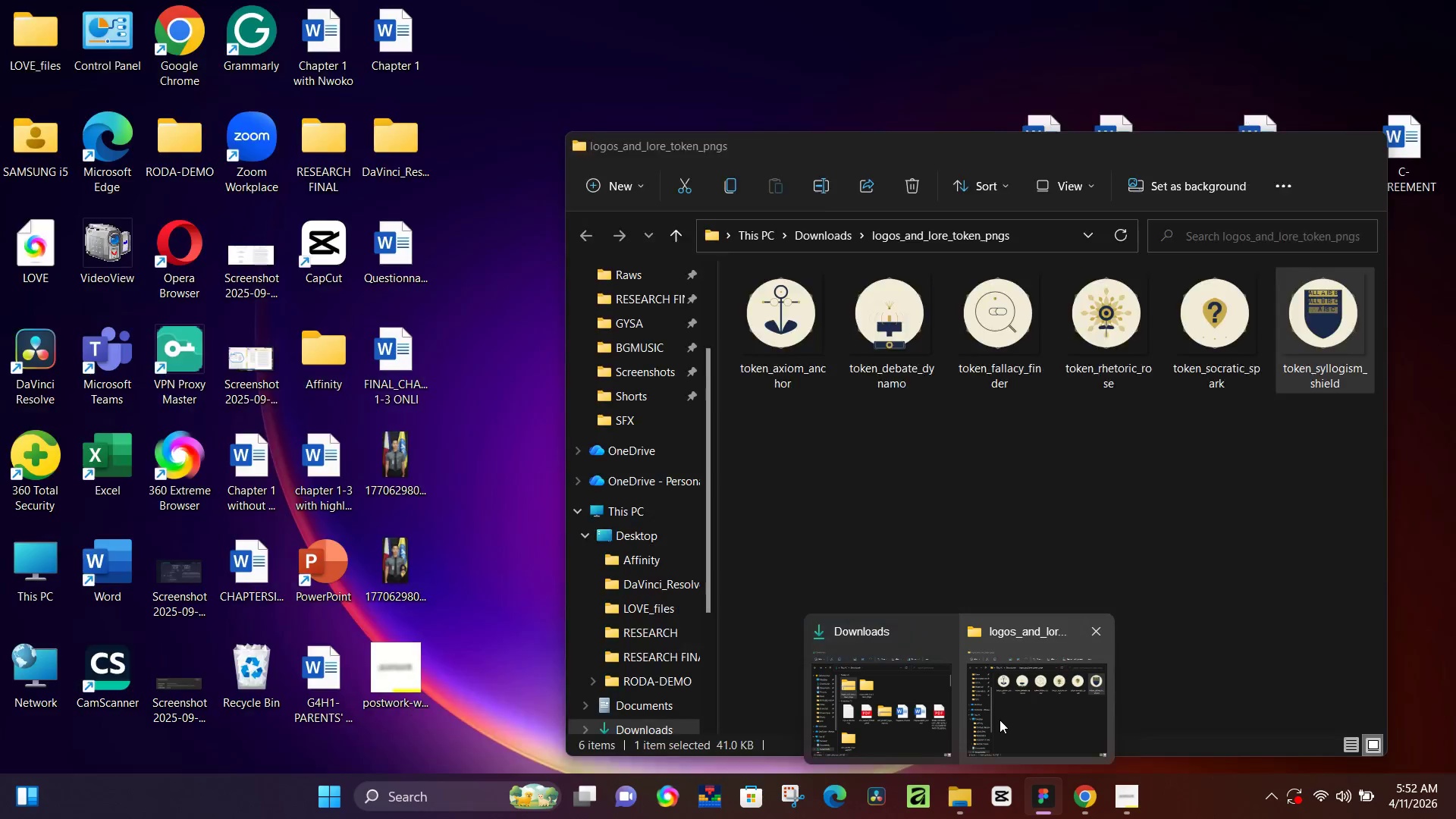 
hold_key(key=ControlLeft, duration=1.33)
 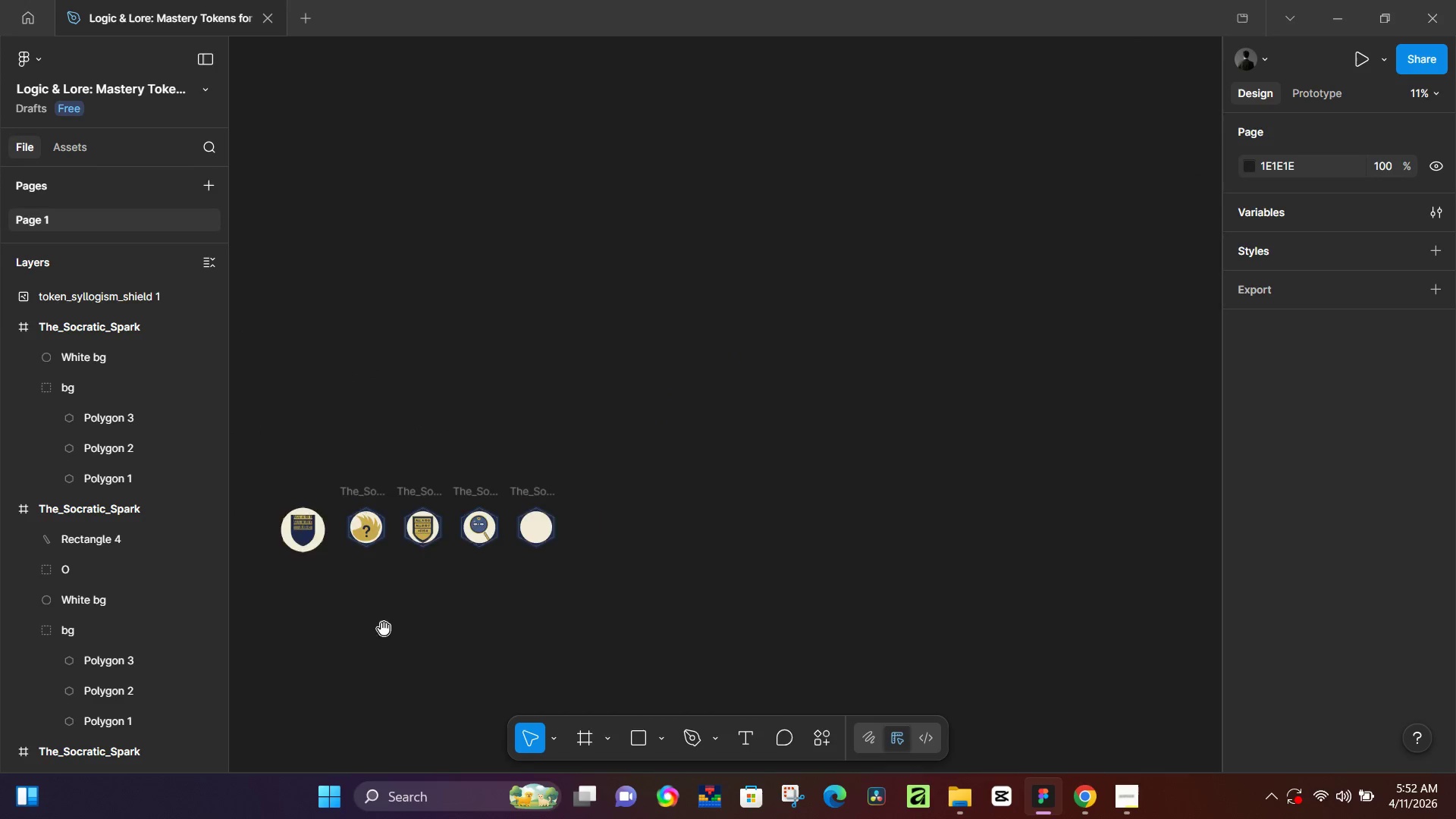 
hold_key(key=ControlLeft, duration=3.66)
left_click([502, 598])
 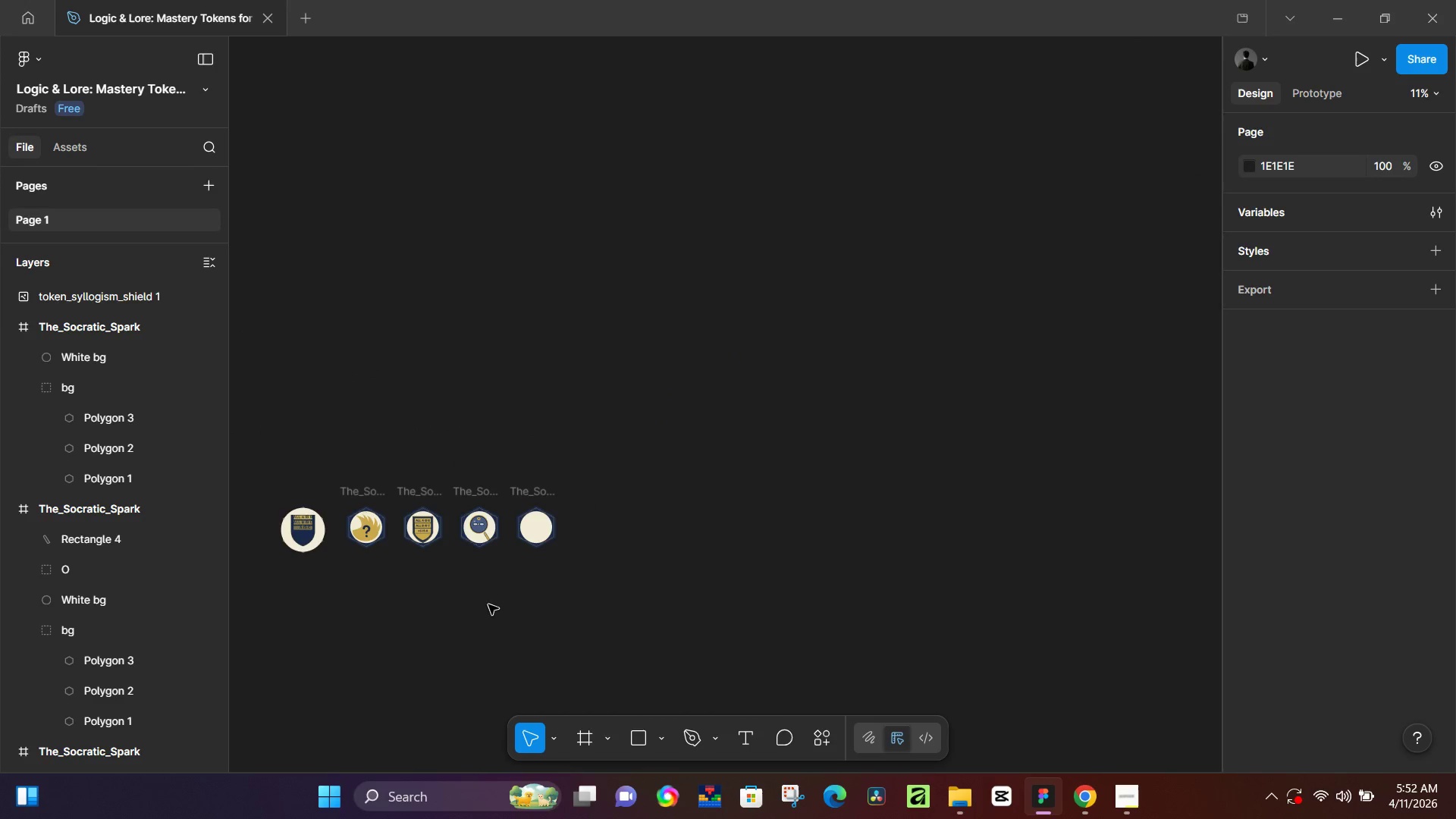 
scroll: coordinate [518, 572], scroll_direction: down, amount: 20.0
 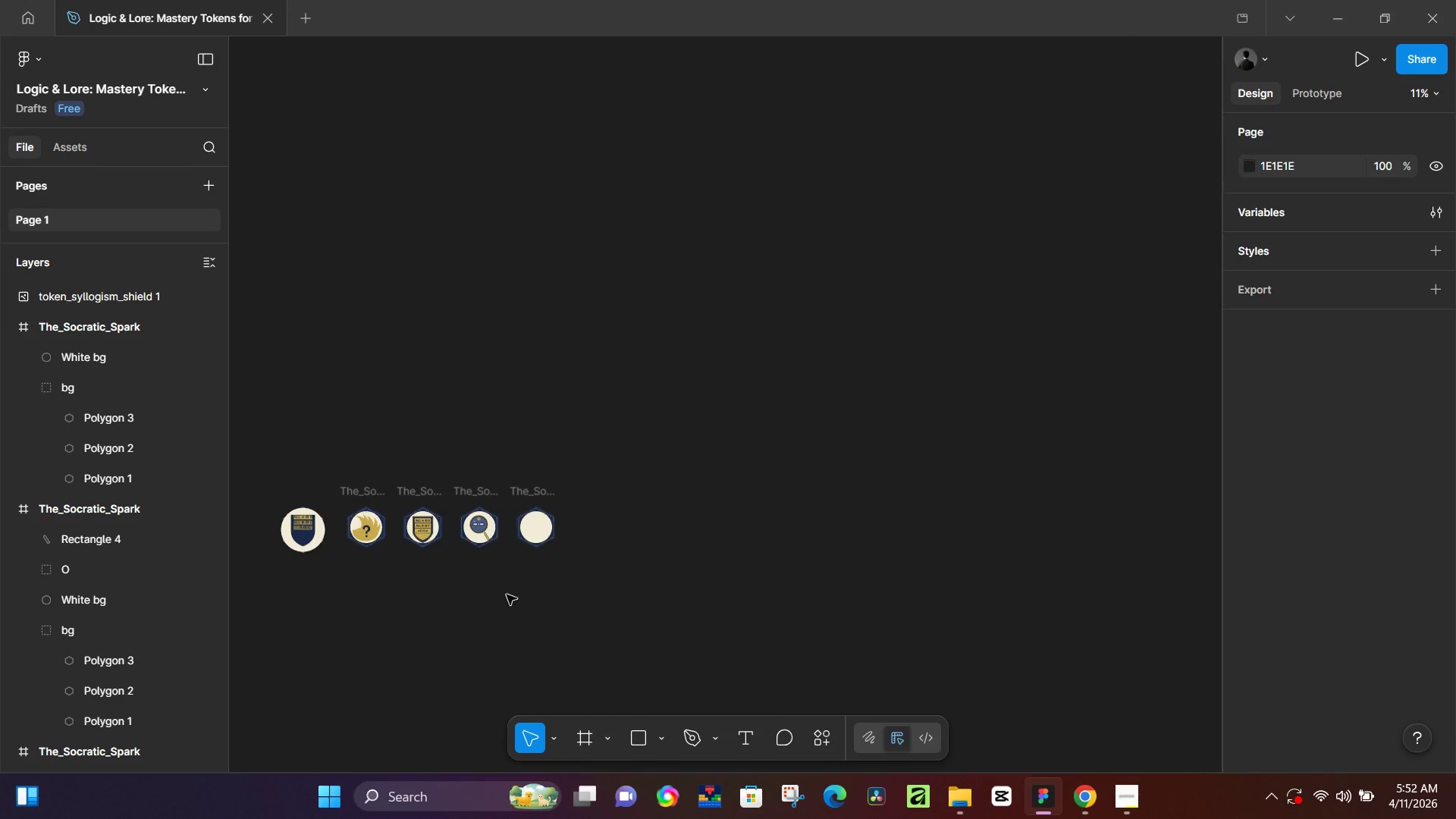 
hold_key(key=Space, duration=0.39)
 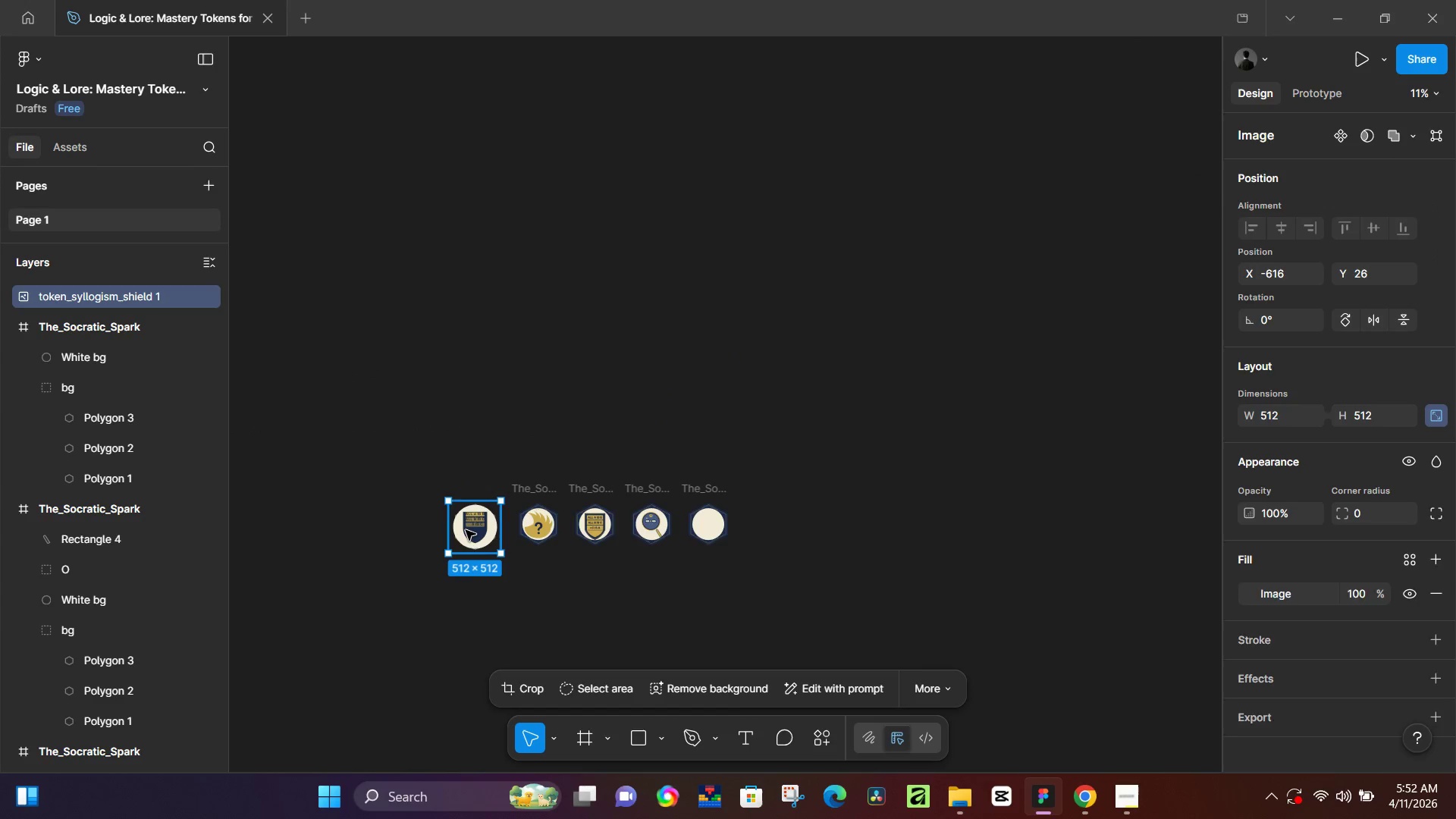 
left_click_drag(start_coordinate=[384, 629], to_coordinate=[556, 626])
 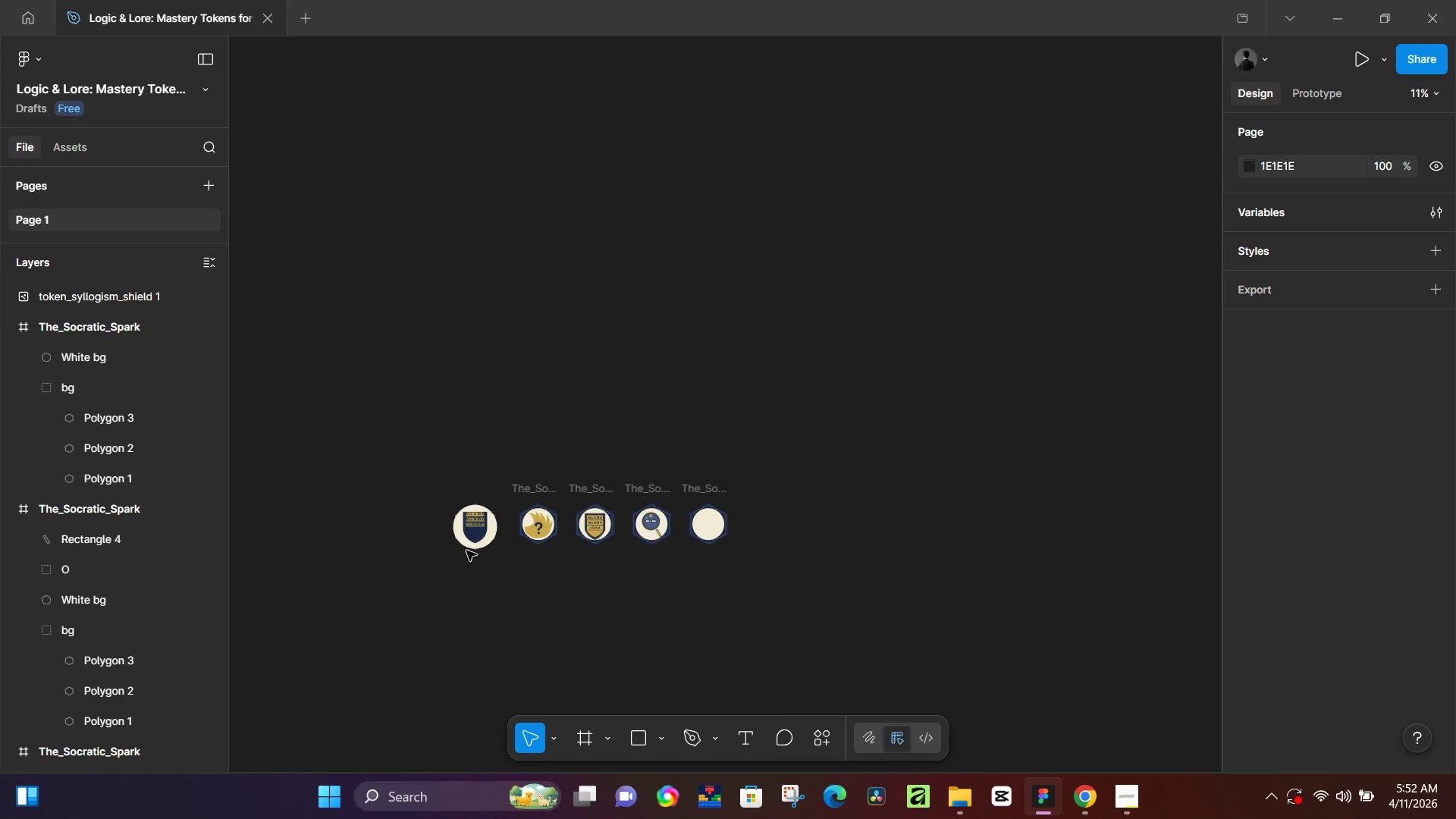 
left_click([466, 530])
 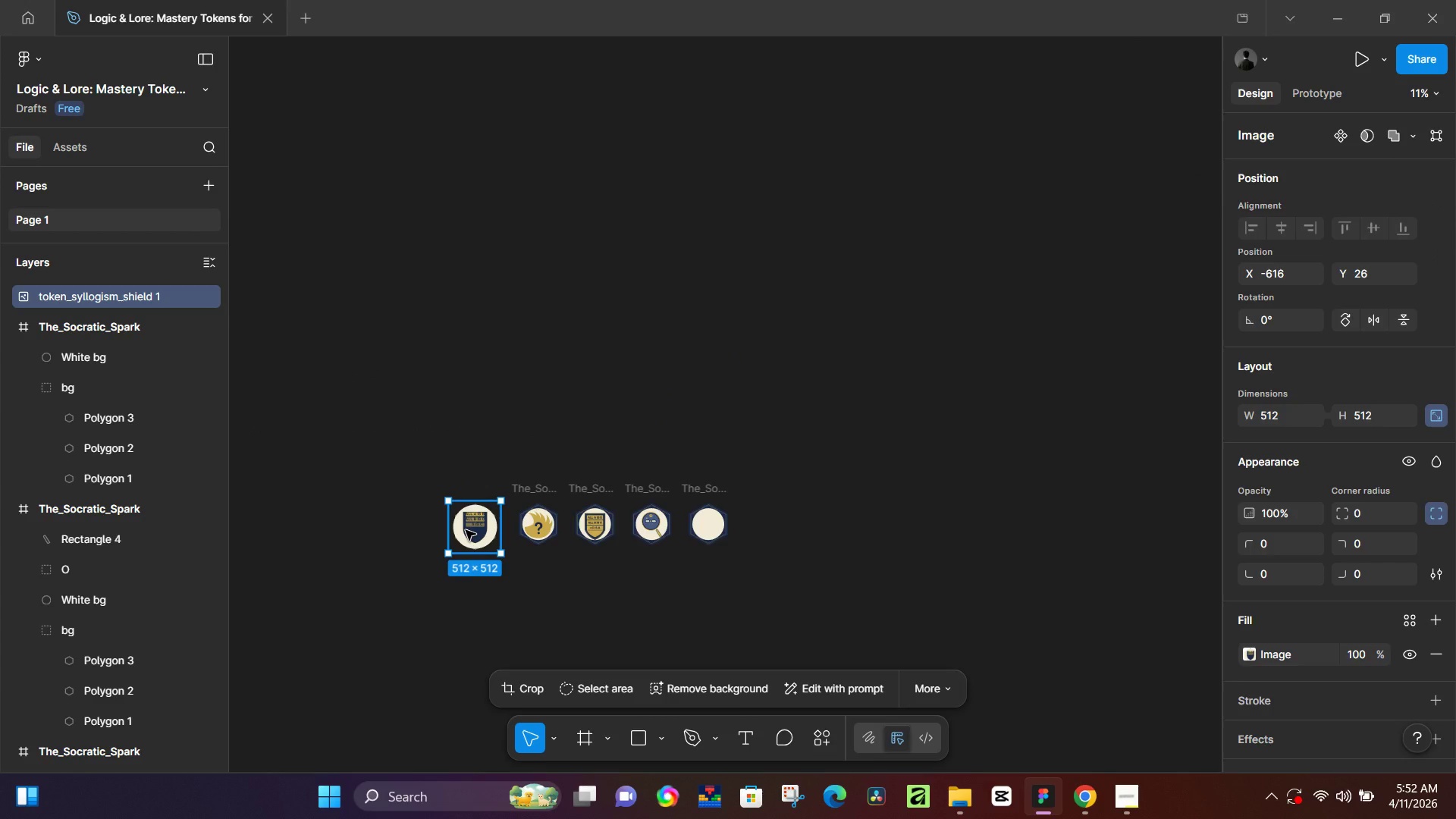 
key(Backspace)
 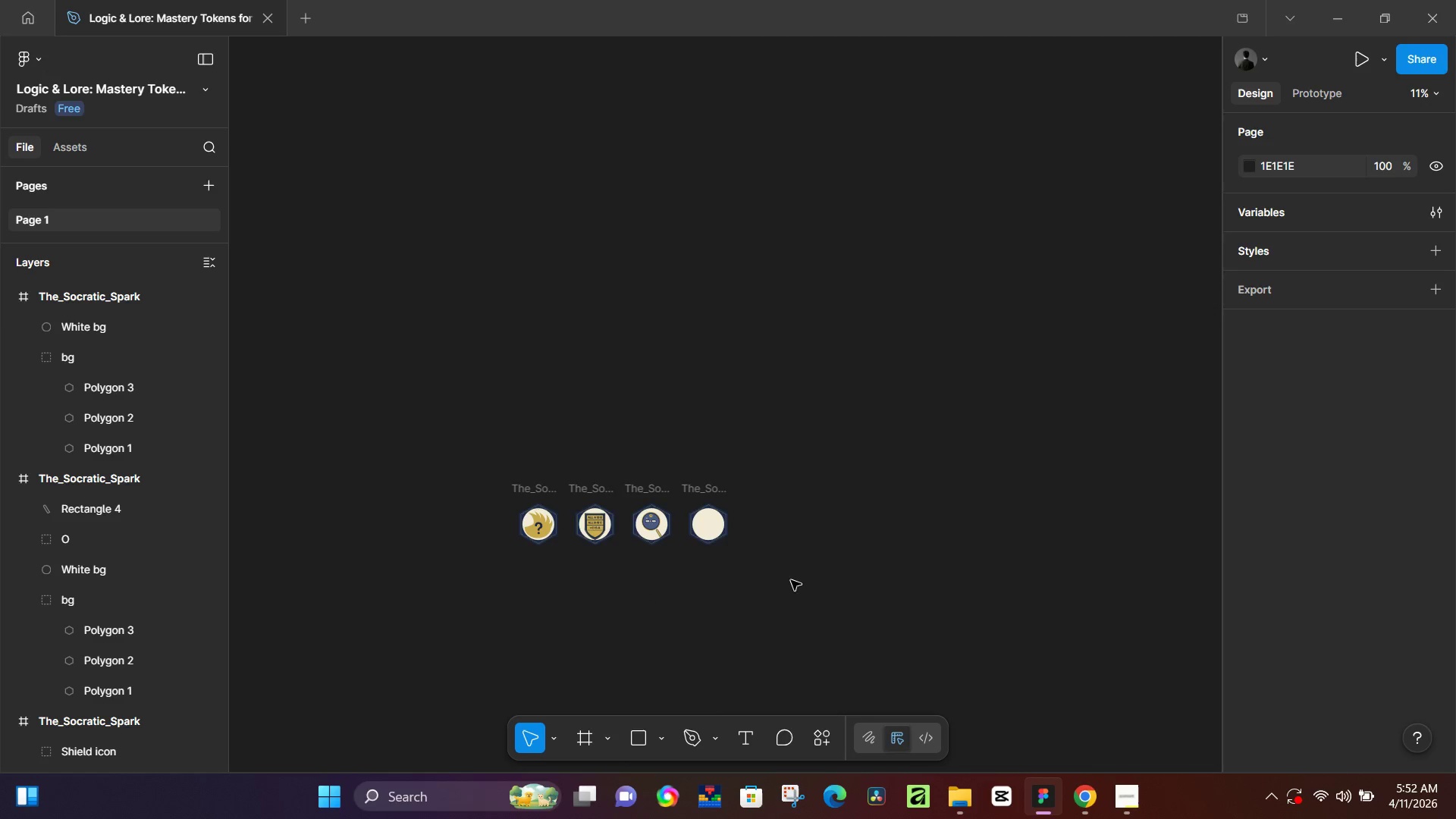 
hold_key(key=ControlLeft, duration=1.5)
scroll: coordinate [714, 526], scroll_direction: up, amount: 13.0
 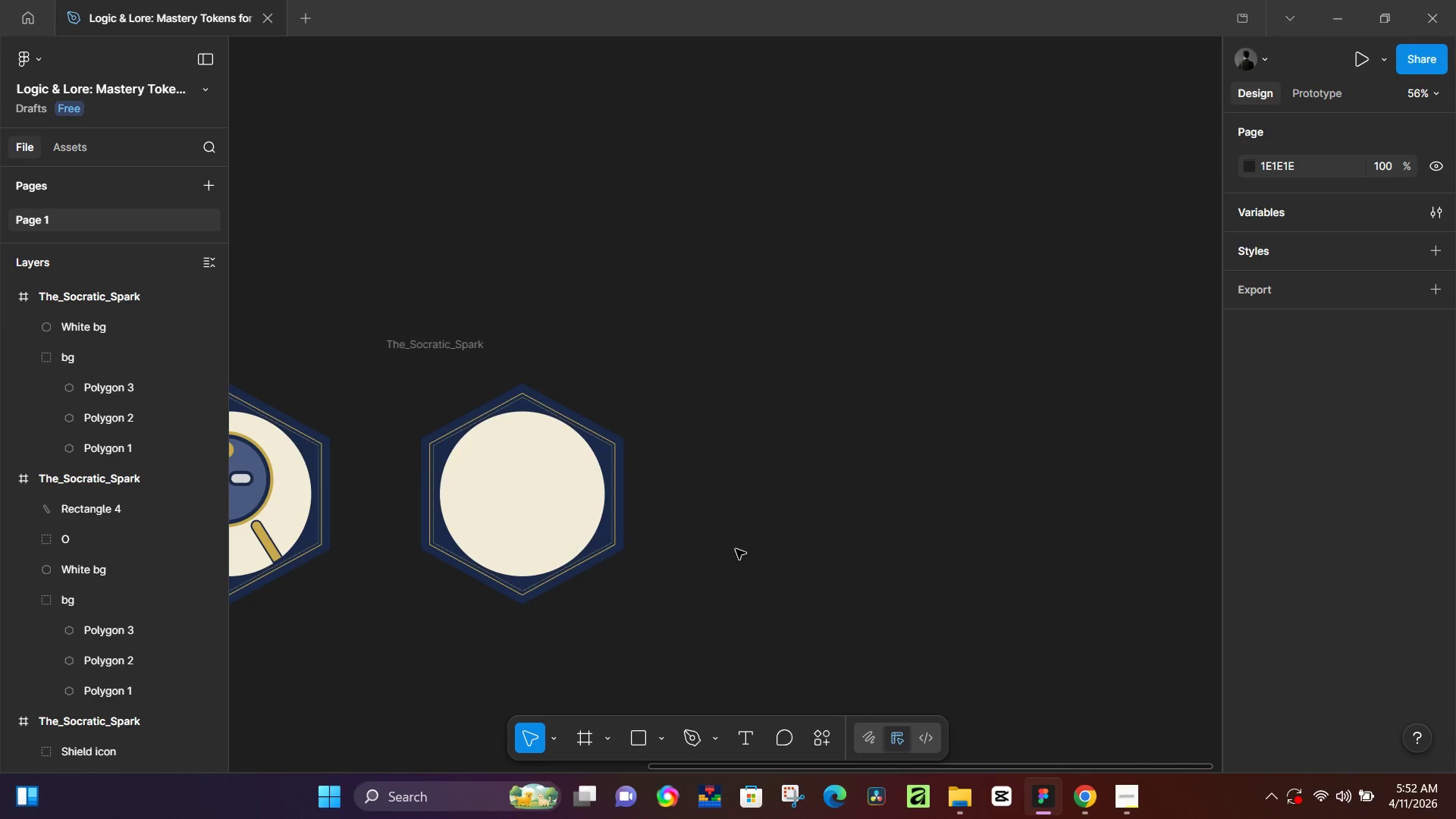 
hold_key(key=ControlLeft, duration=0.8)
 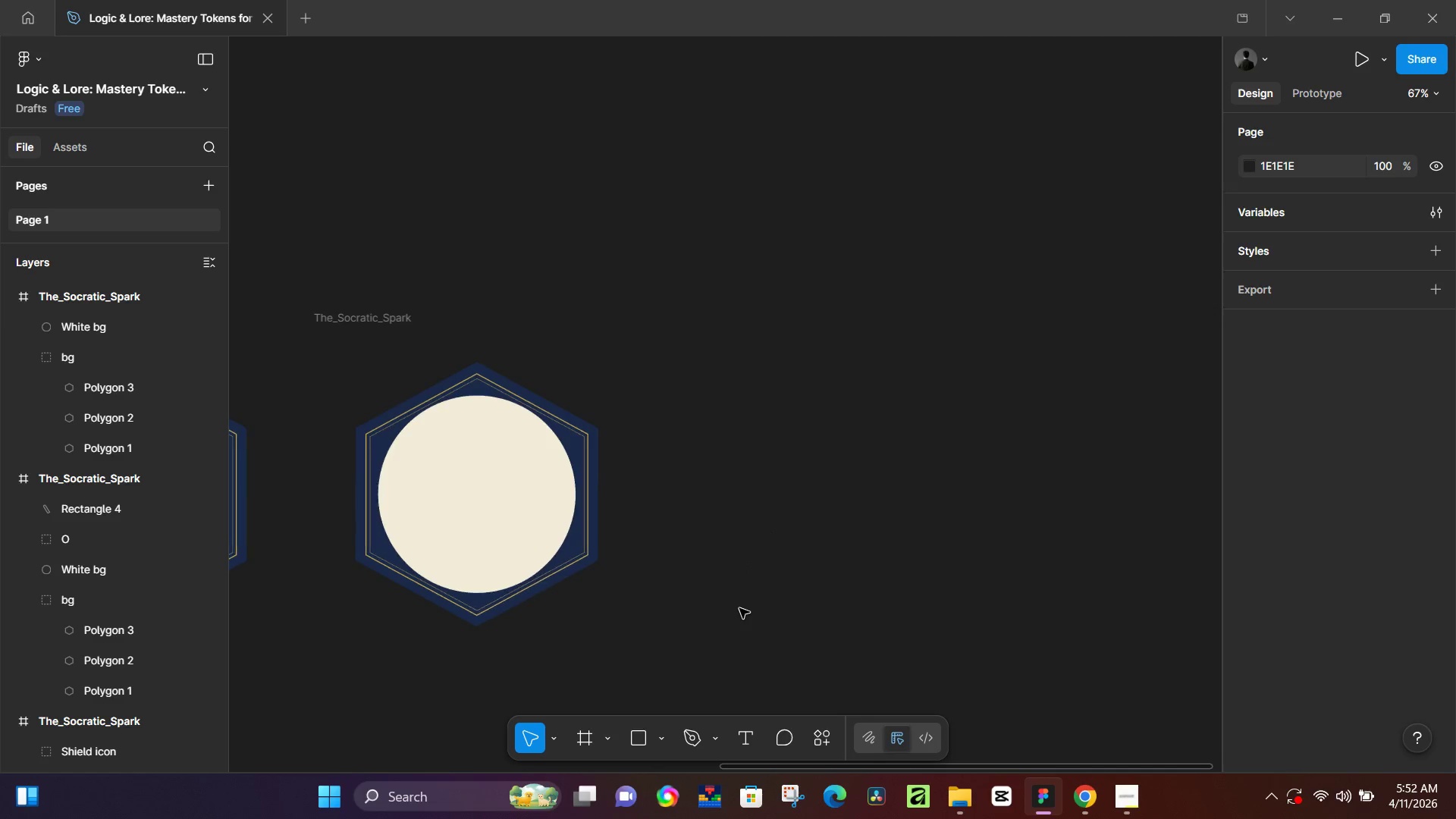 
key(Control+ControlLeft)
 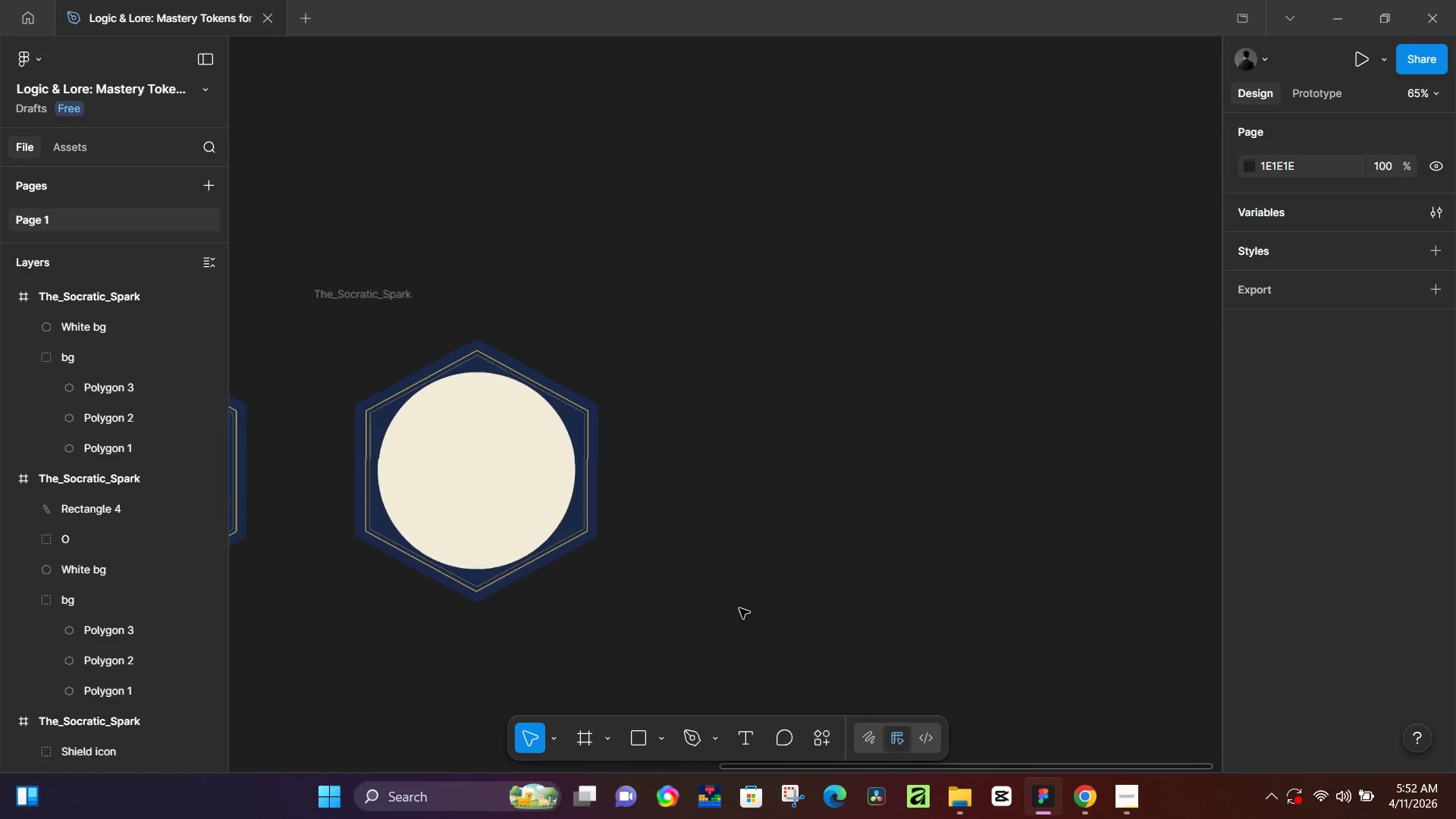 
scroll: coordinate [740, 609], scroll_direction: up, amount: 4.0
 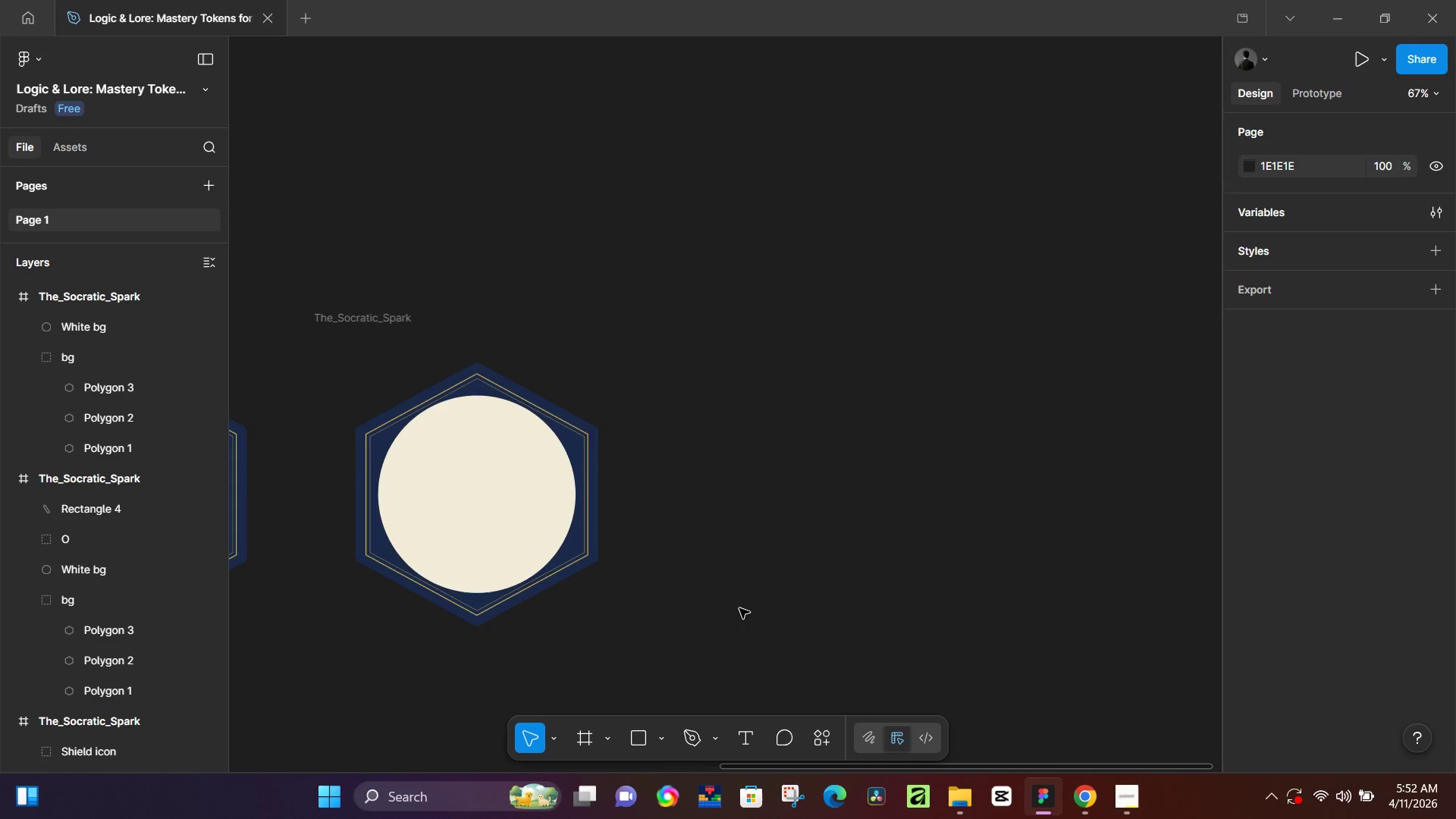 
key(Control+ControlLeft)
 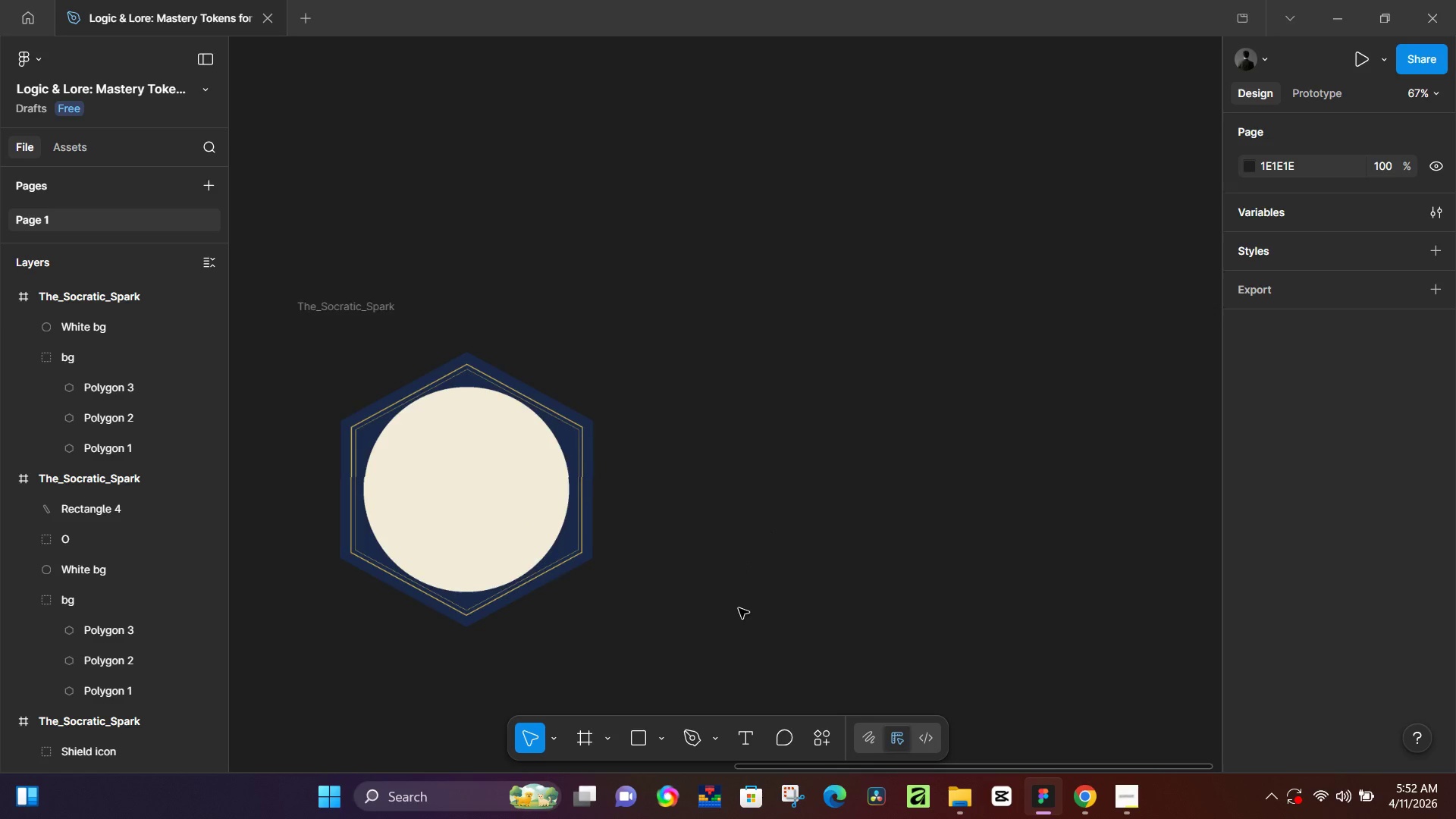 
scroll: coordinate [739, 608], scroll_direction: up, amount: 2.0
 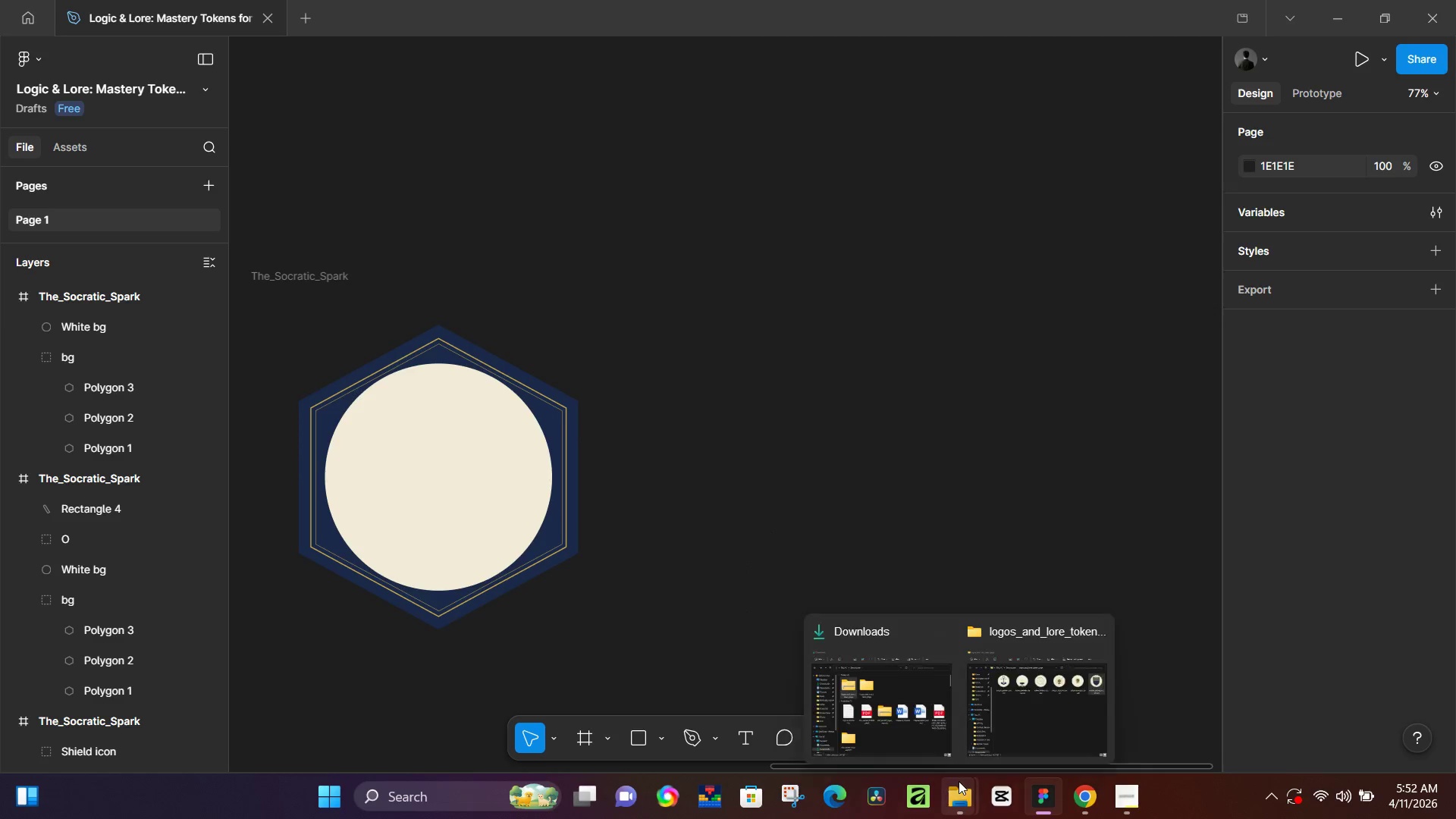 
left_click([992, 689])
 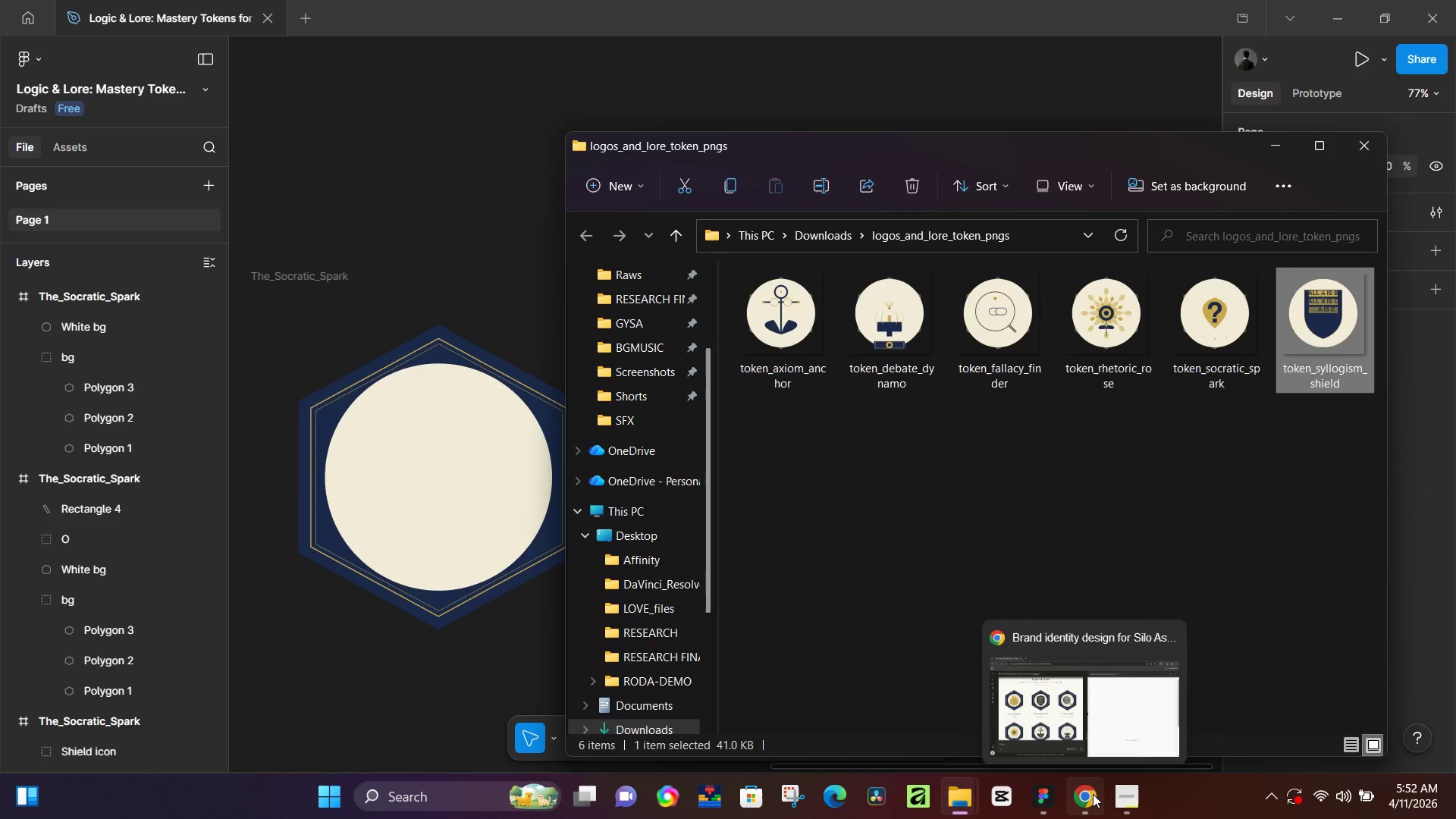 
left_click([1064, 736])
 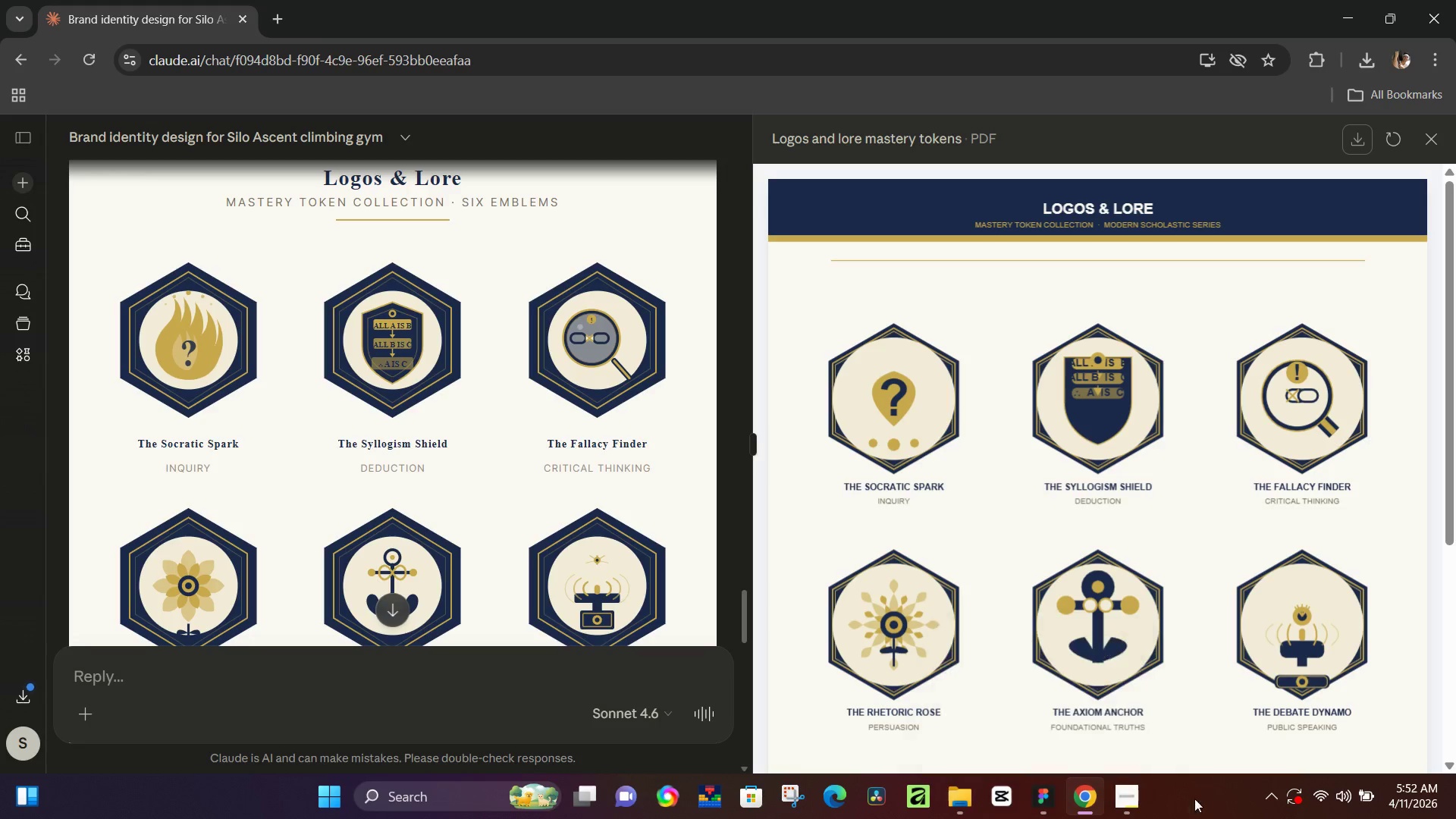 
left_click([1084, 790])
 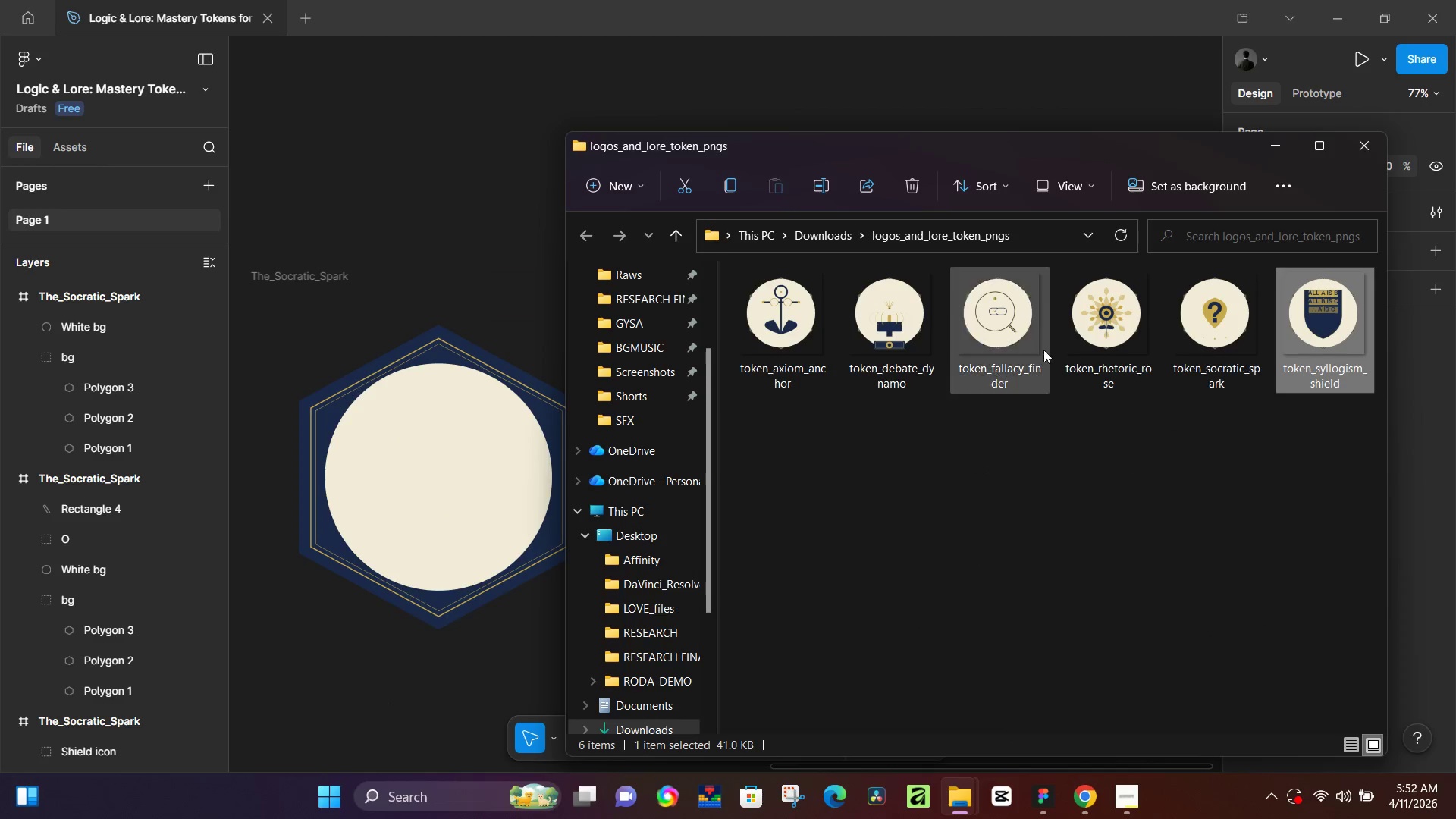 
left_click([1093, 347])
 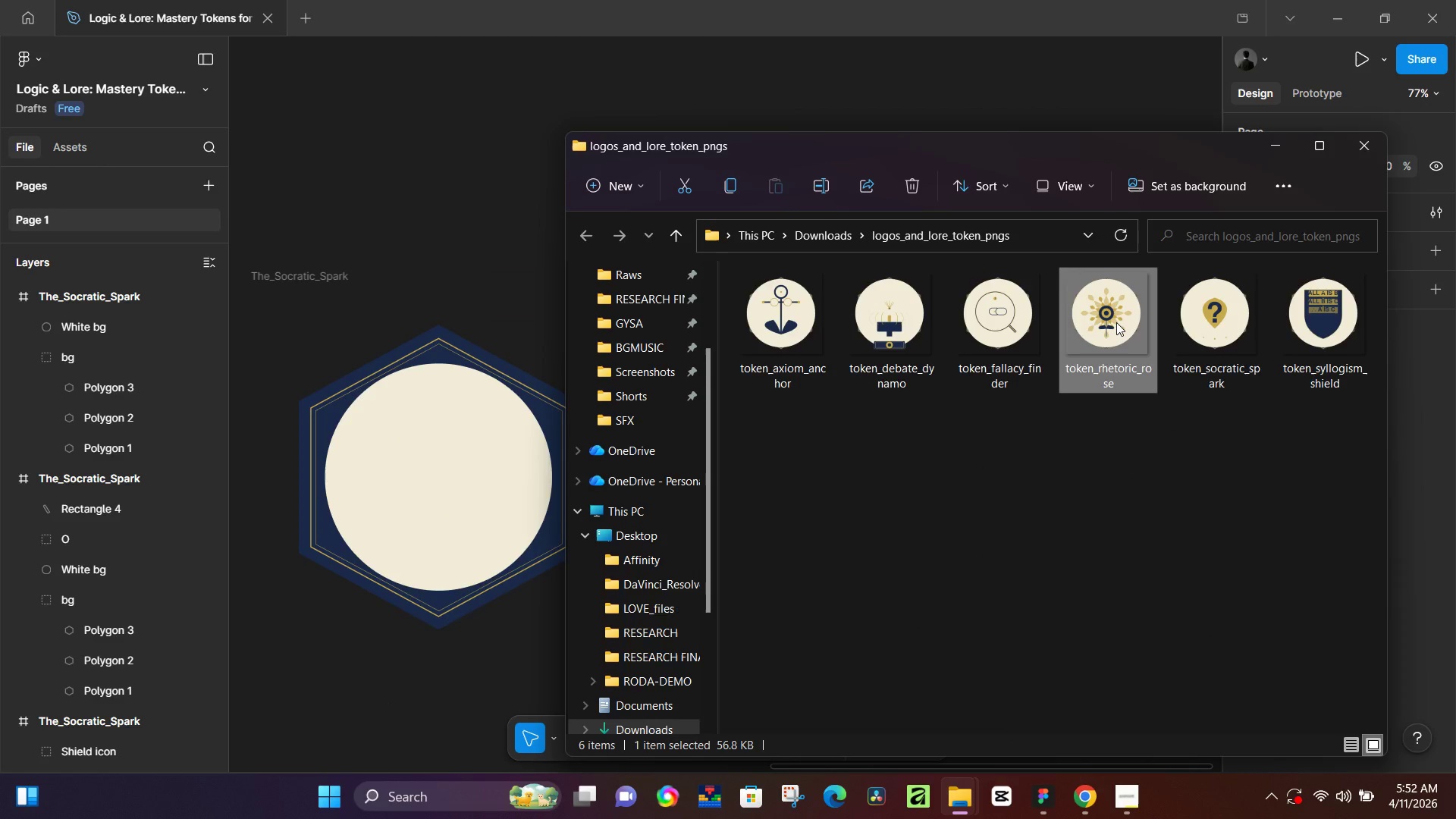 
left_click_drag(start_coordinate=[1116, 322], to_coordinate=[513, 155])
 